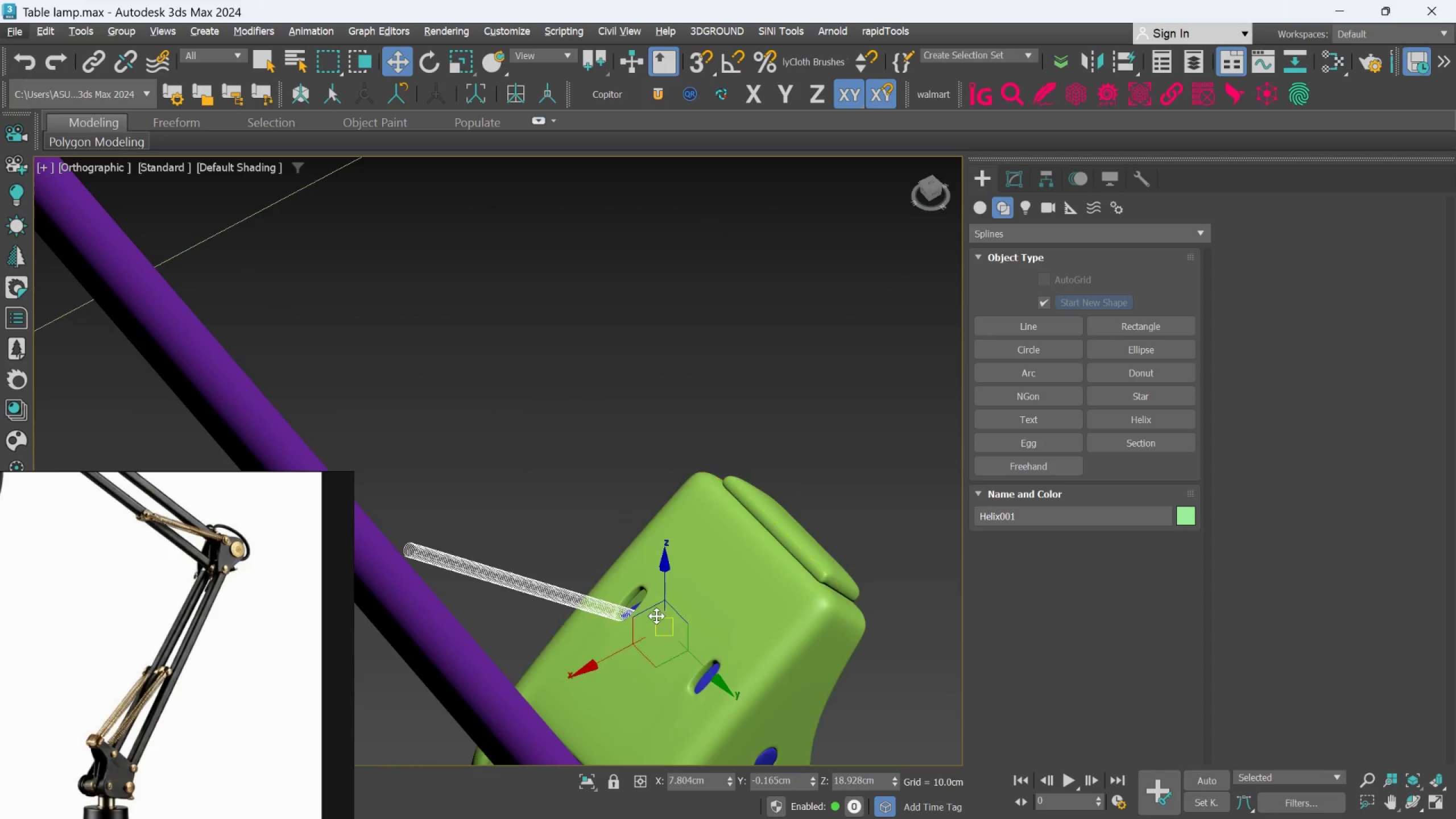 
hold_key(key=AltLeft, duration=0.83)
 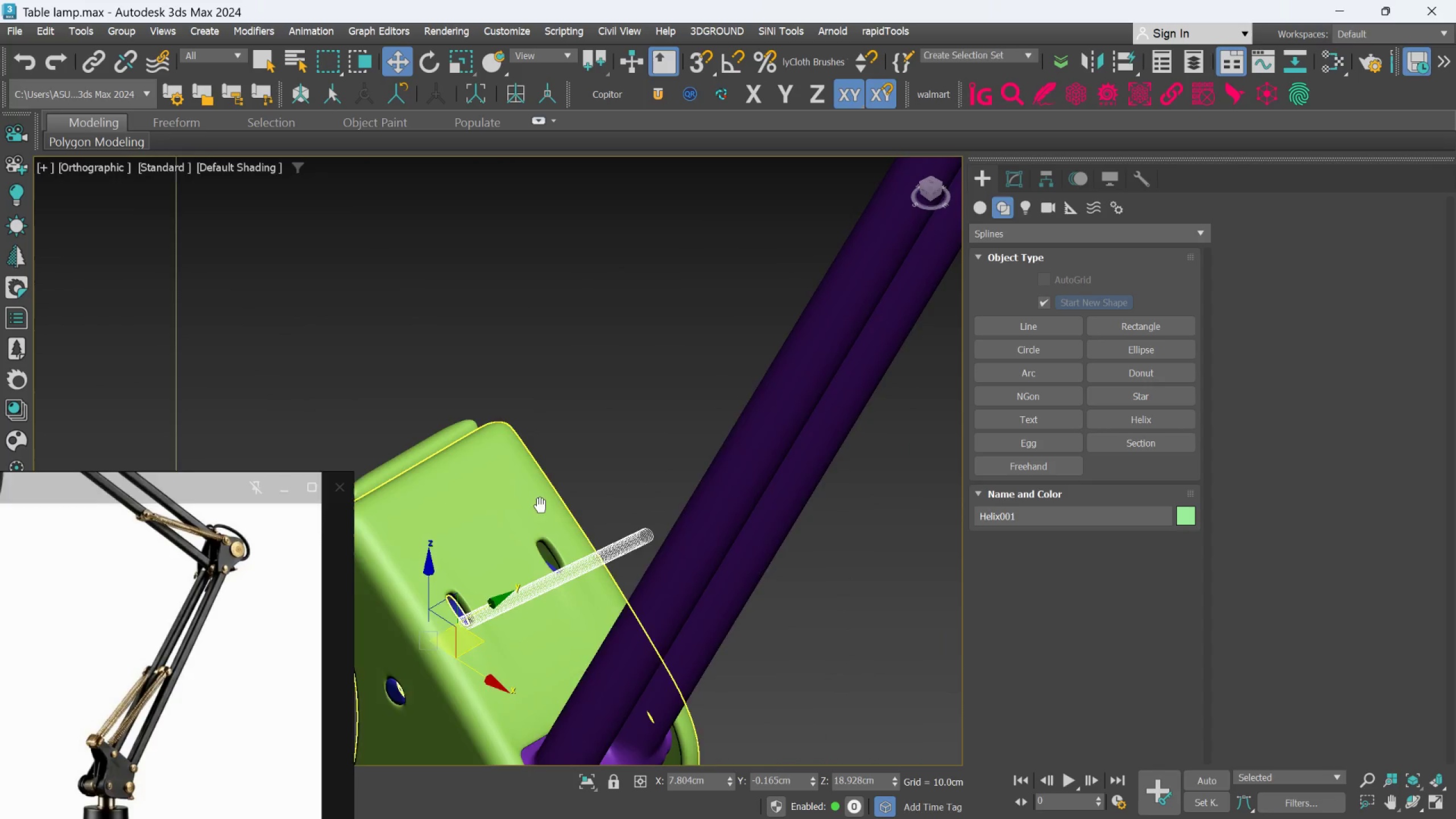 
scroll: coordinate [743, 386], scroll_direction: up, amount: 1.0
 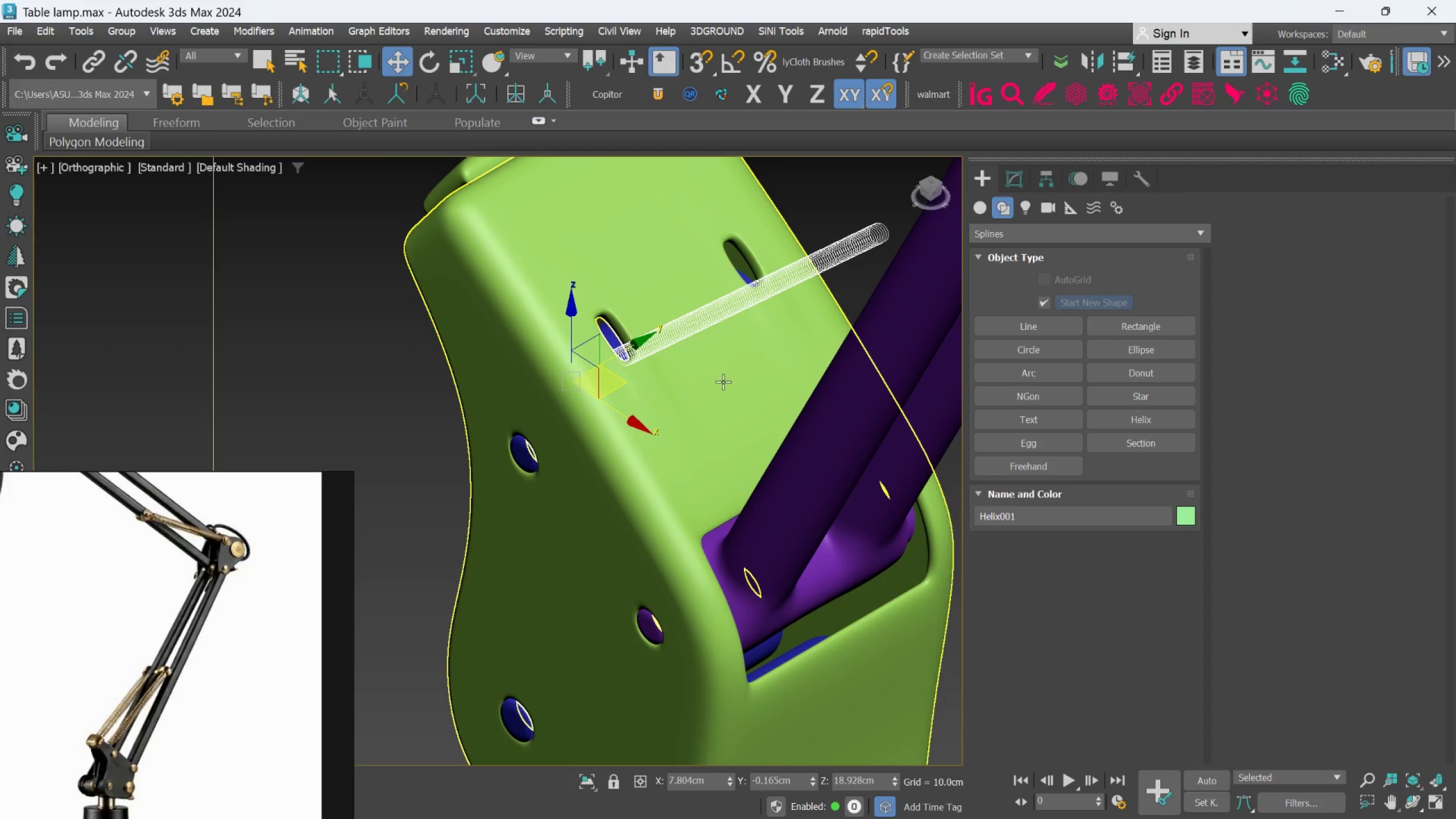 
hold_key(key=AltLeft, duration=1.5)
 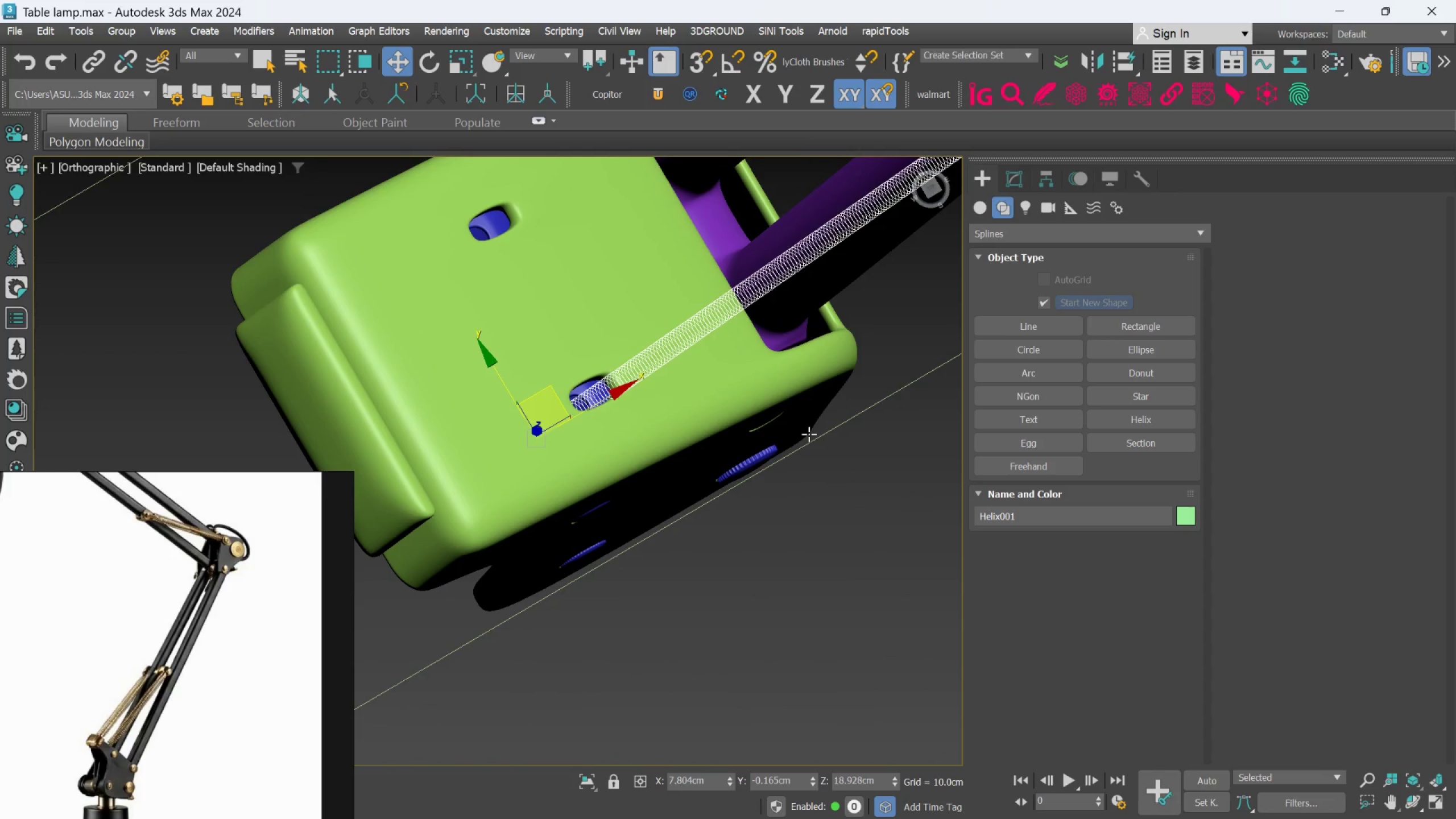 
hold_key(key=AltLeft, duration=0.66)
scroll: coordinate [801, 429], scroll_direction: up, amount: 1.0
 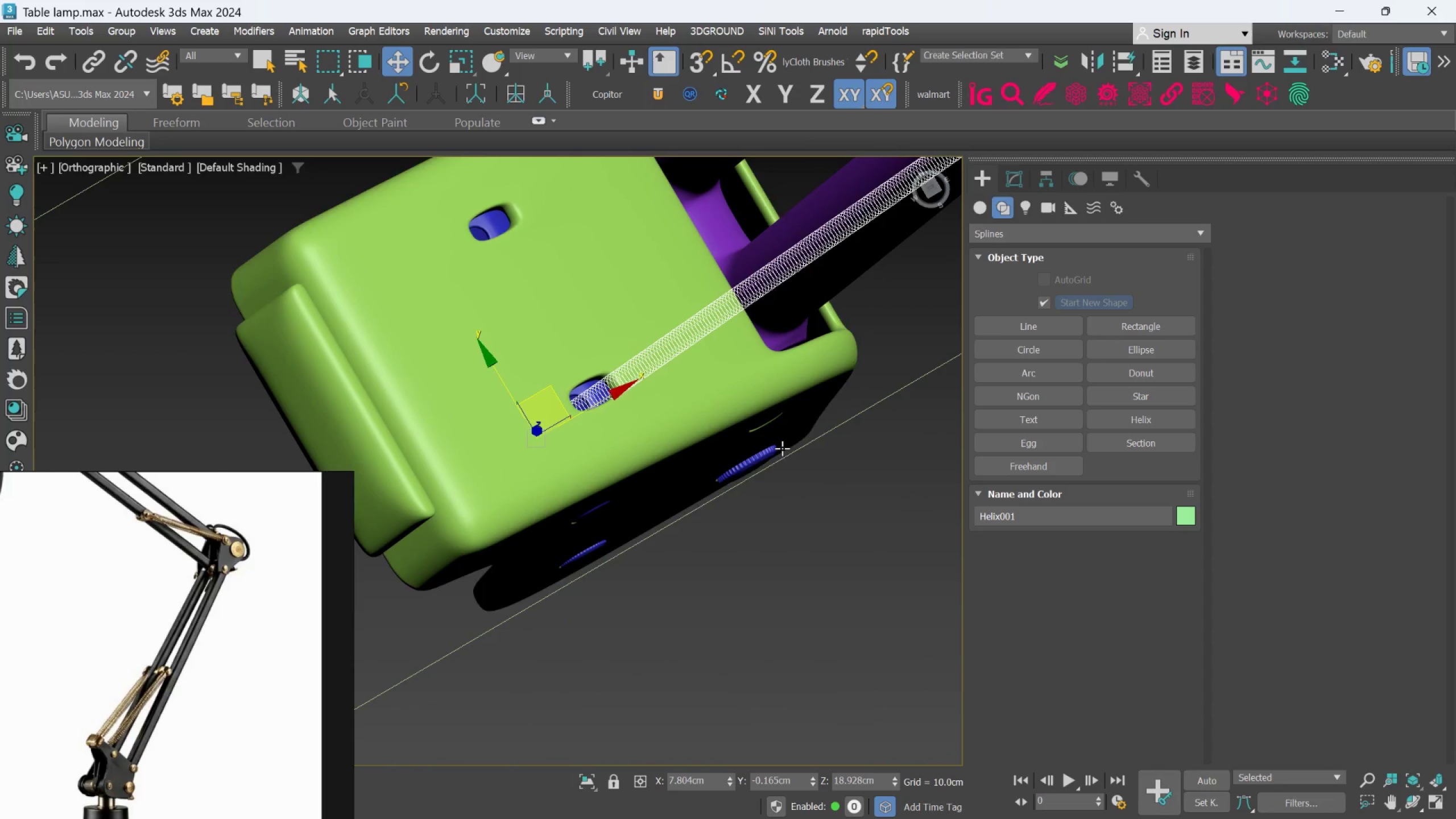 
hold_key(key=AltLeft, duration=0.66)
 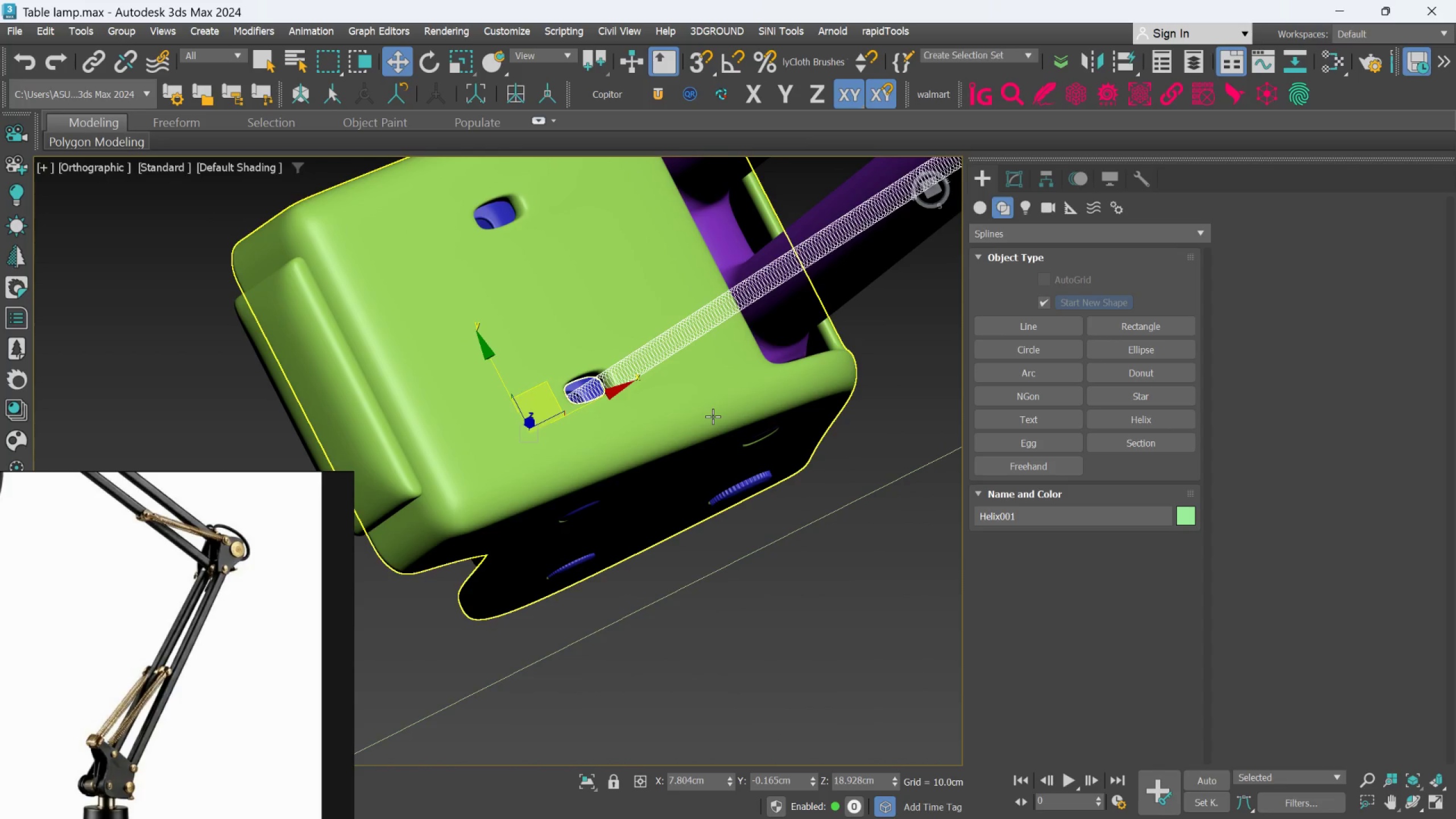 
hold_key(key=AltLeft, duration=13.81)
scroll: coordinate [582, 439], scroll_direction: up, amount: 2.0
 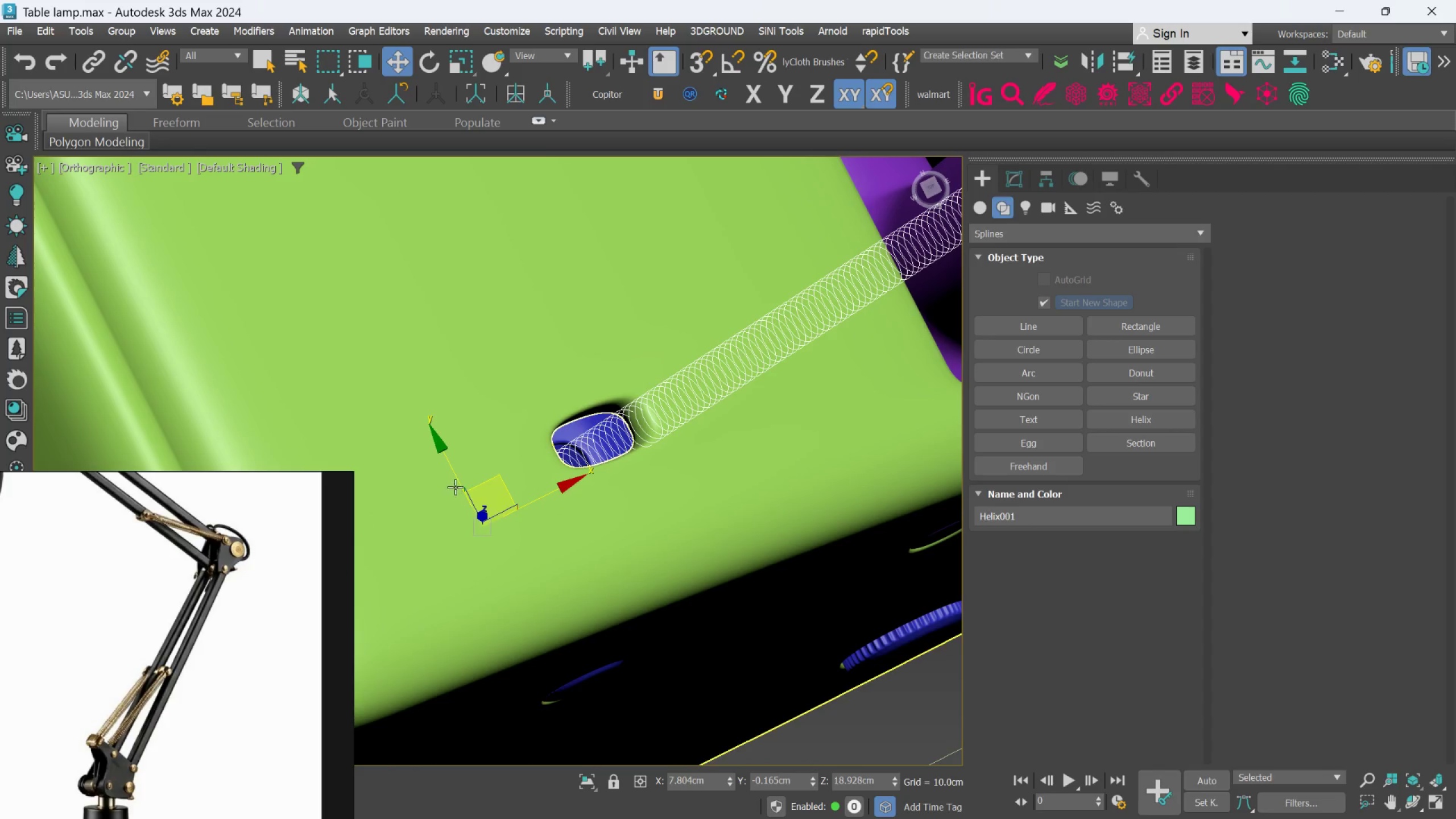 
left_click_drag(start_coordinate=[456, 479], to_coordinate=[449, 471])
 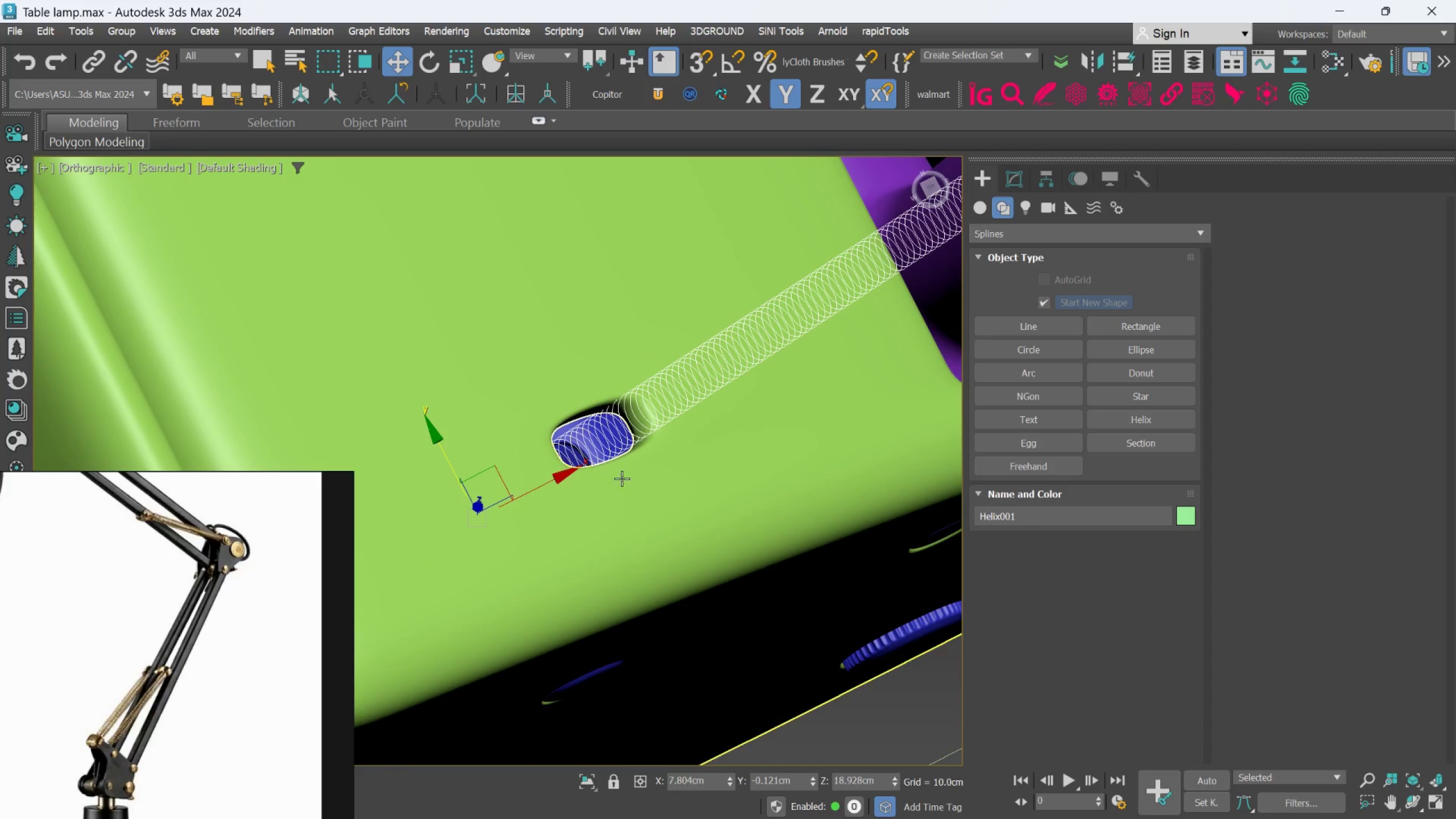 
scroll: coordinate [623, 478], scroll_direction: down, amount: 1.0
 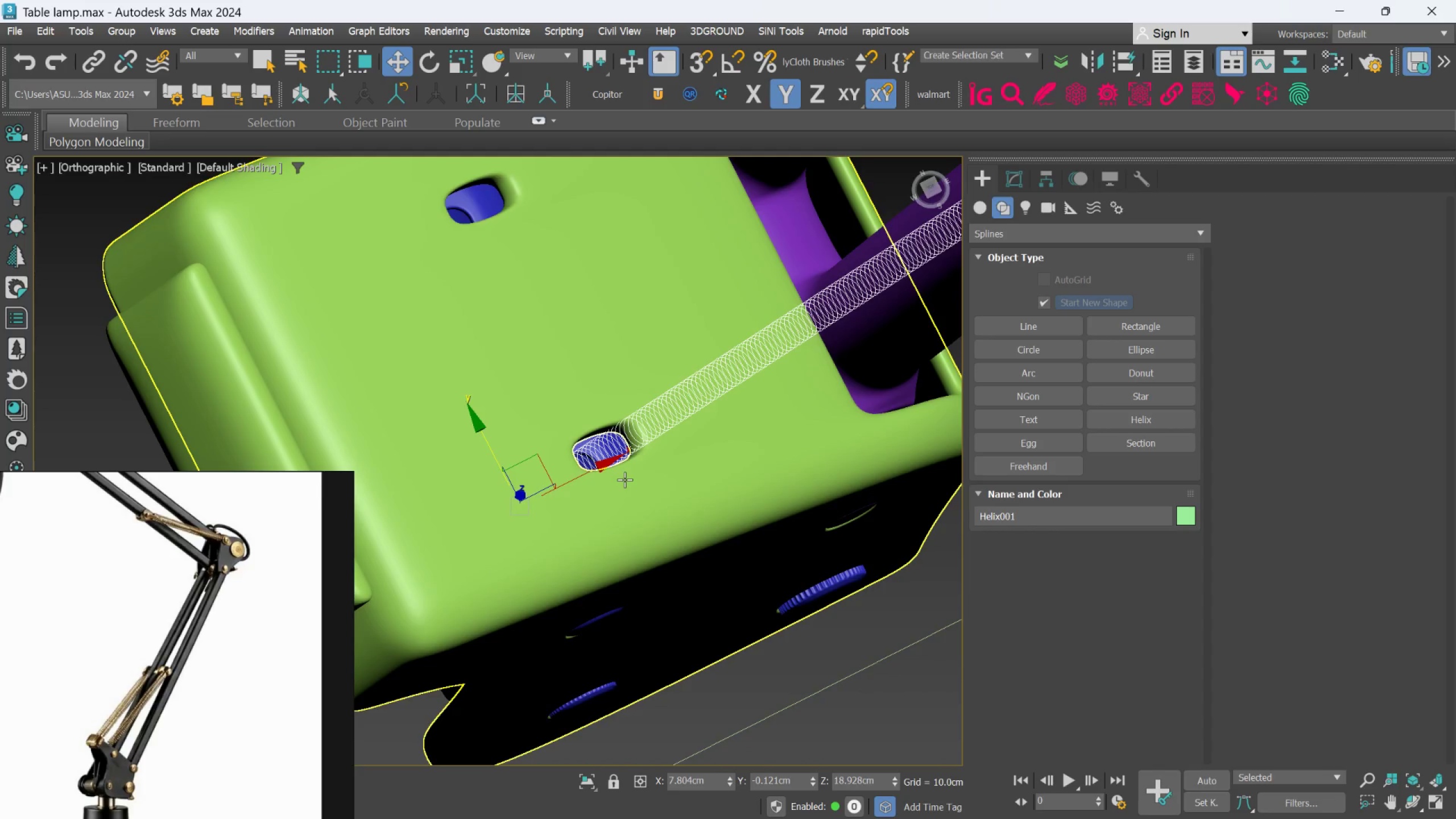 
hold_key(key=AltLeft, duration=0.67)
 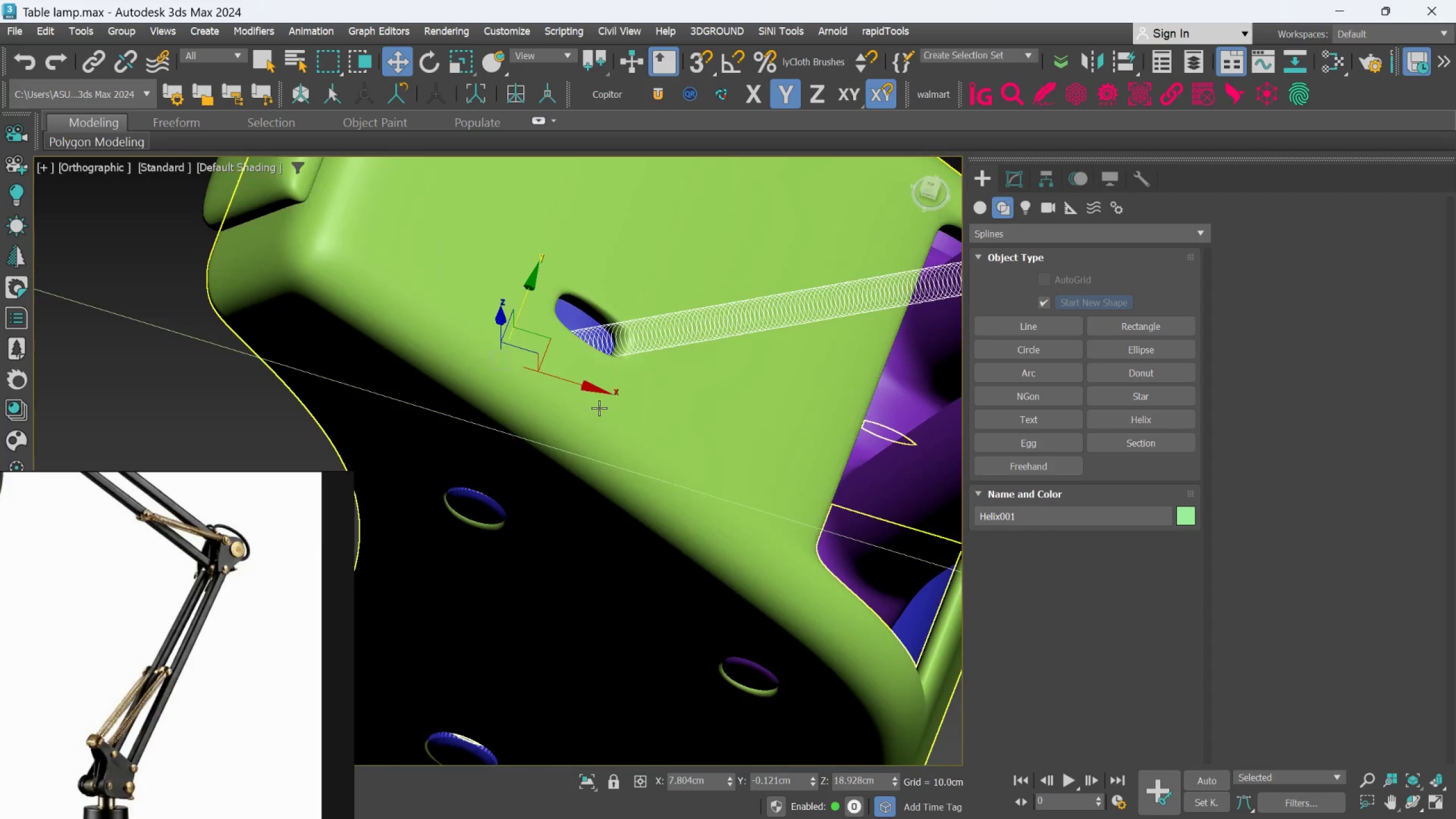 
hold_key(key=AltLeft, duration=0.36)
 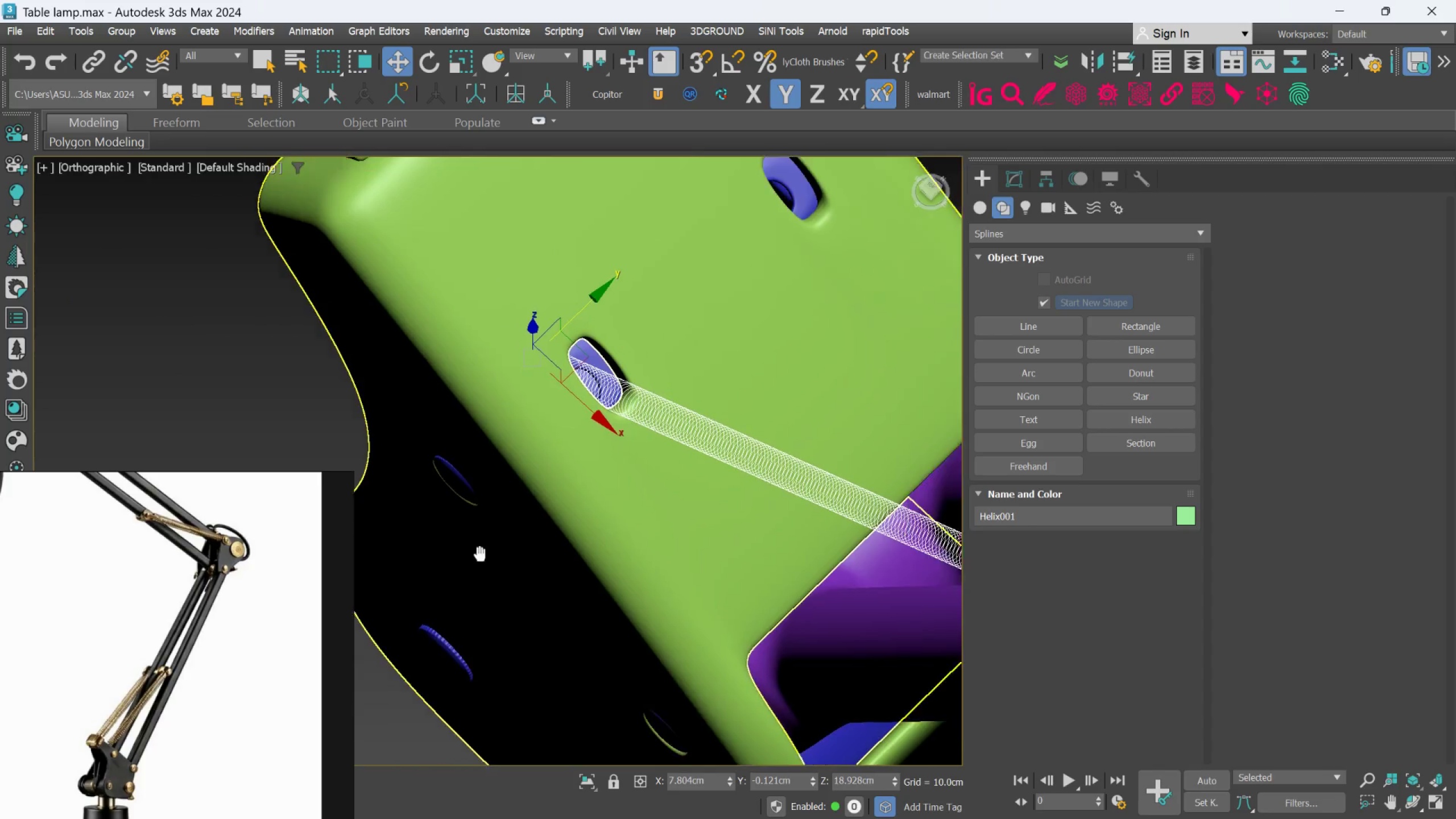 
hold_key(key=AltLeft, duration=1.5)
 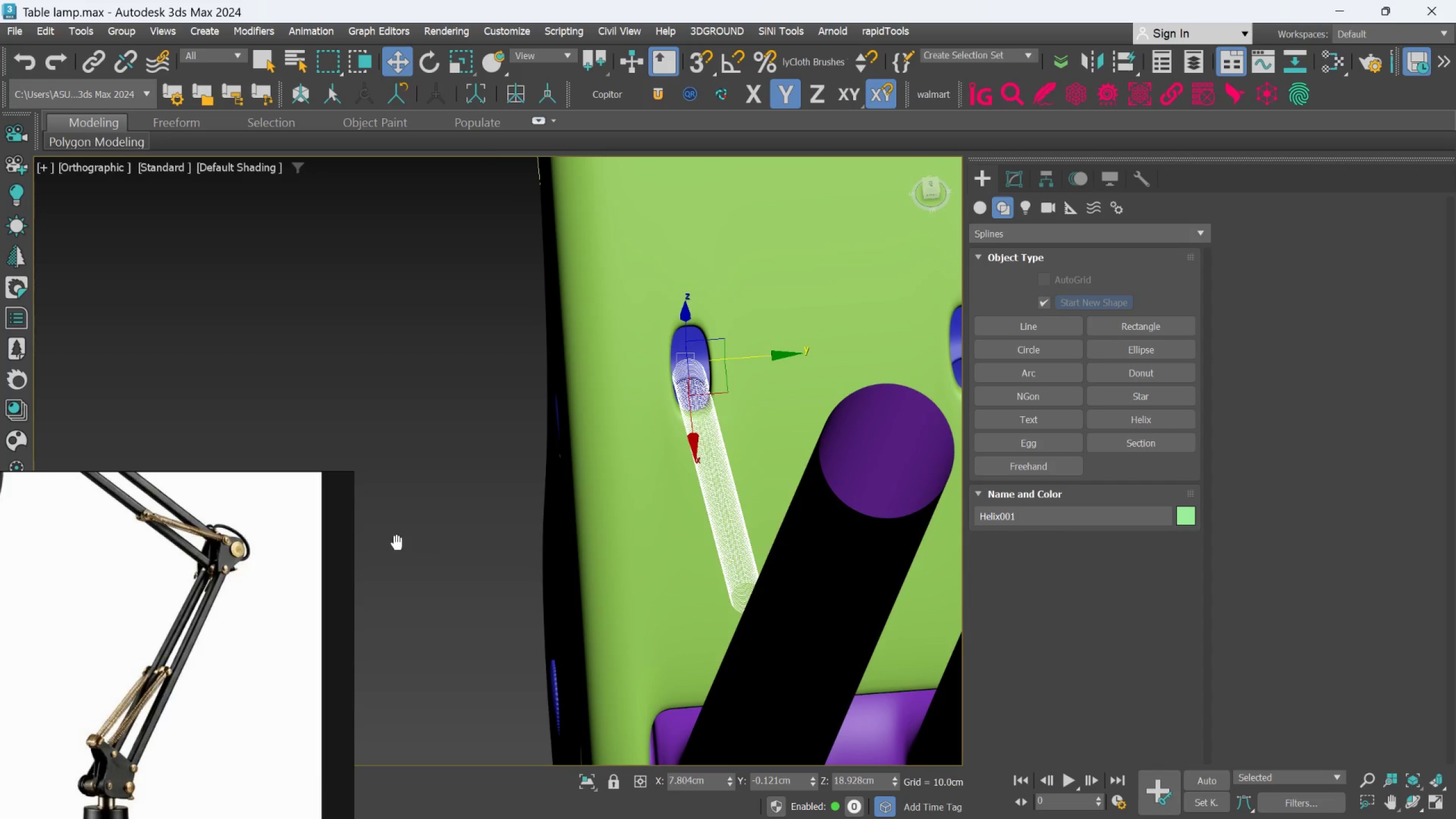 
hold_key(key=AltLeft, duration=0.62)
 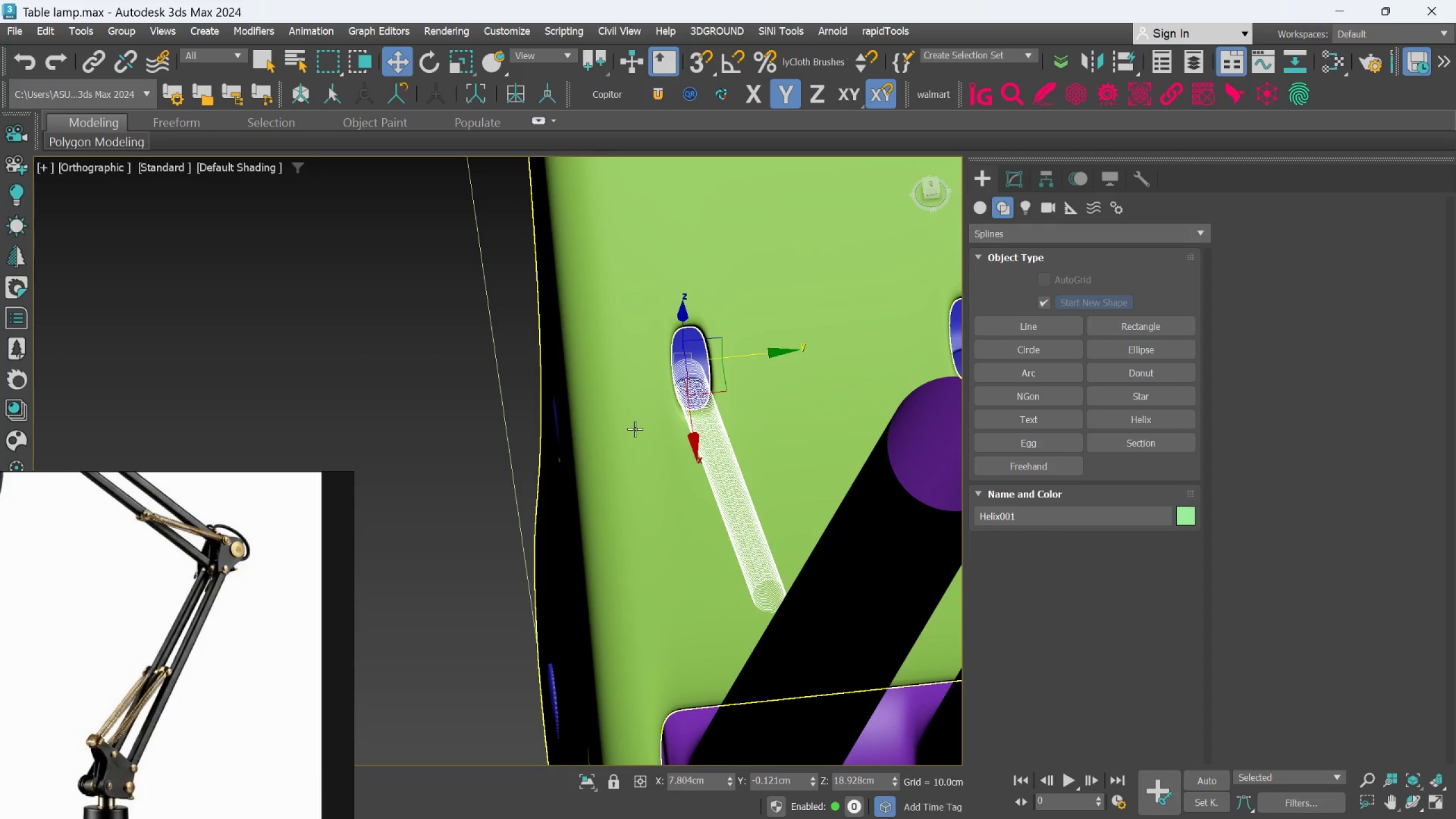 
scroll: coordinate [665, 399], scroll_direction: up, amount: 2.0
 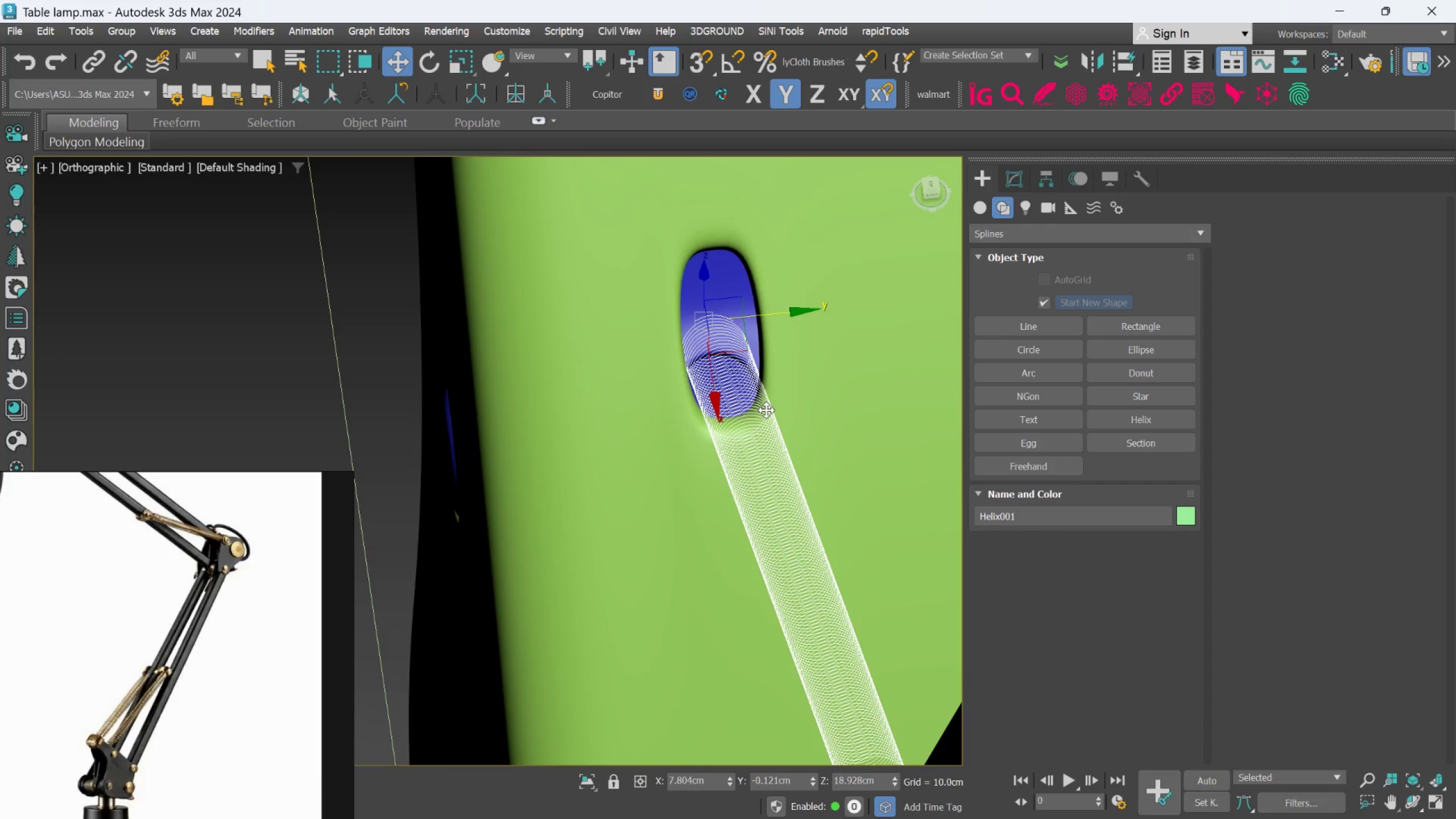 
hold_key(key=AltLeft, duration=1.52)
 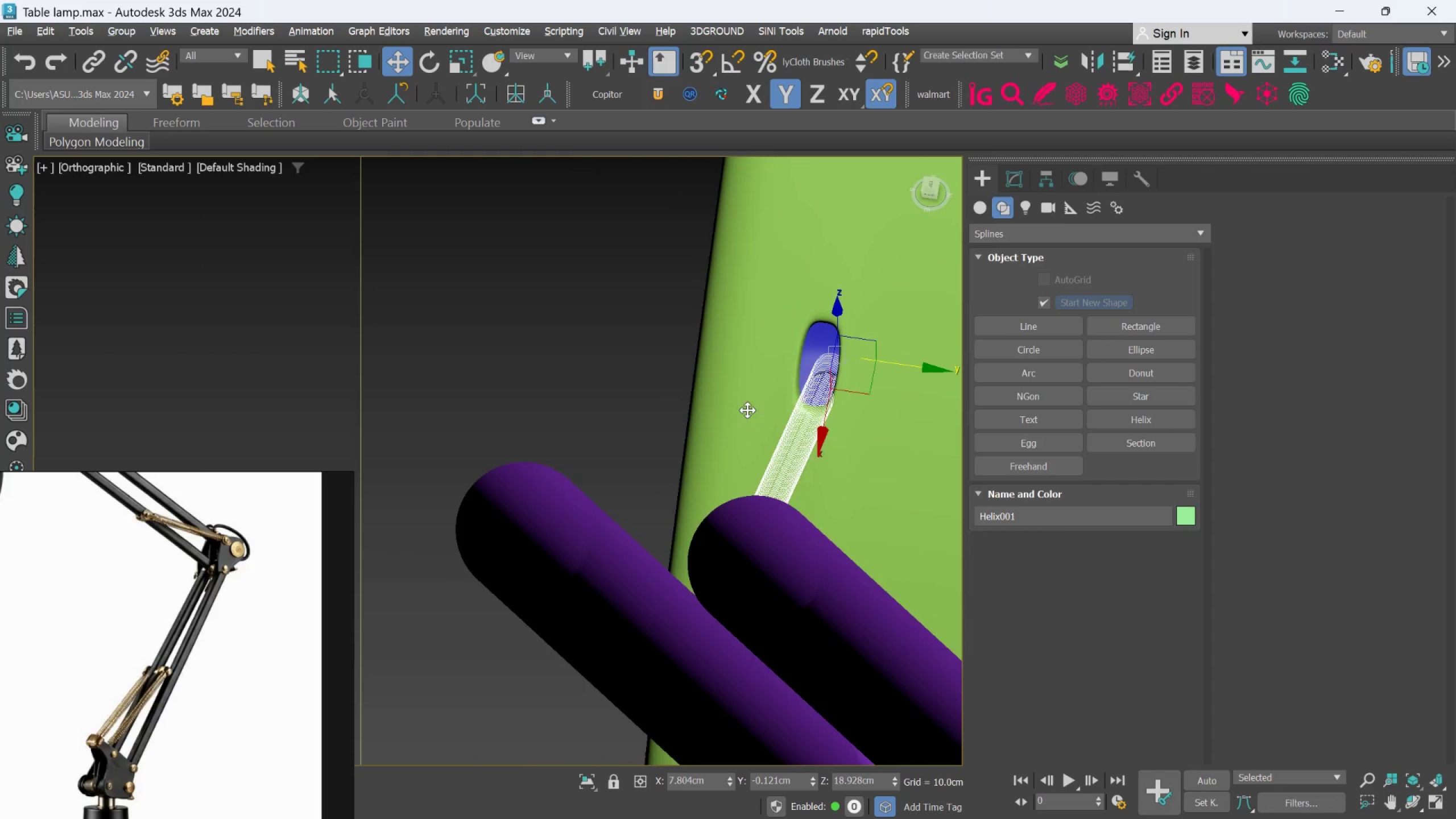 
scroll: coordinate [766, 410], scroll_direction: down, amount: 2.0
 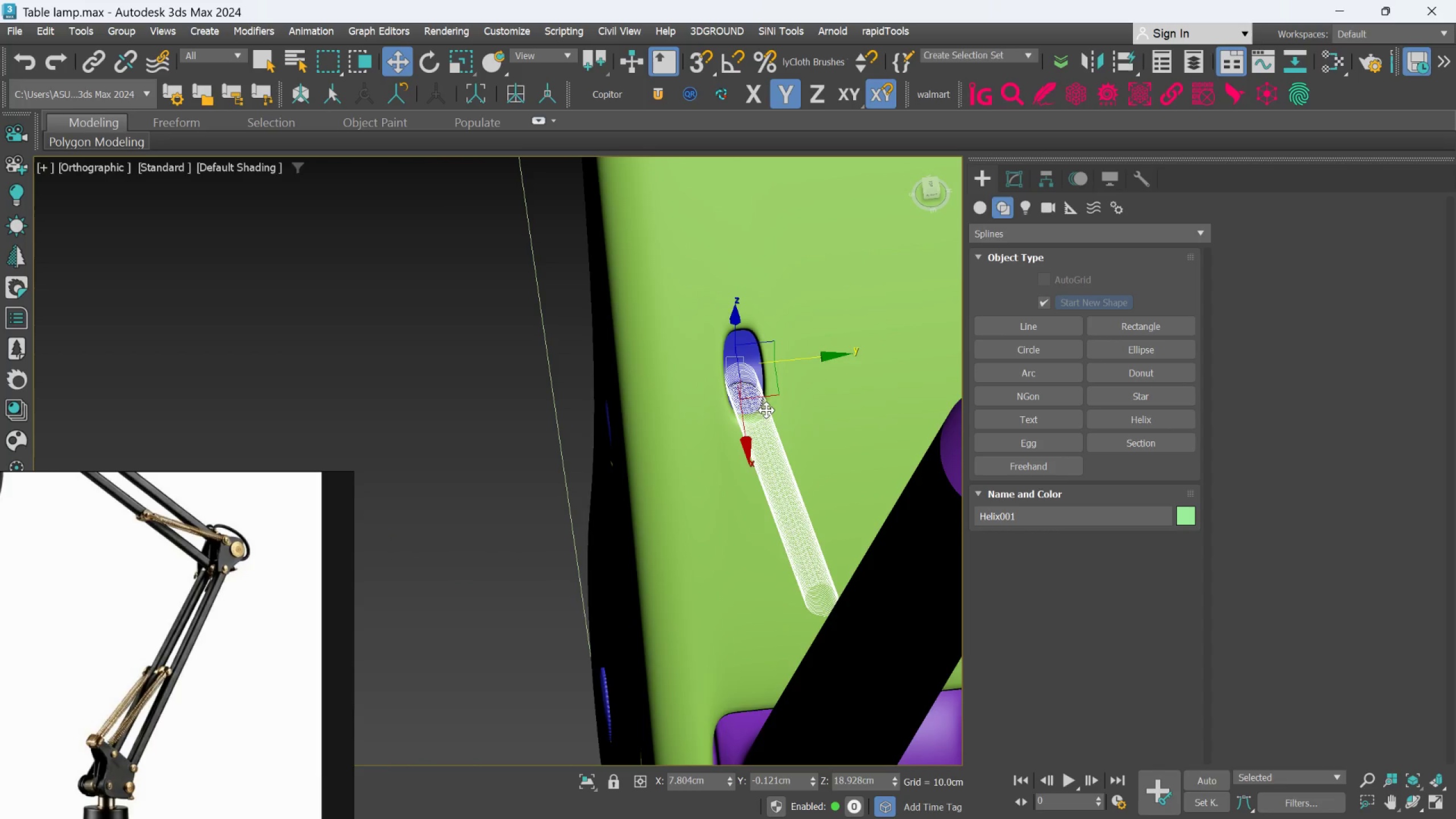 
hold_key(key=AltLeft, duration=1.01)
 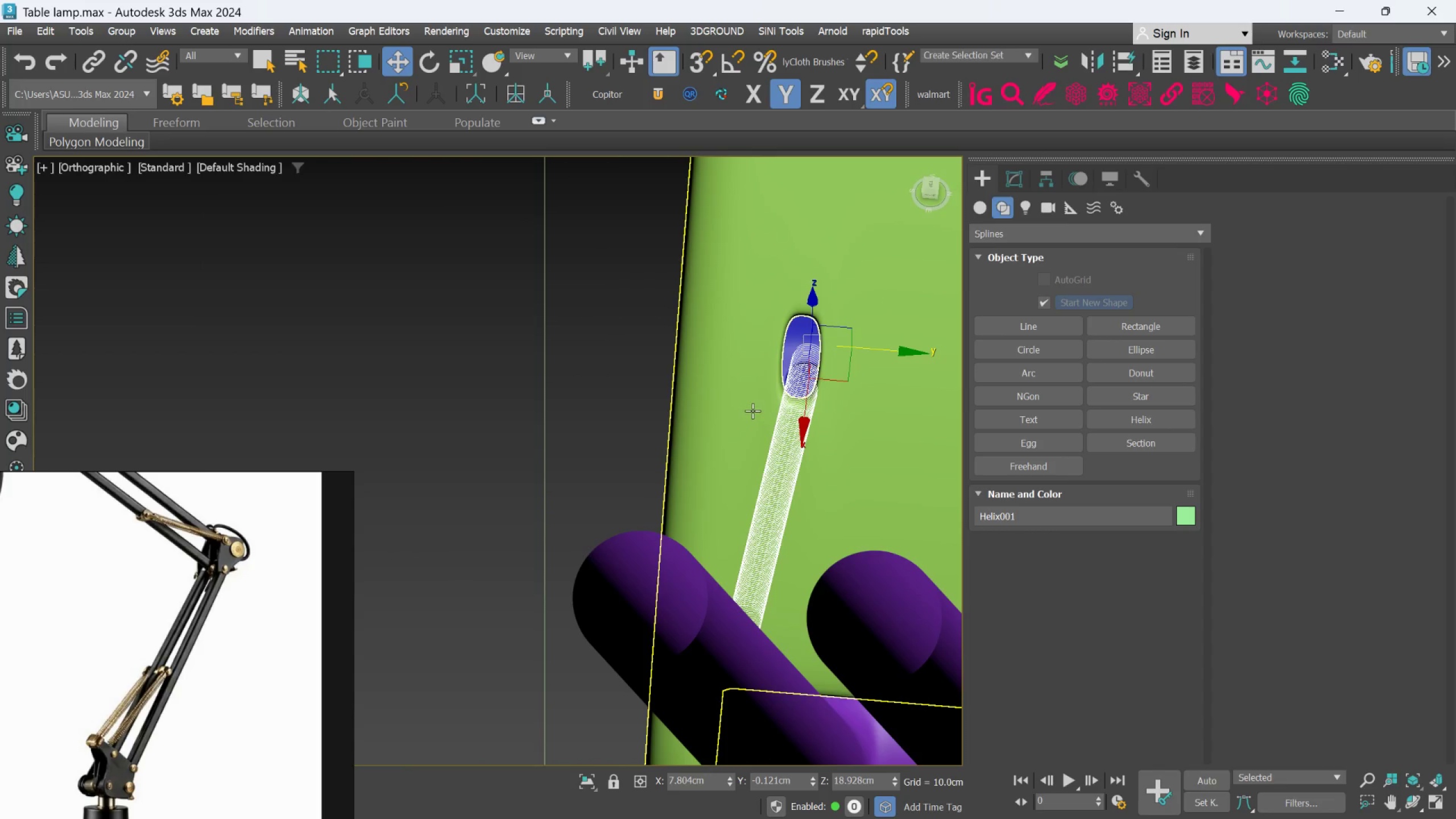 
key(T)
 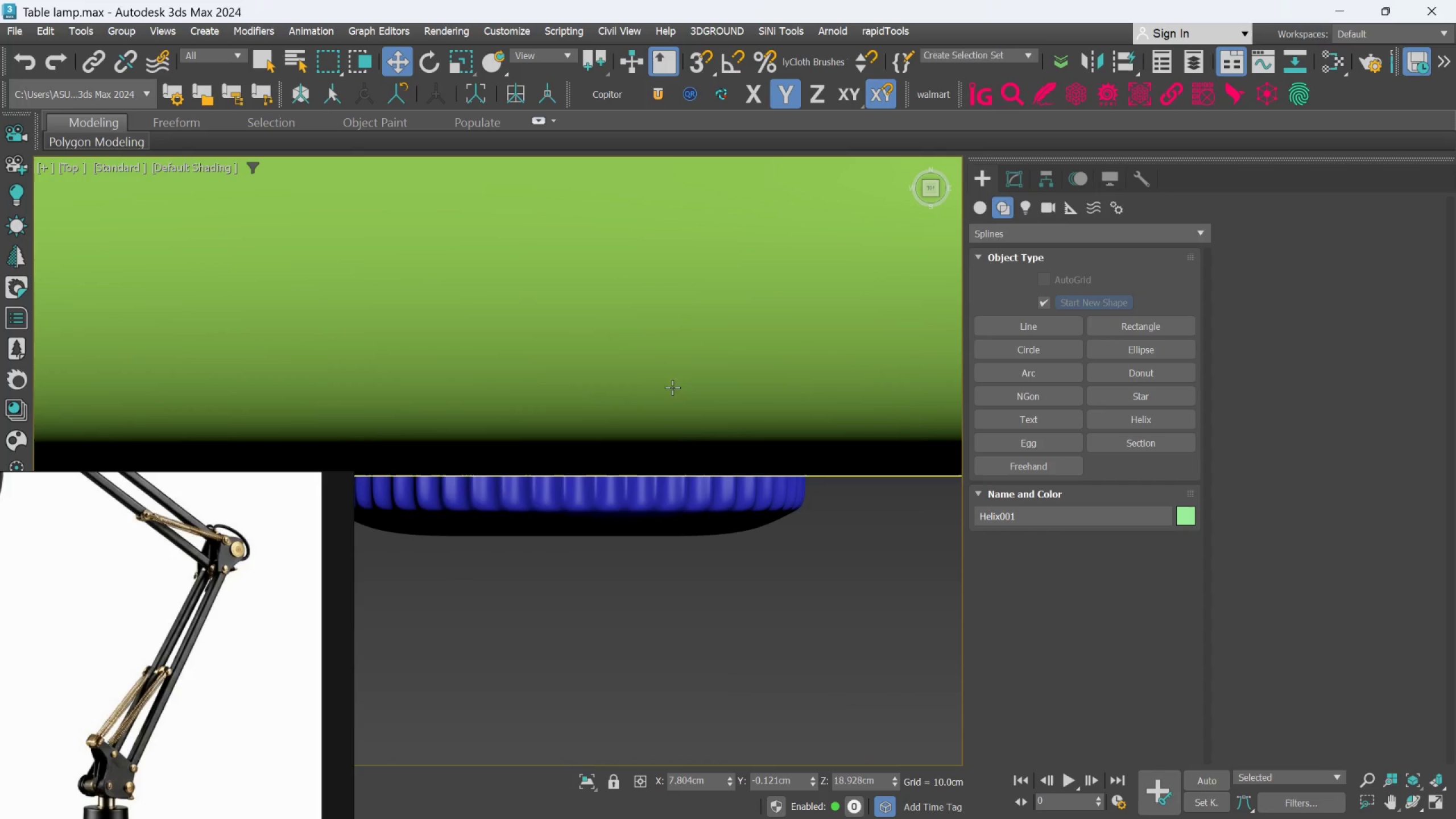 
scroll: coordinate [704, 441], scroll_direction: down, amount: 4.0
 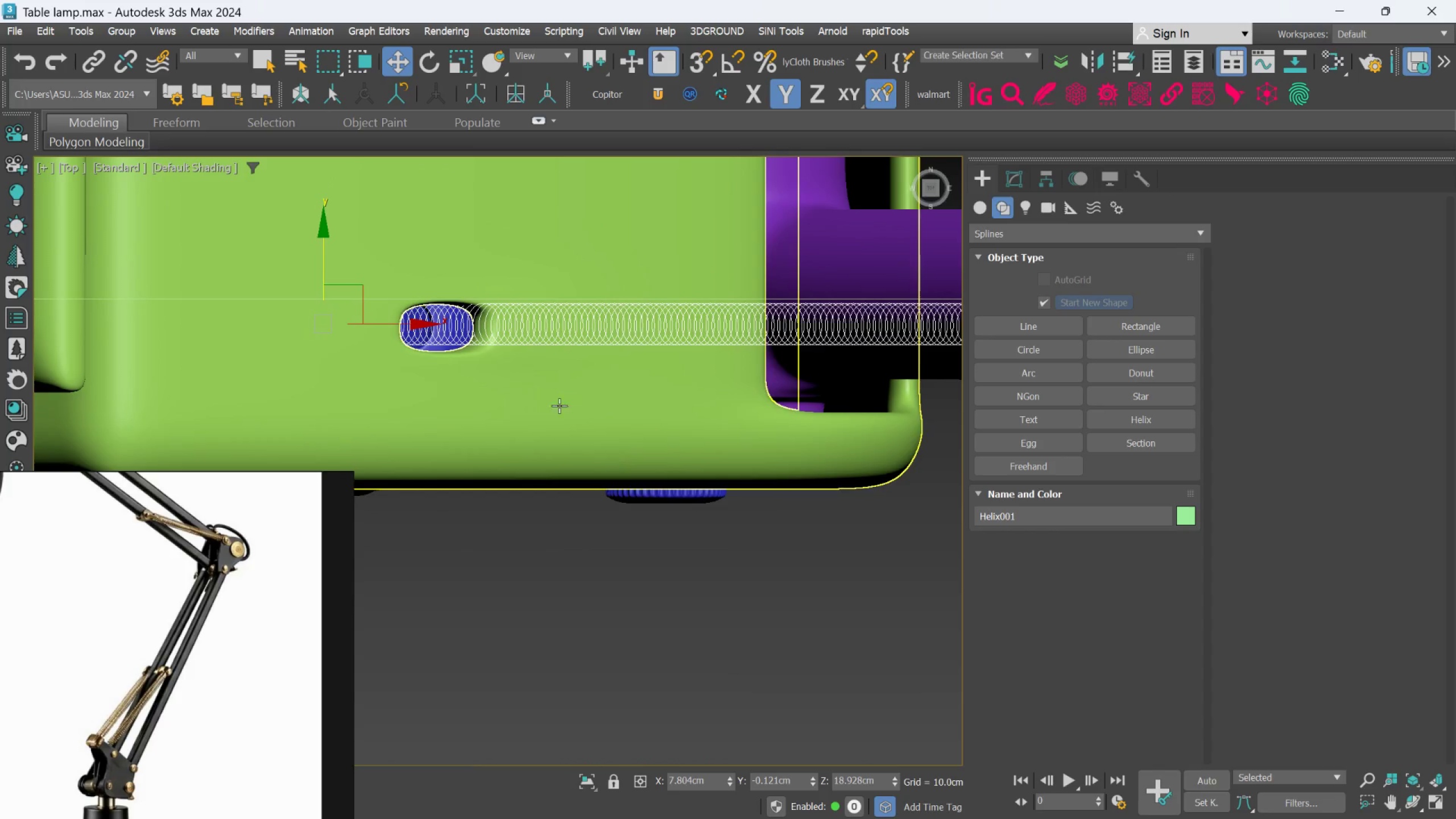 
scroll: coordinate [540, 390], scroll_direction: up, amount: 1.0
 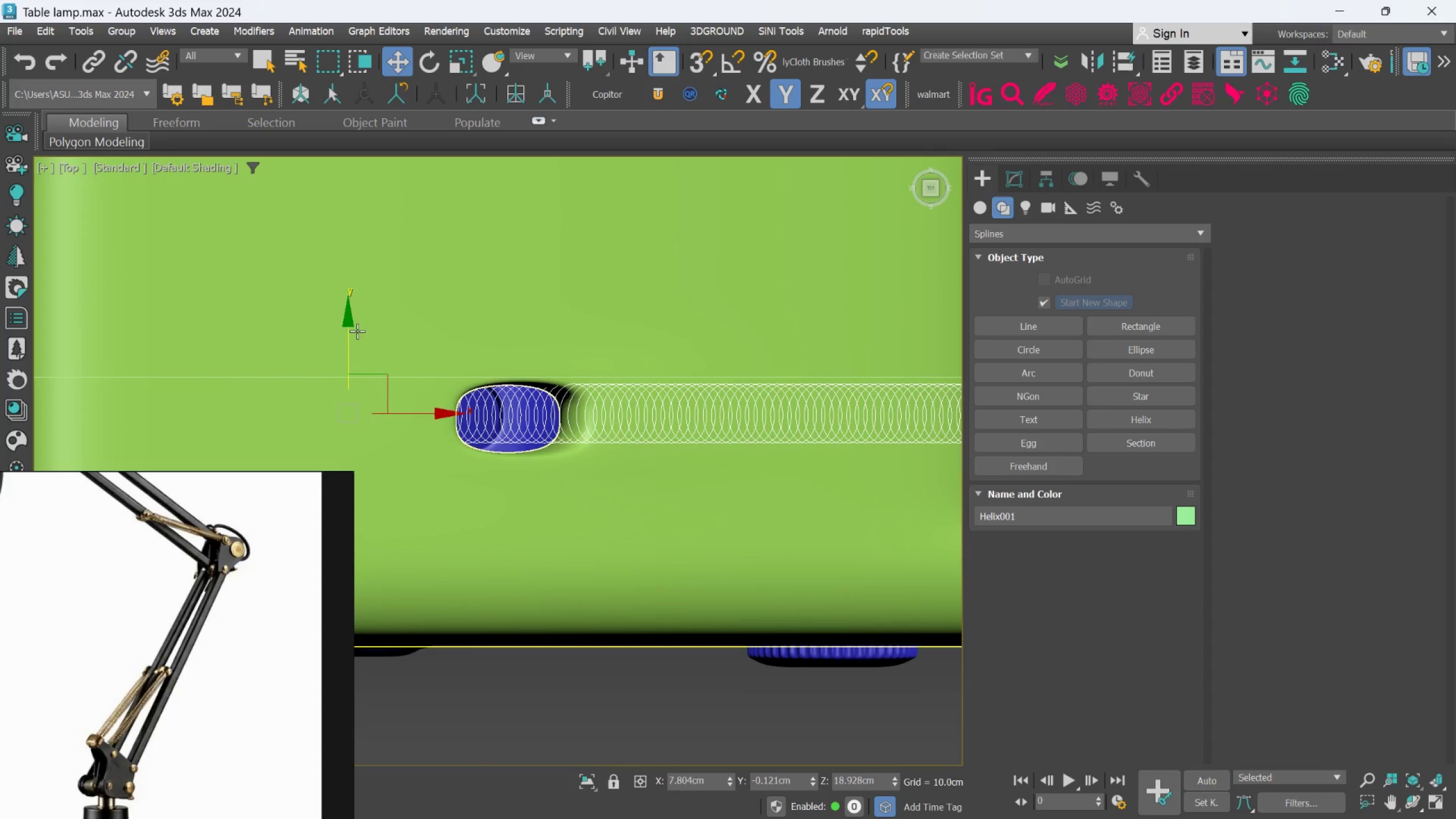 
left_click_drag(start_coordinate=[350, 337], to_coordinate=[354, 343])
 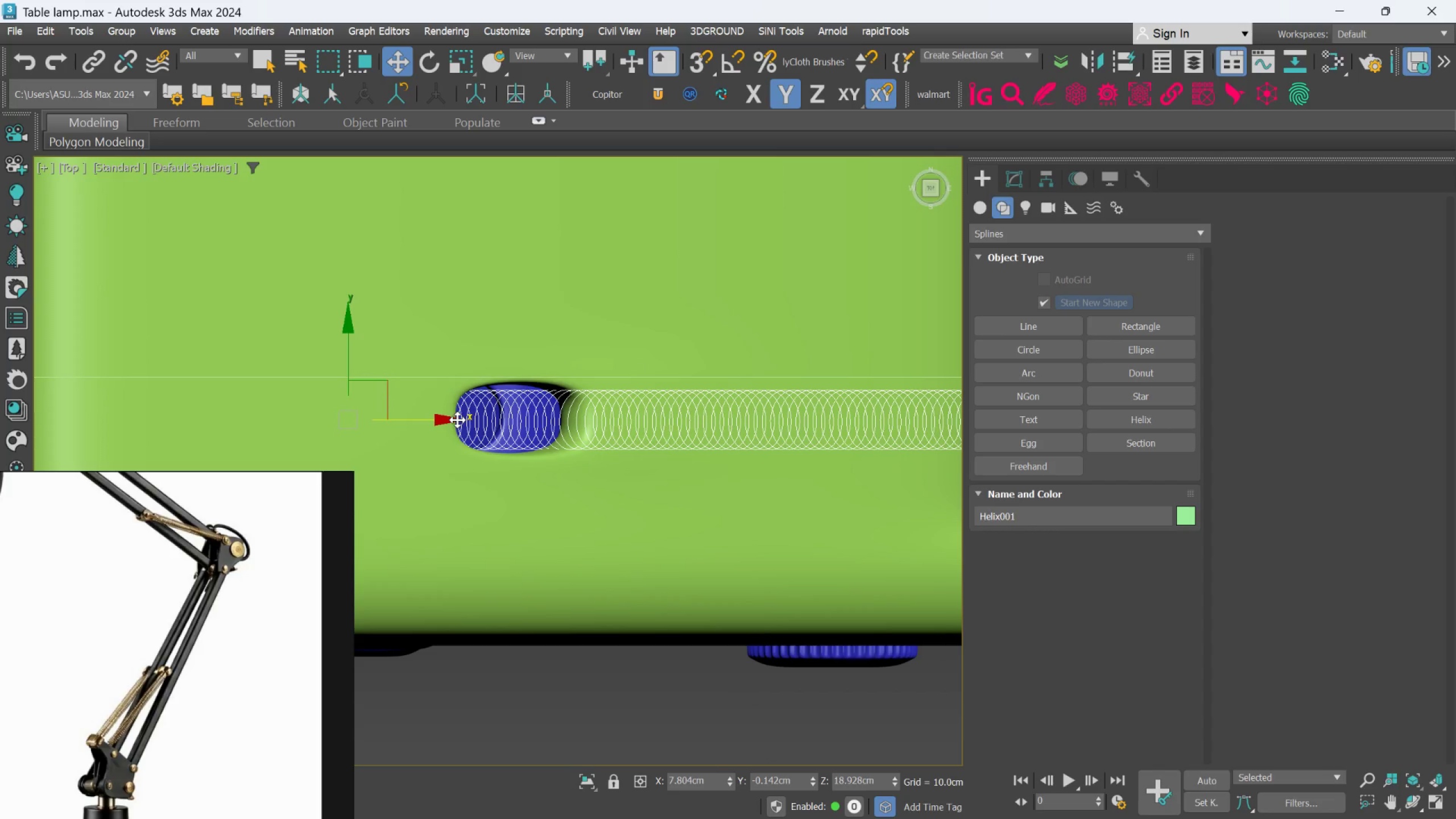 
scroll: coordinate [512, 458], scroll_direction: down, amount: 4.0
 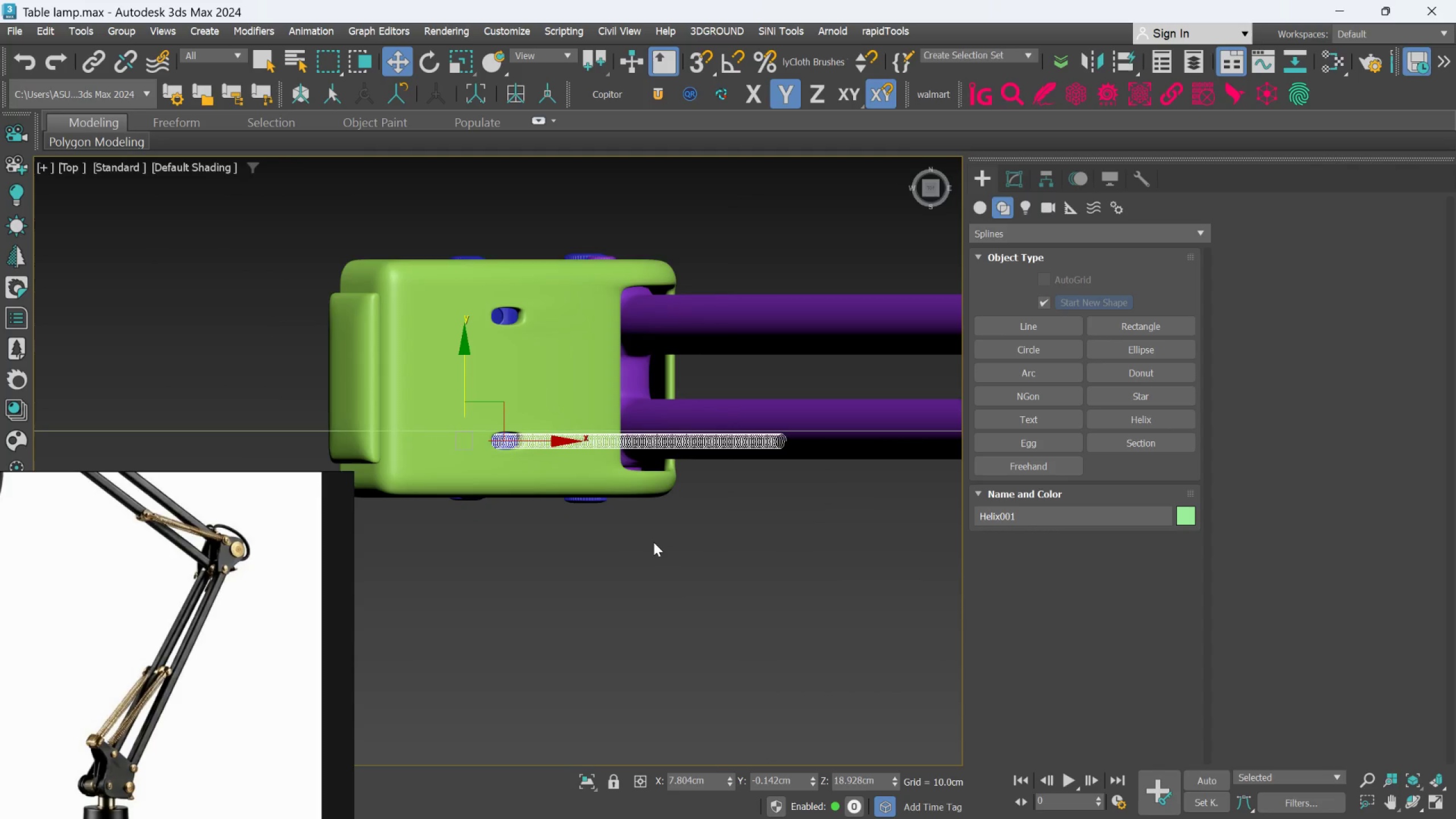 
hold_key(key=AltLeft, duration=1.5)
 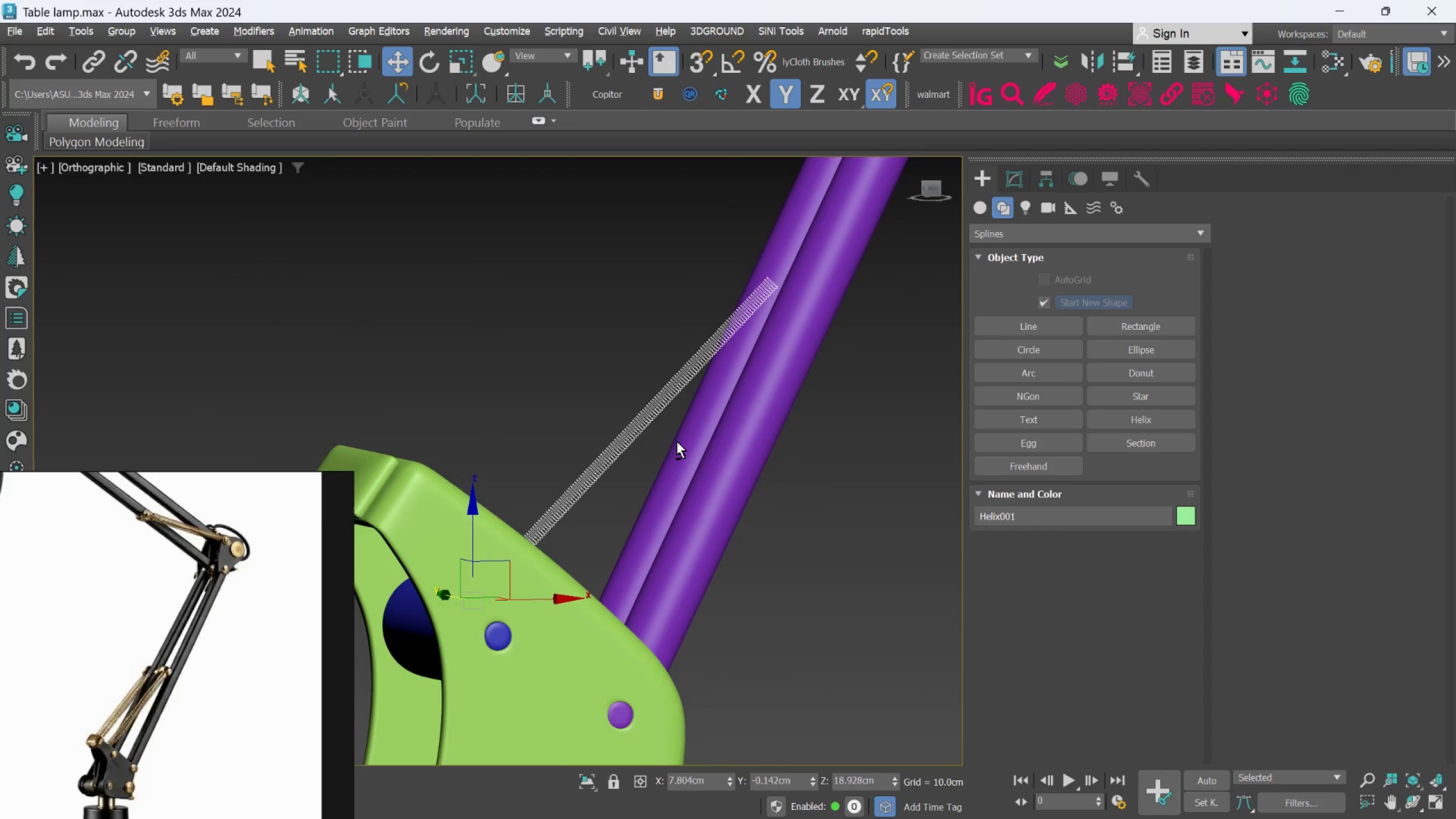 
key(Alt+AltLeft)
 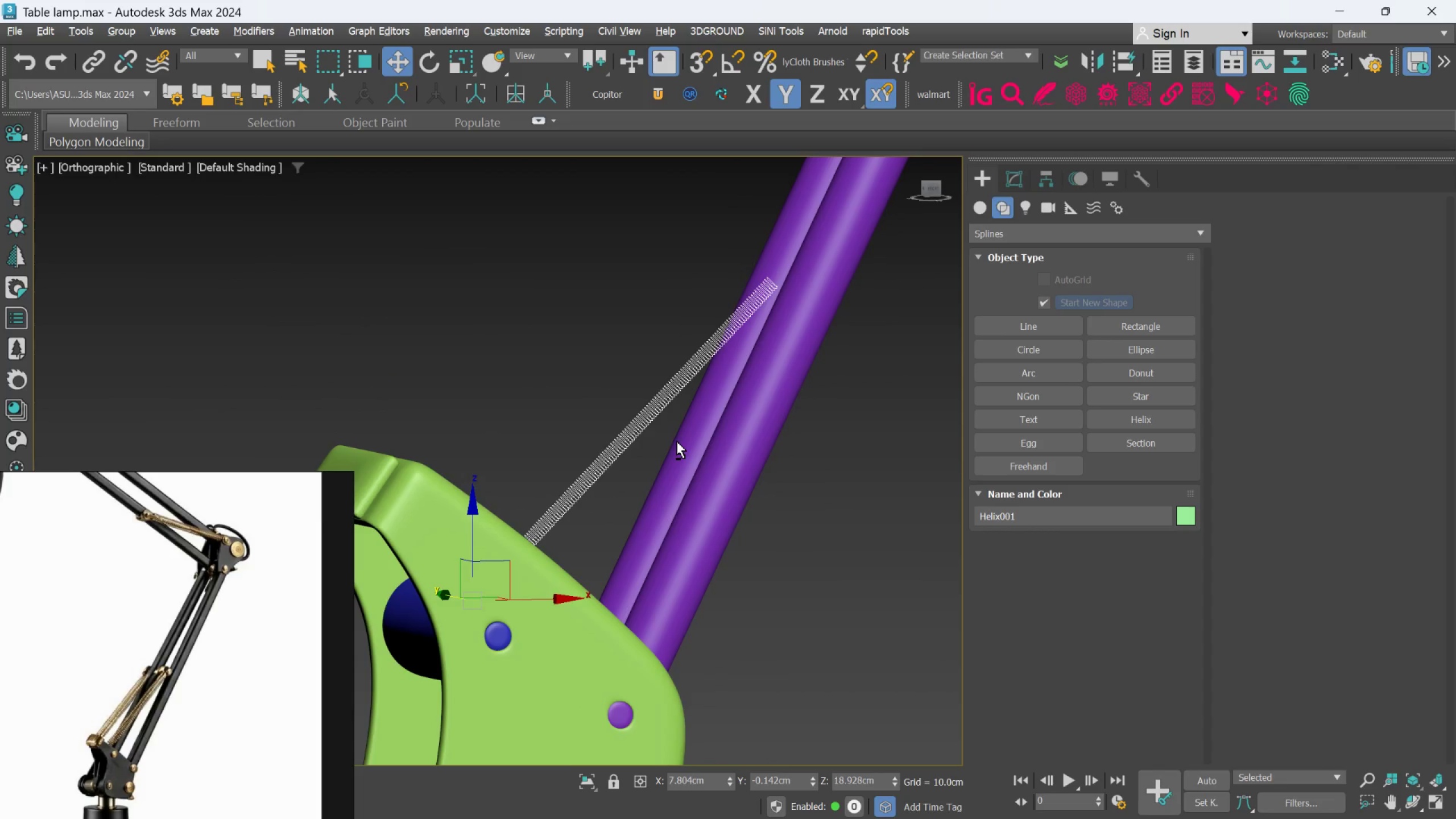 
key(Alt+AltLeft)
 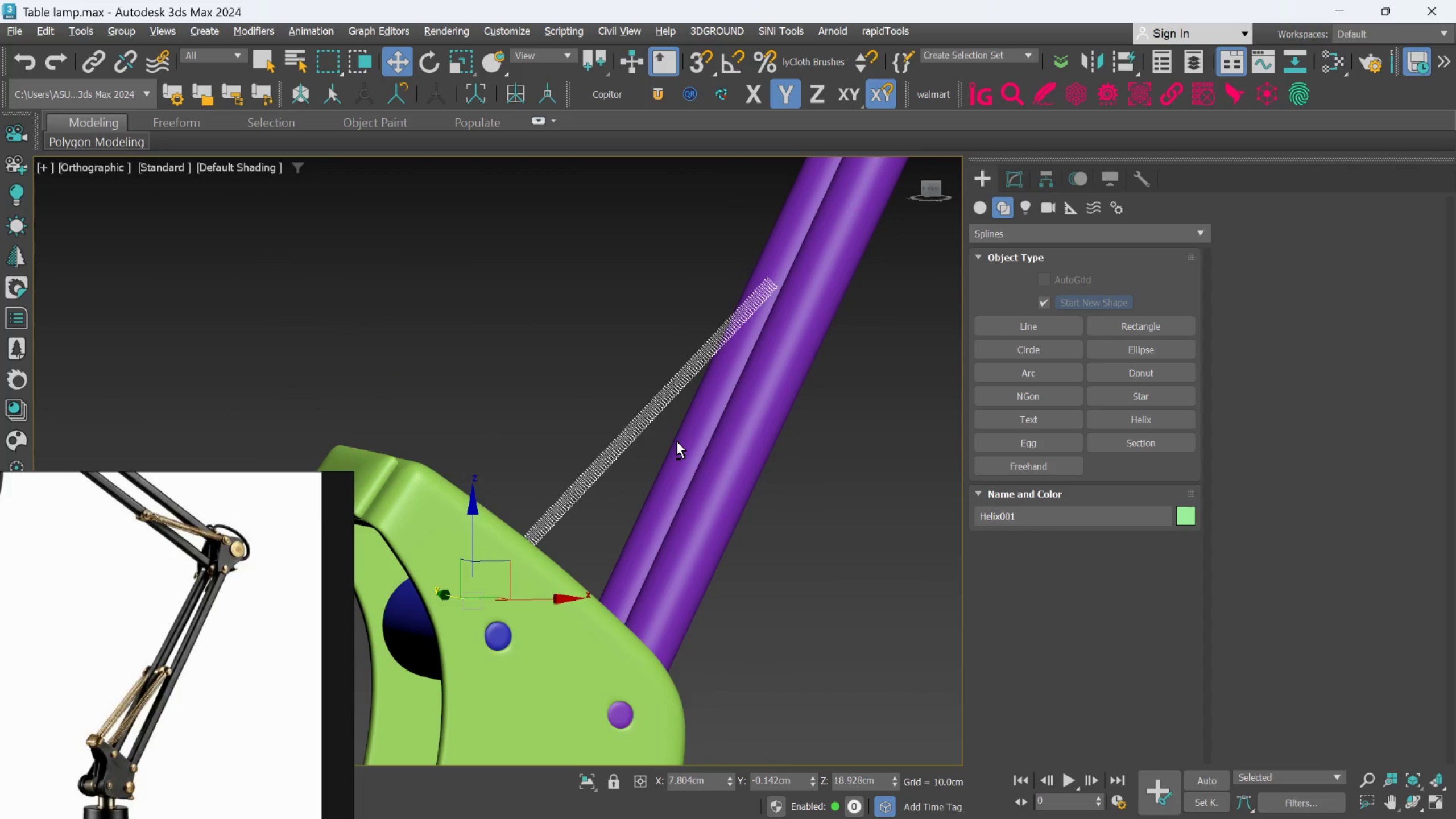 
key(Alt+AltLeft)
 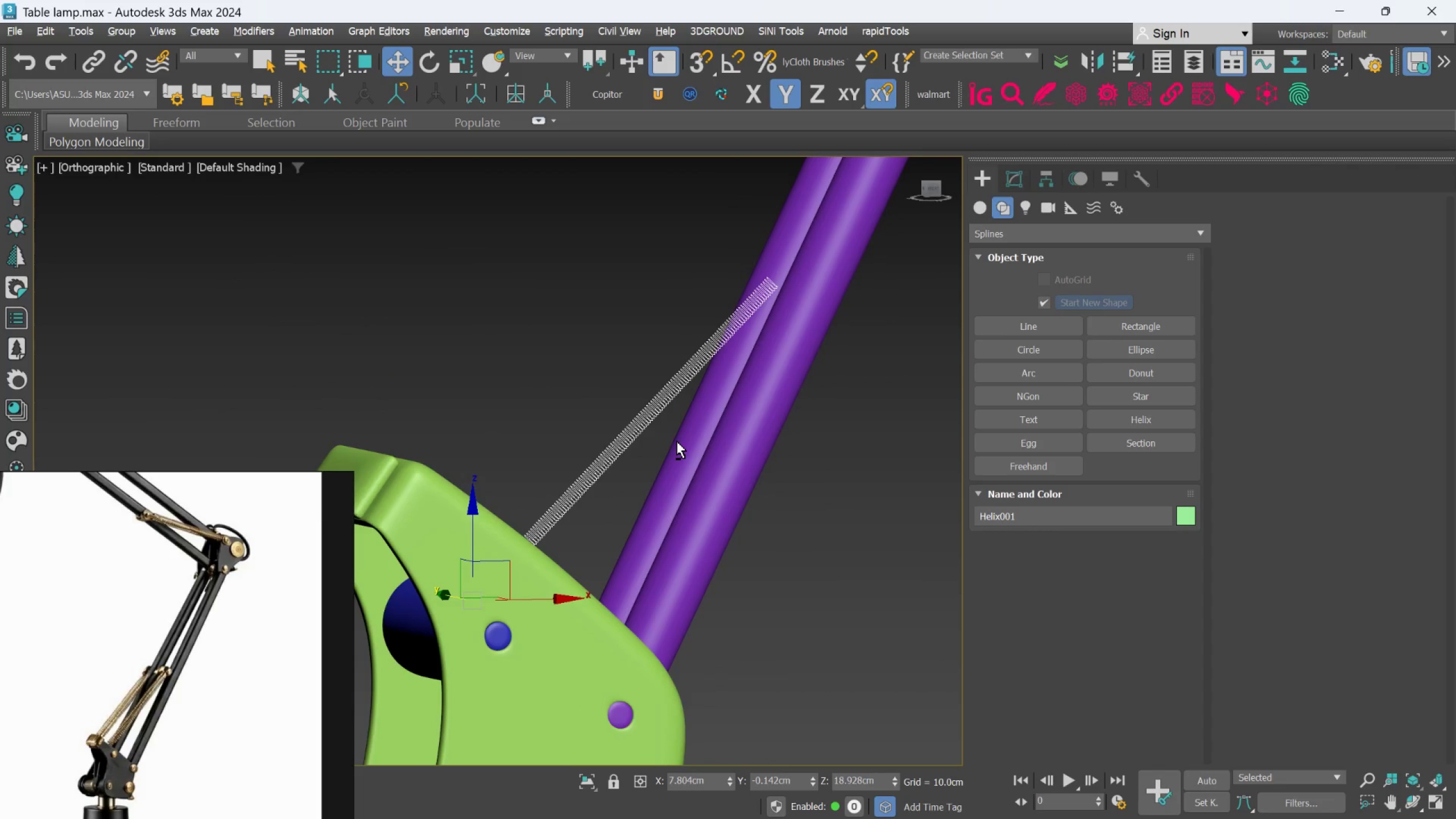 
key(Alt+AltLeft)
 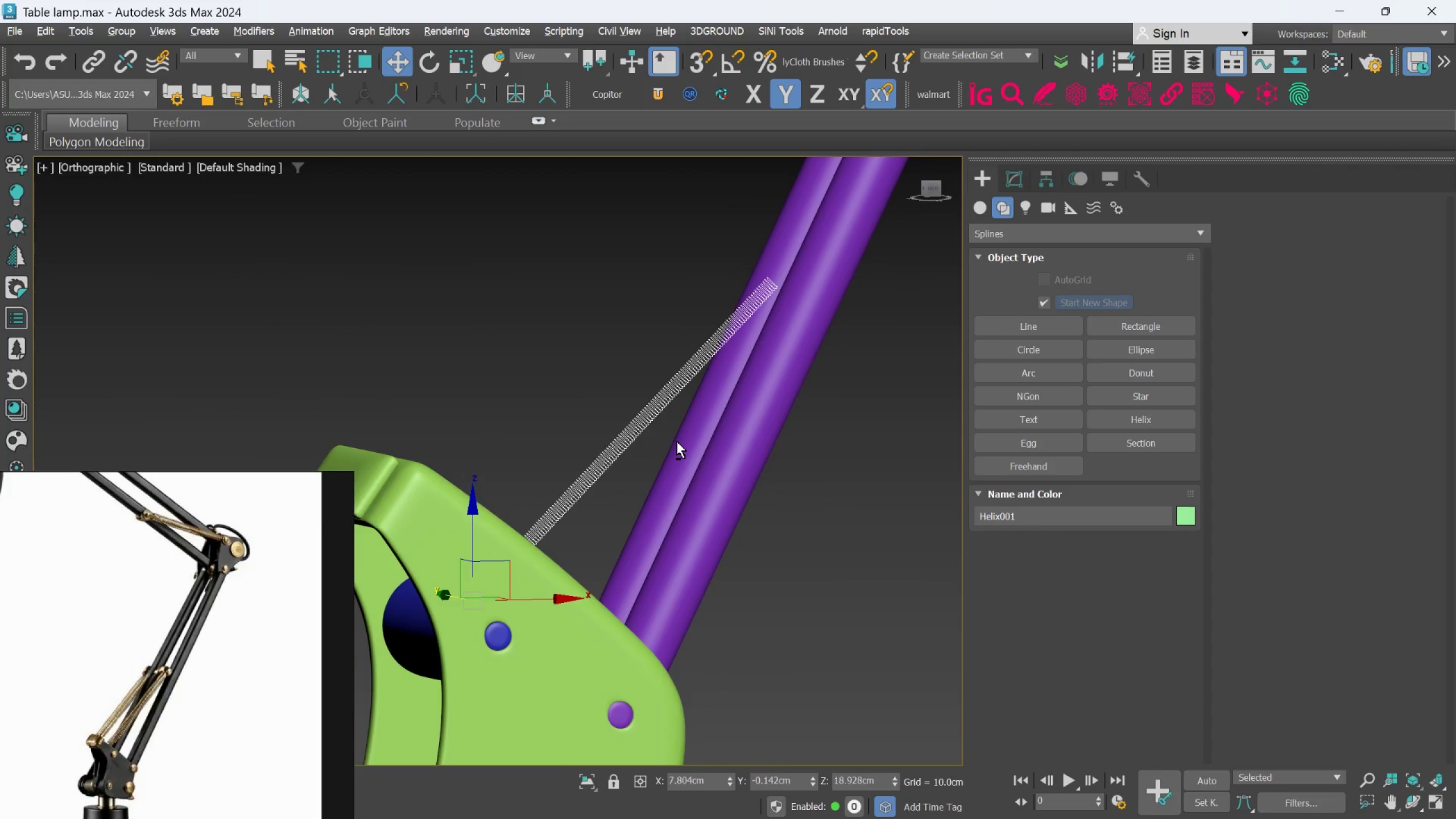 
key(Alt+AltLeft)
 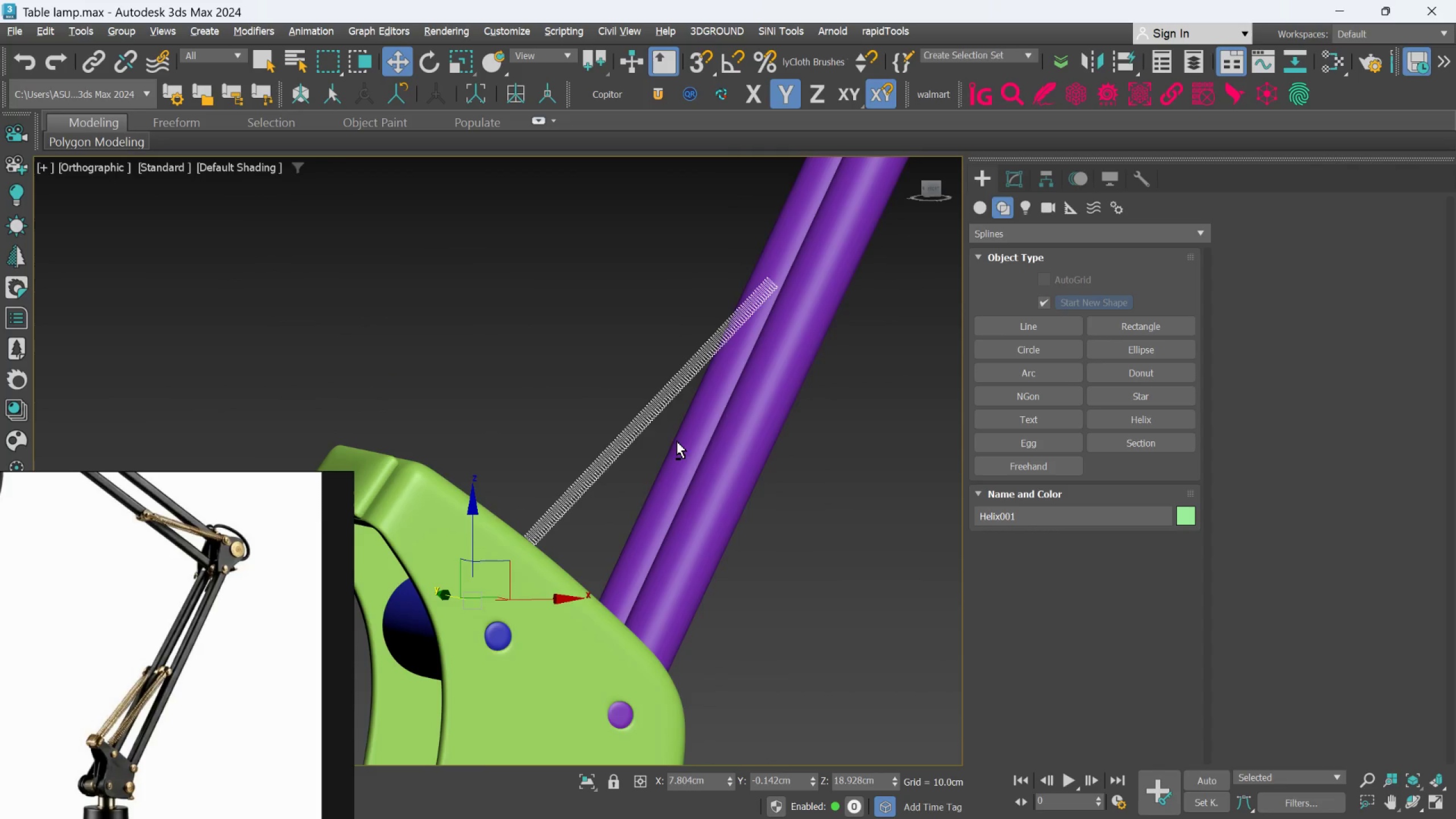 
key(Alt+AltLeft)
 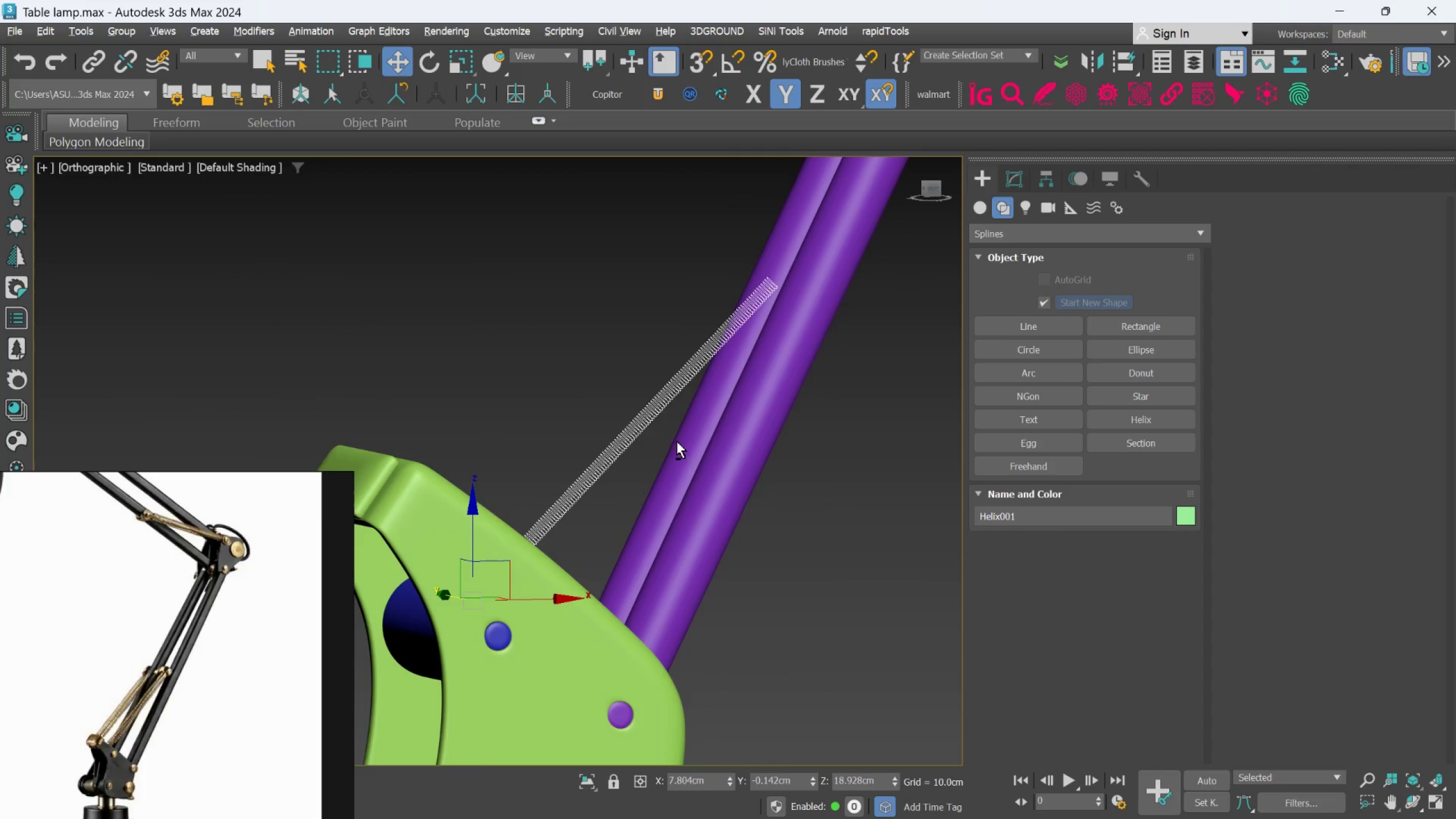 
key(Alt+AltLeft)
 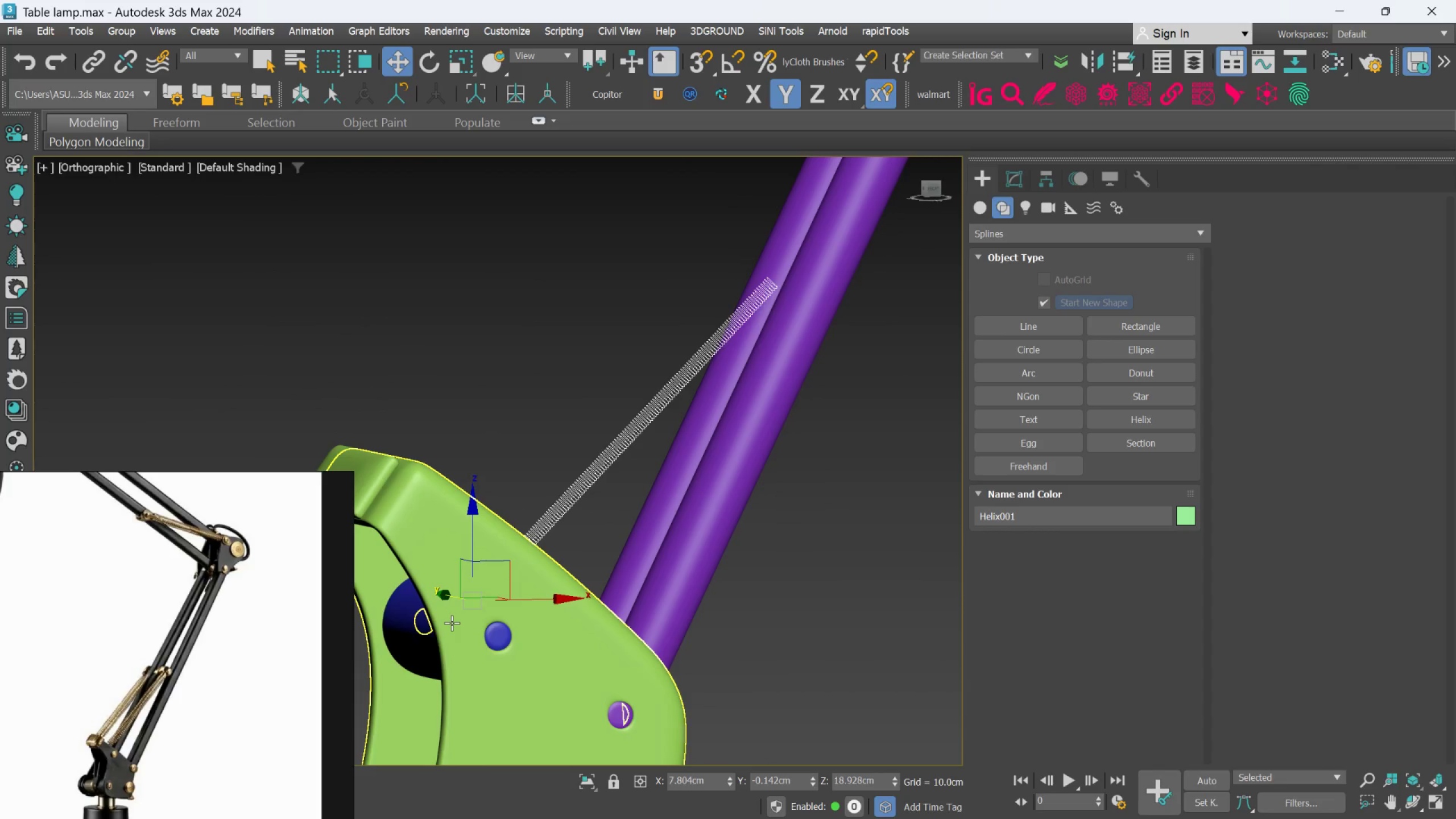 
hold_key(key=ControlLeft, duration=1.08)
left_click([432, 630])
 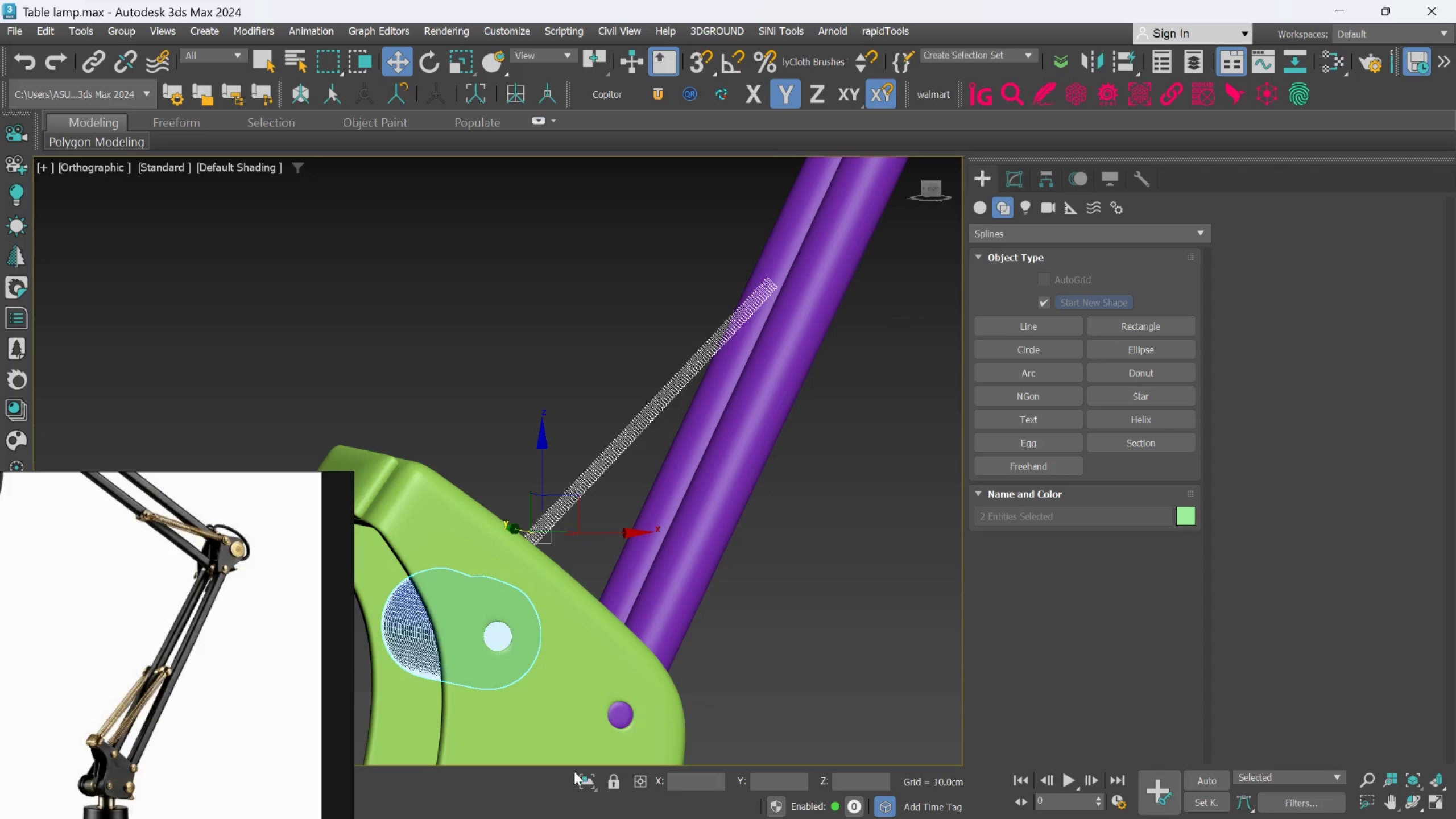 
left_click([587, 780])
 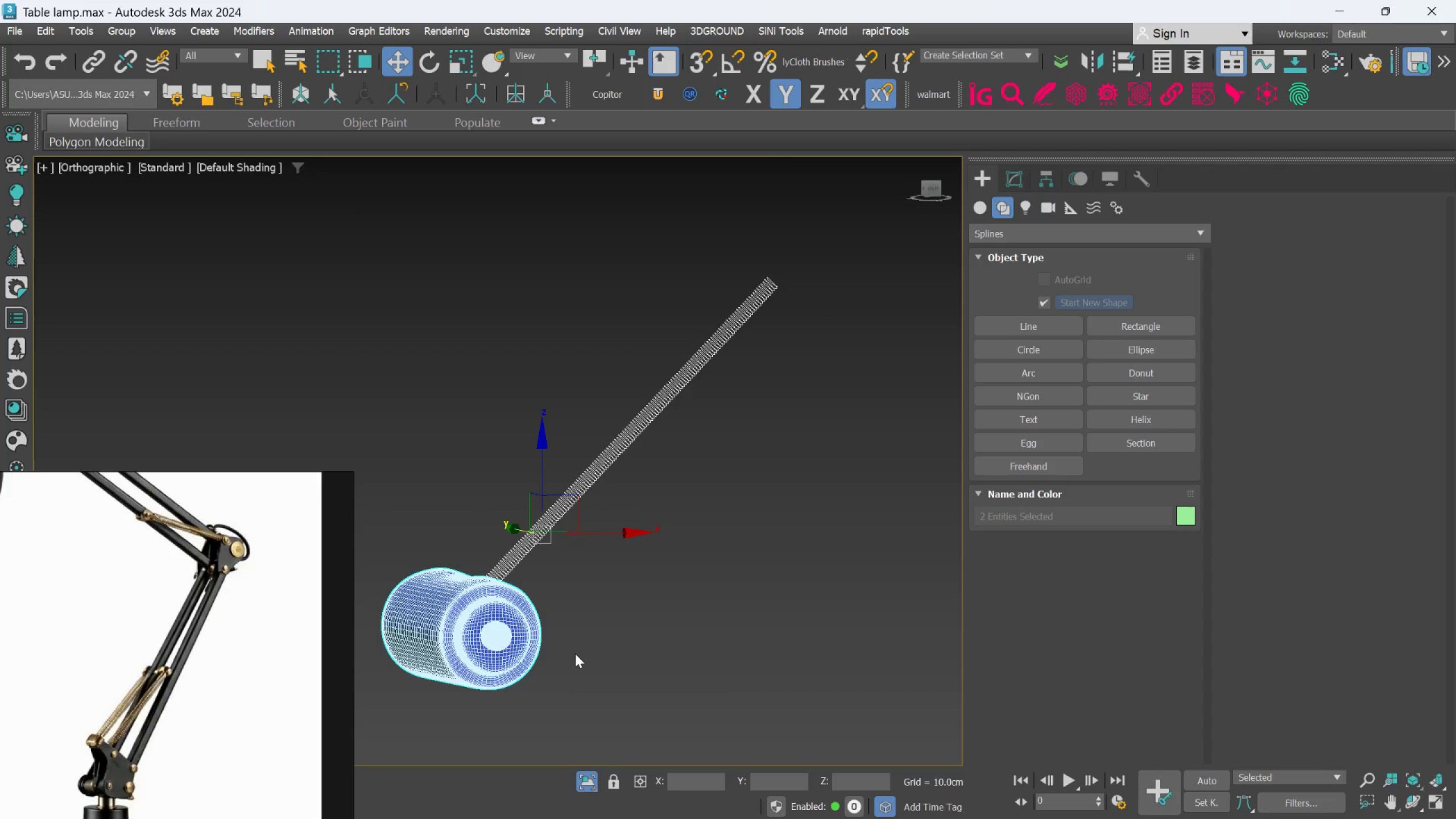 
hold_key(key=AltLeft, duration=0.88)
 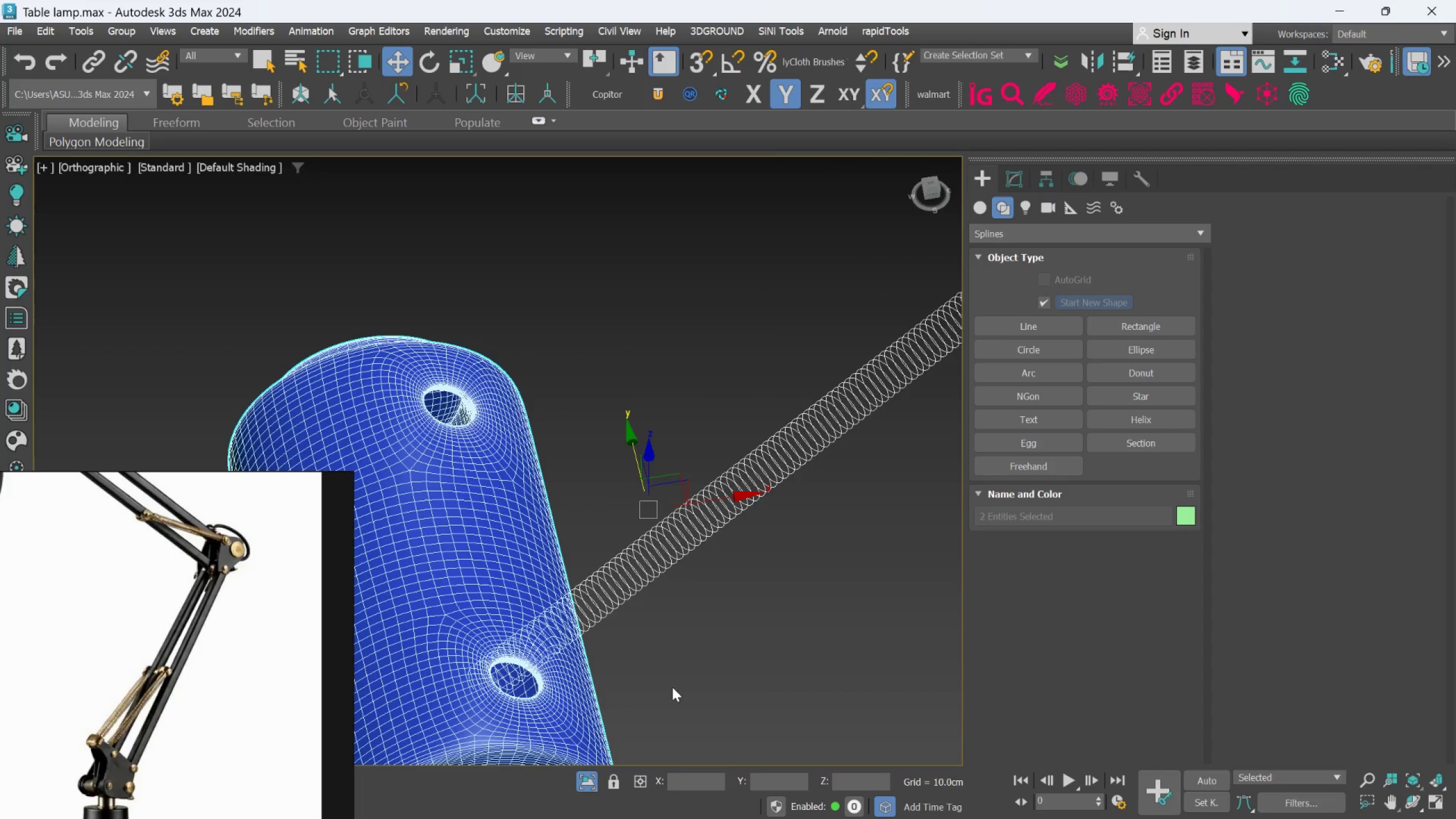 
hold_key(key=AltLeft, duration=15.7)
scroll: coordinate [483, 548], scroll_direction: up, amount: 3.0
 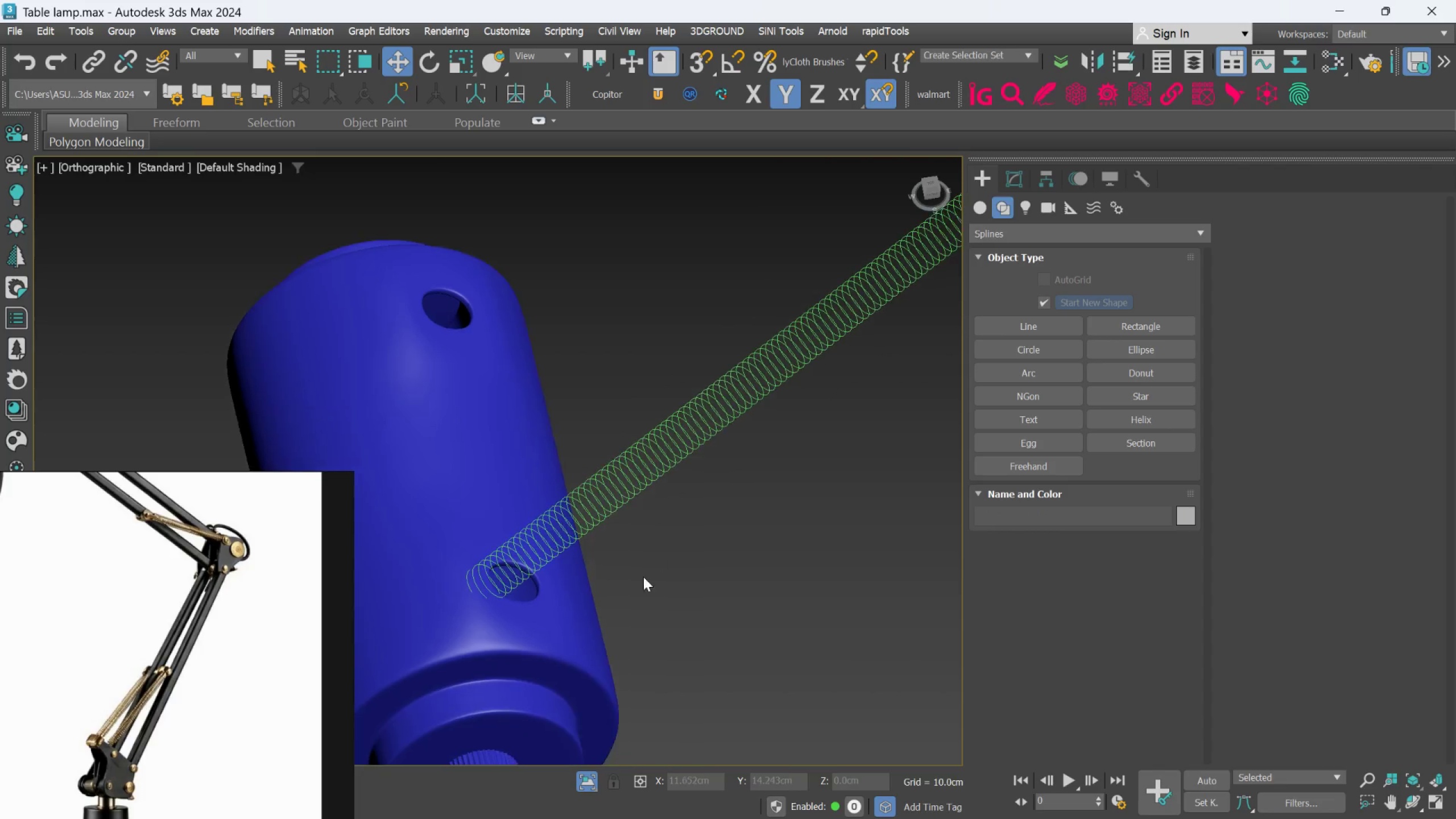 
left_click([586, 640])
 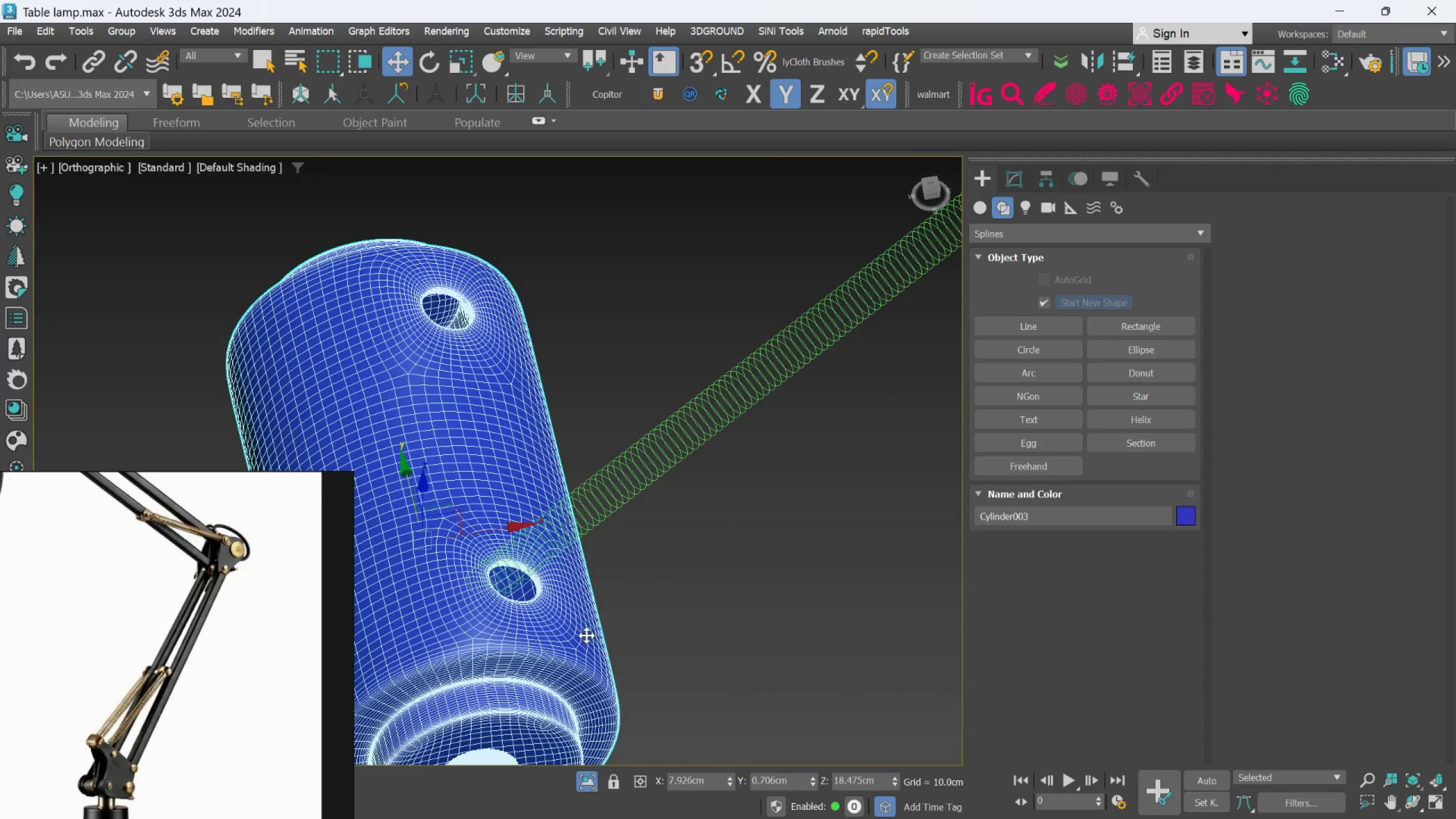 
scroll: coordinate [586, 631], scroll_direction: down, amount: 2.0
 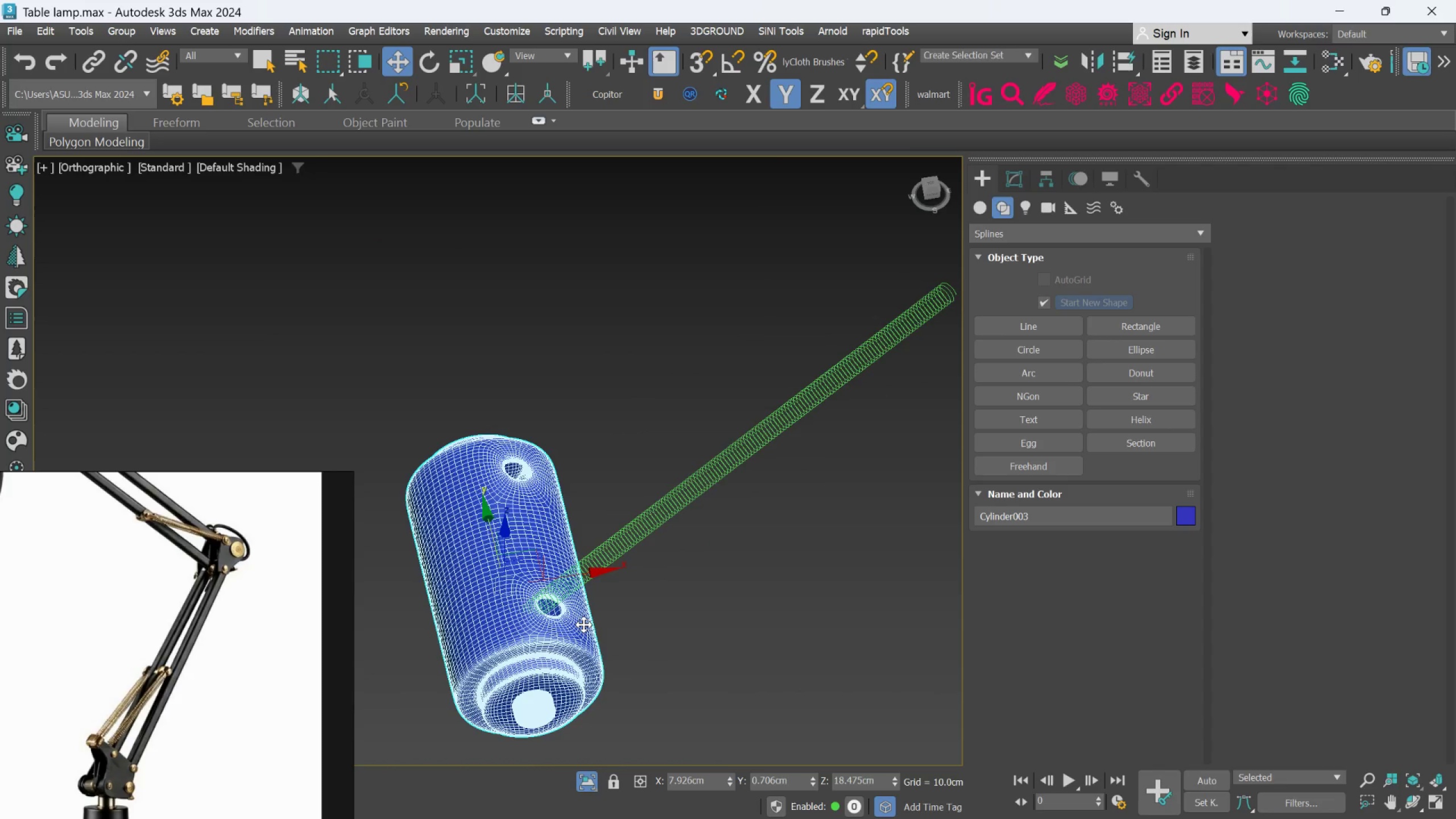 
key(E)
 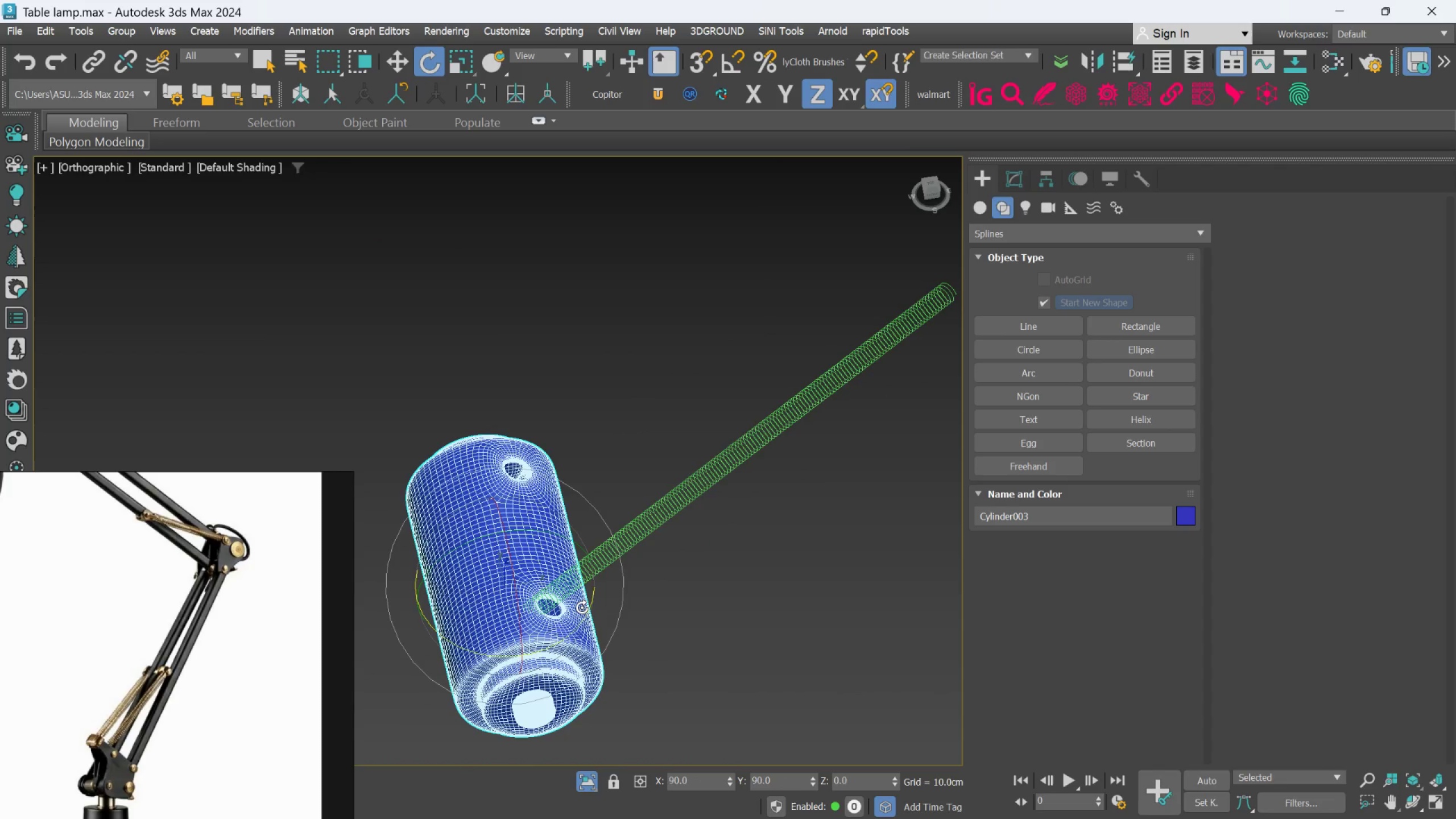 
key(F)
 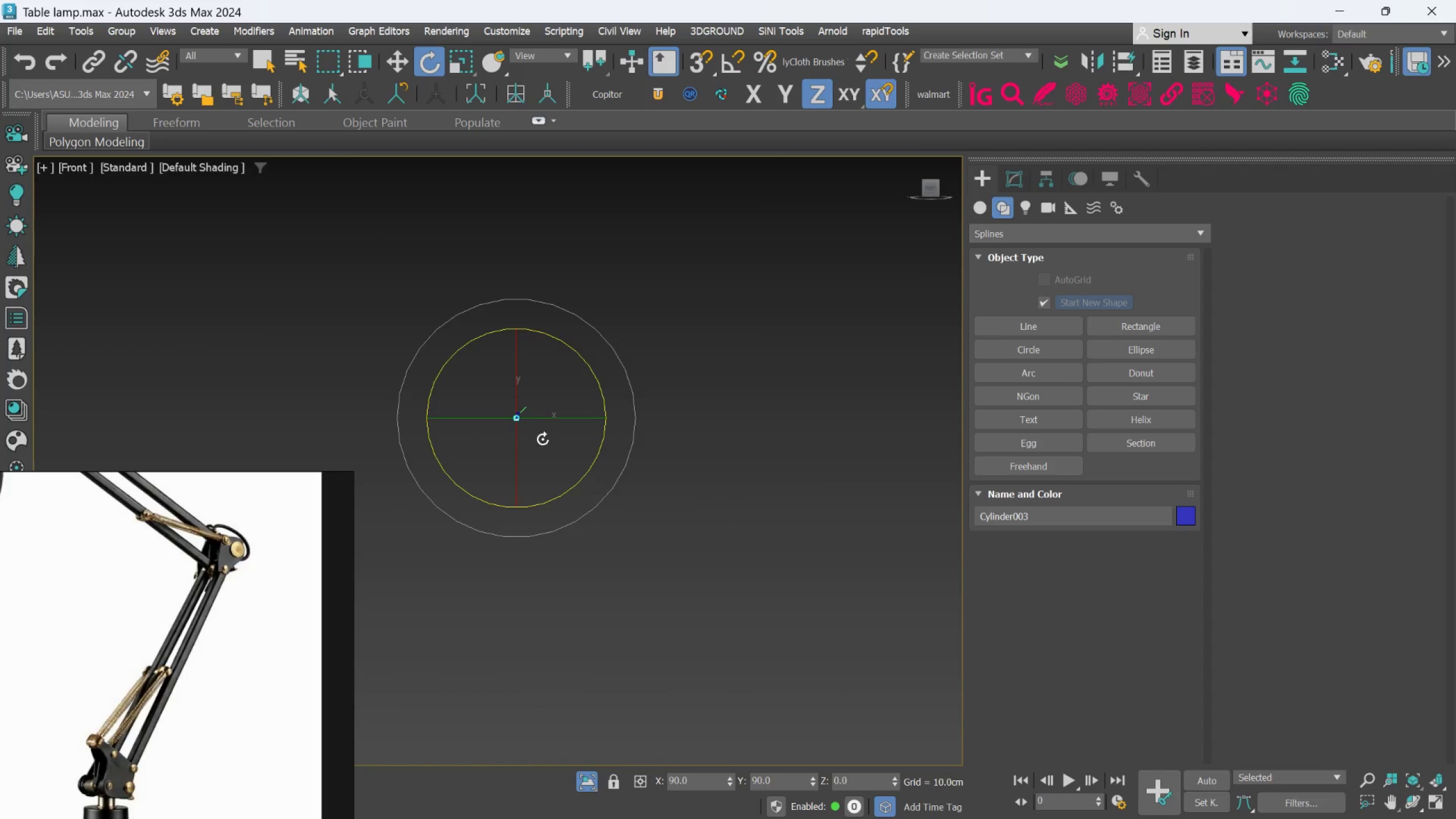 
scroll: coordinate [615, 479], scroll_direction: up, amount: 13.0
 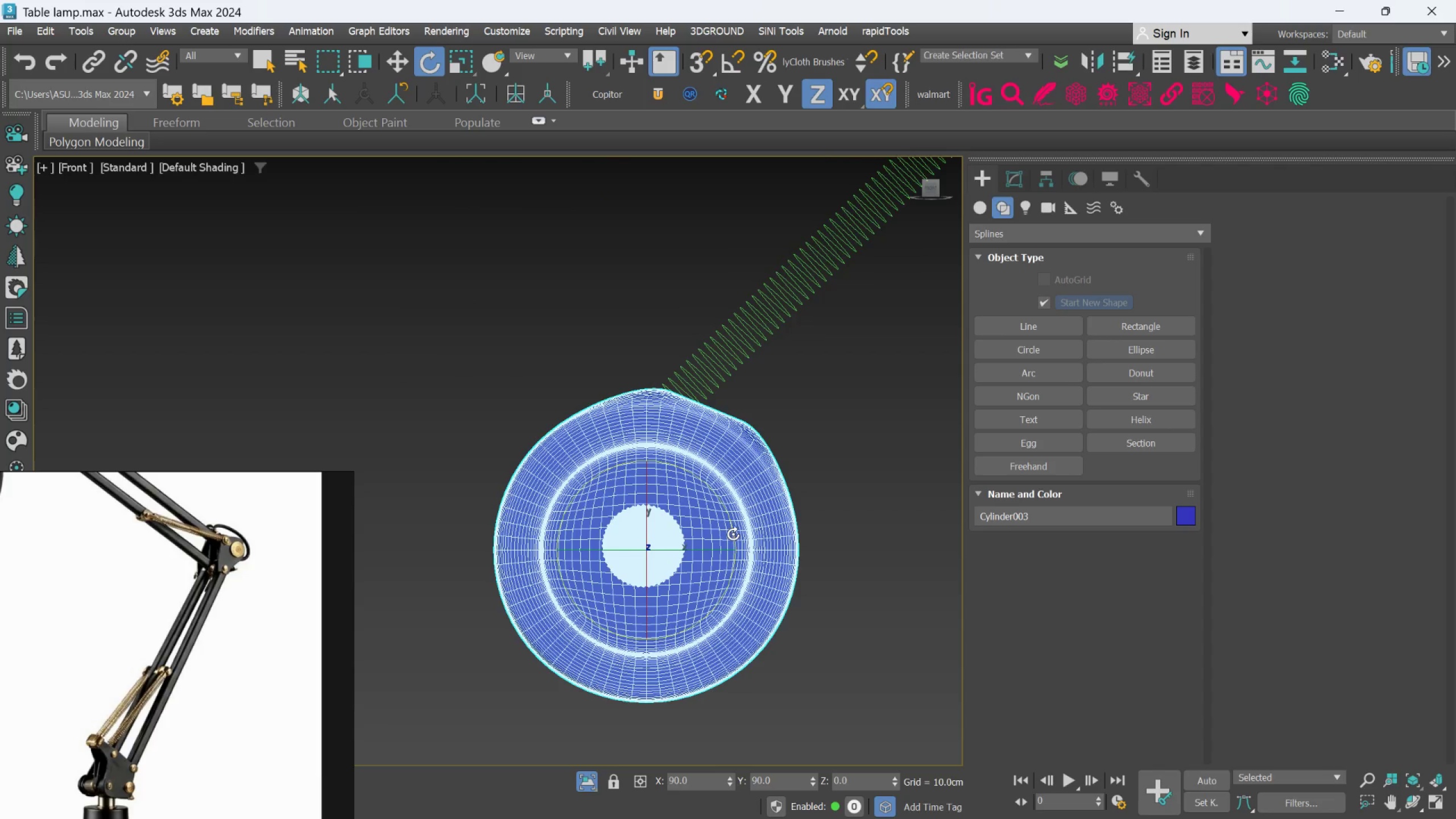 
left_click_drag(start_coordinate=[732, 533], to_coordinate=[721, 527])
 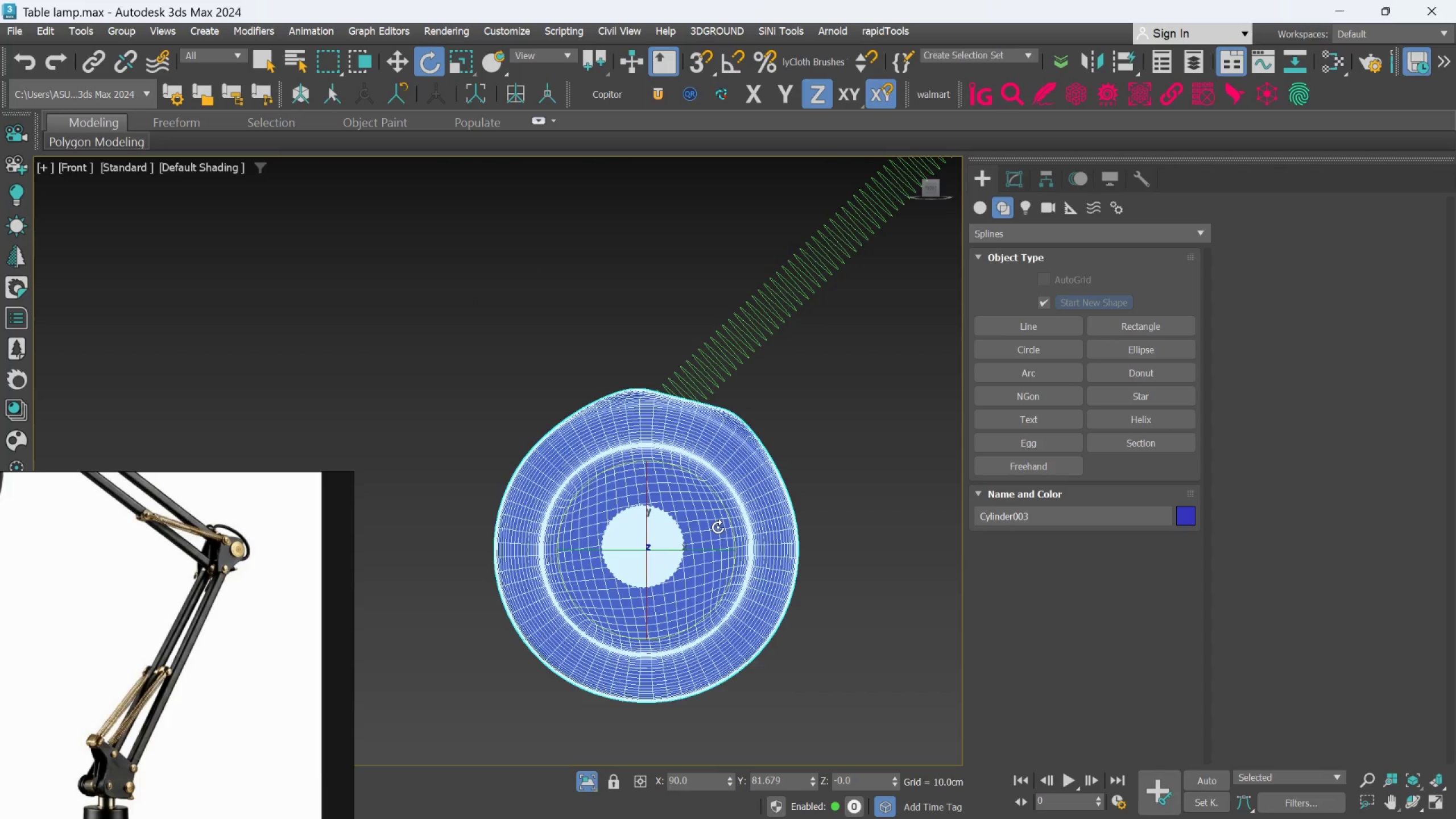 
scroll: coordinate [717, 528], scroll_direction: down, amount: 1.0
 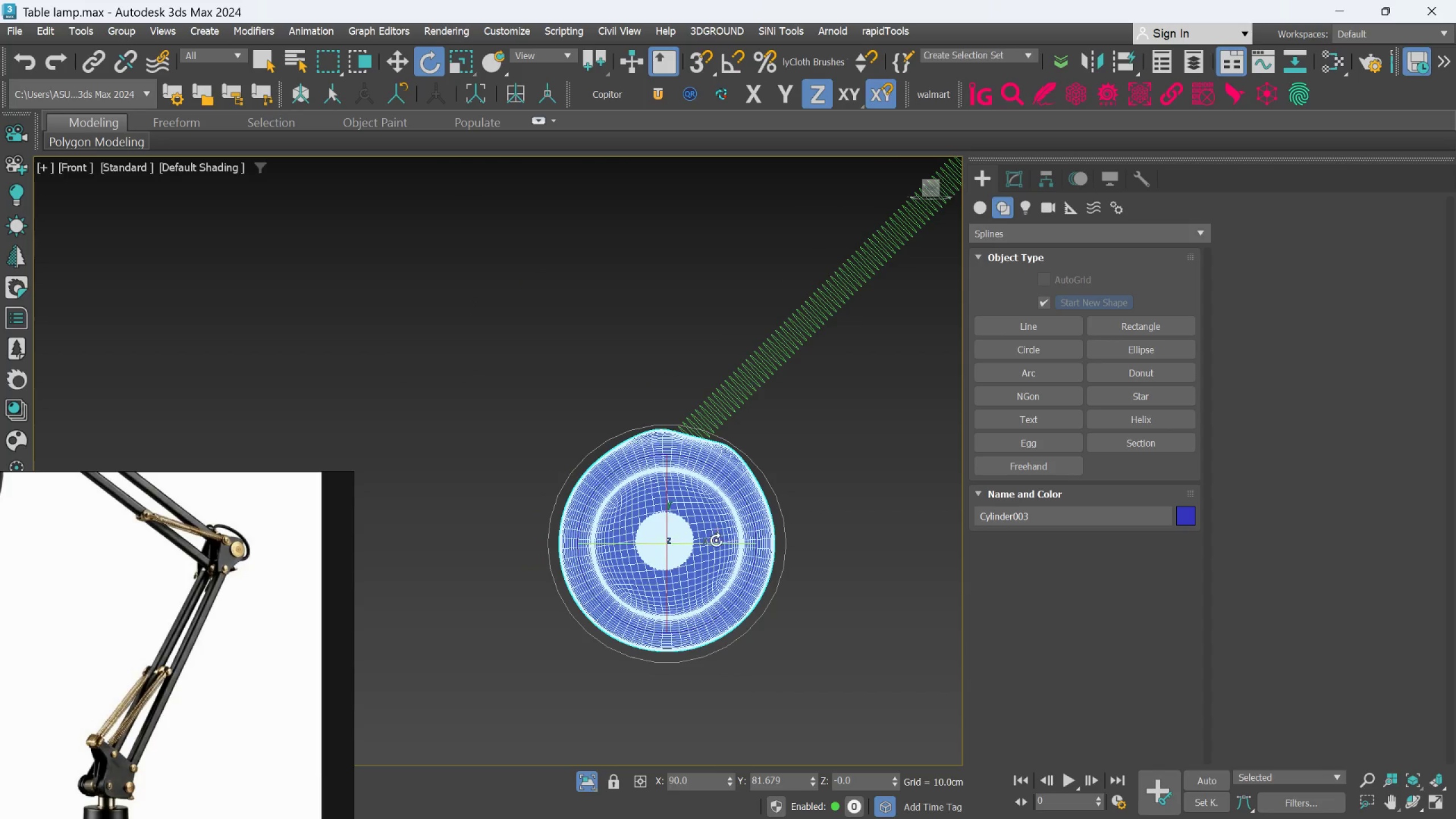 
hold_key(key=AltLeft, duration=0.98)
 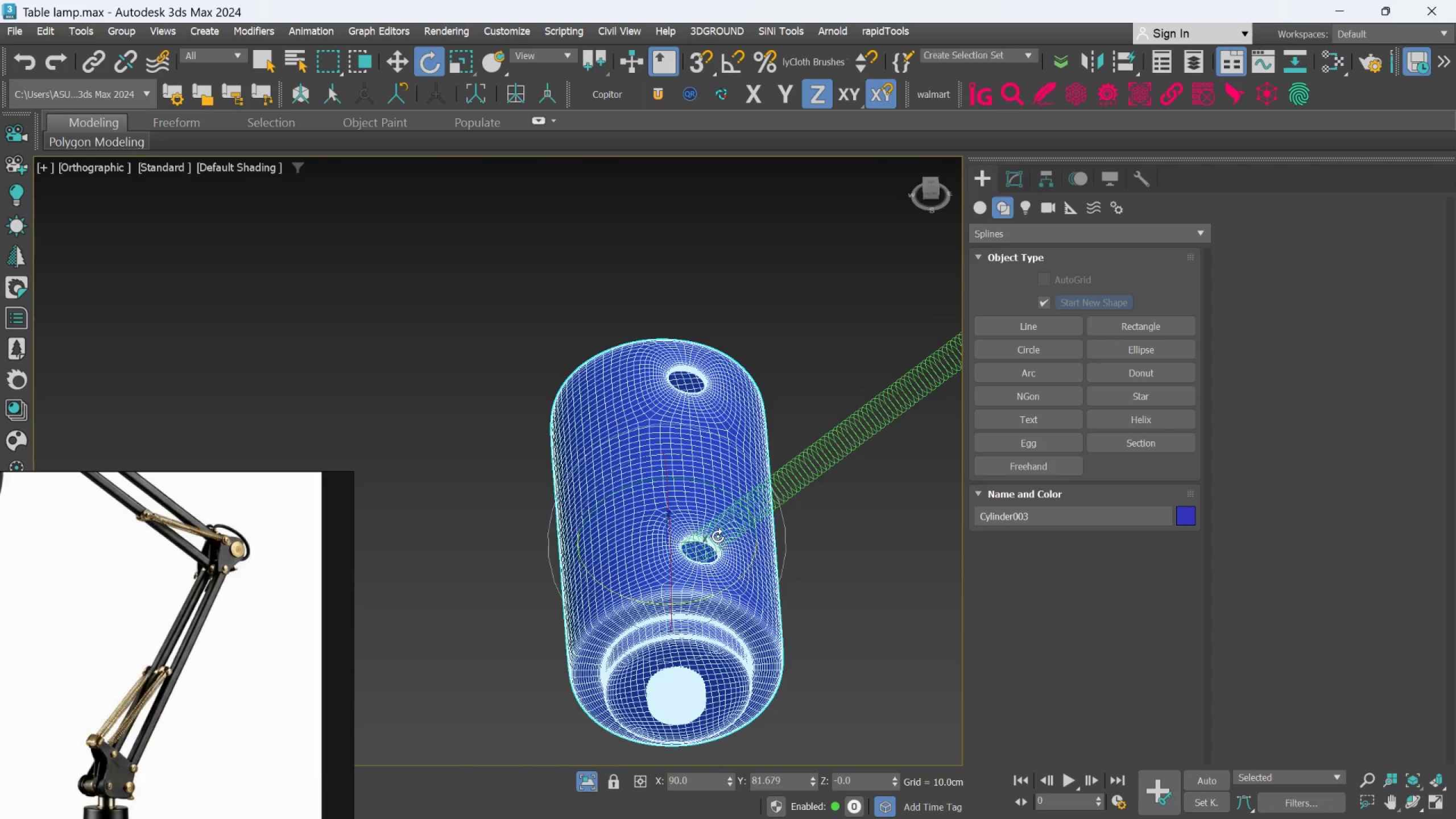 
scroll: coordinate [716, 536], scroll_direction: up, amount: 3.0
 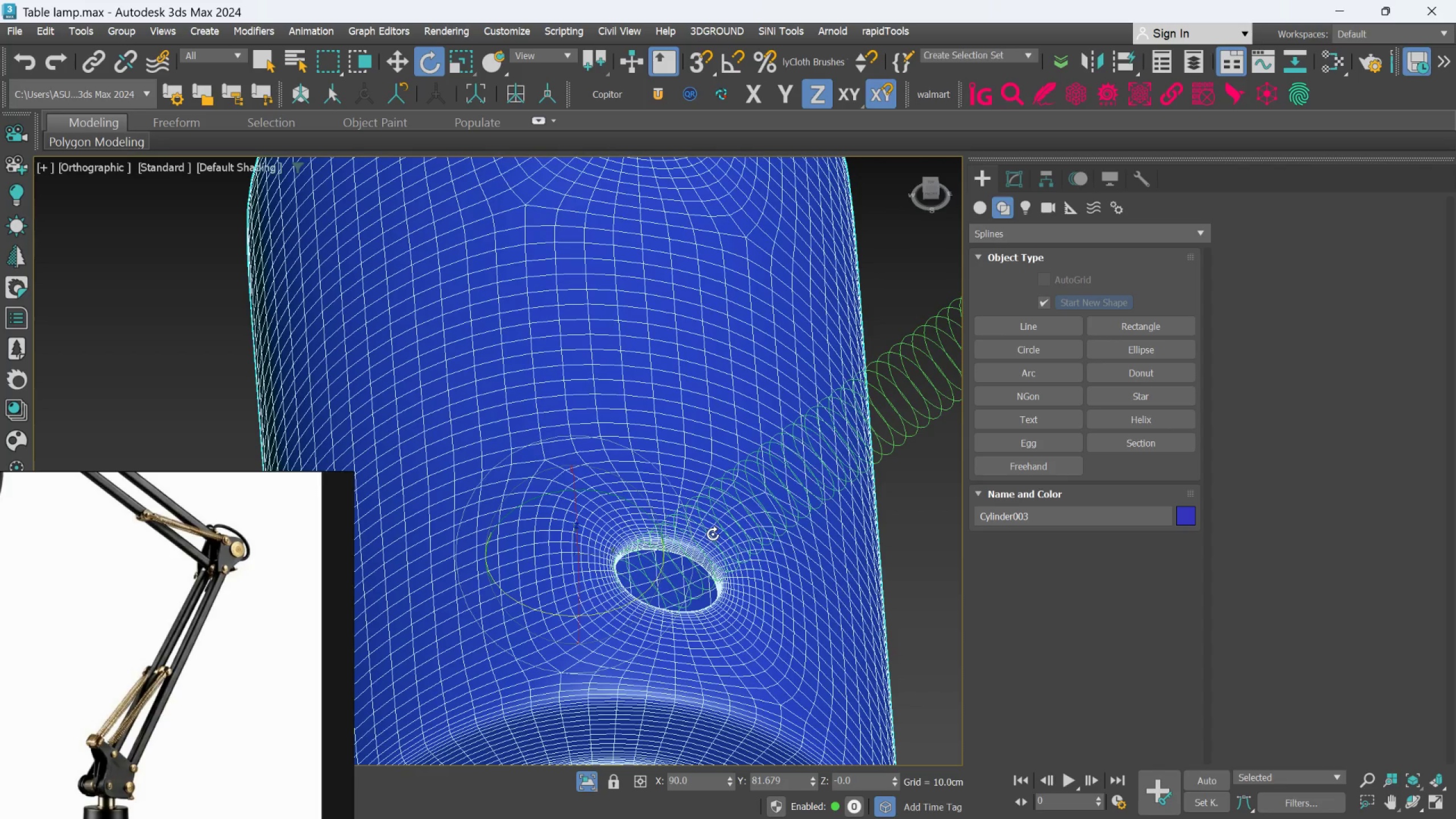 
scroll: coordinate [708, 544], scroll_direction: down, amount: 2.0
 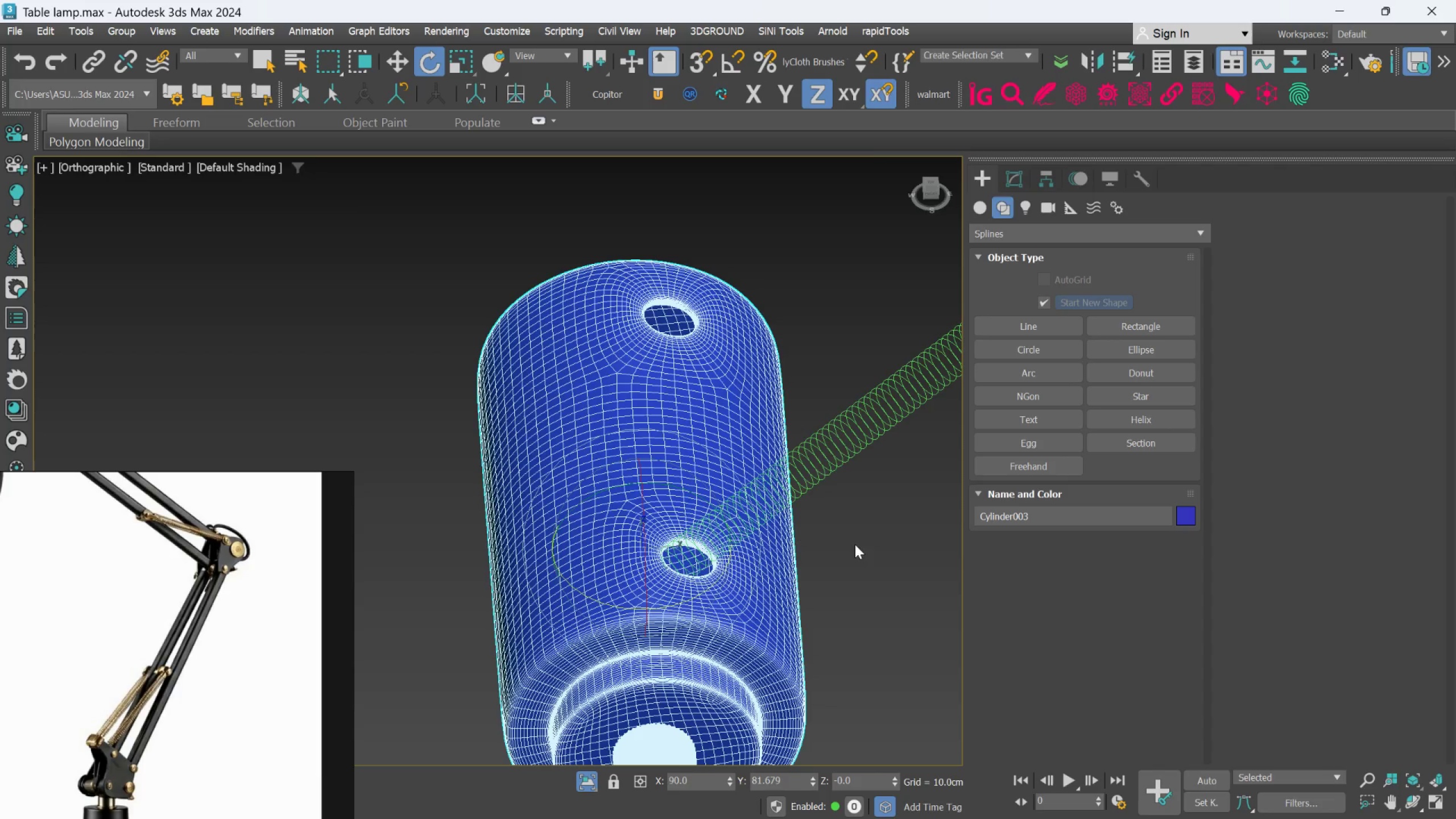 
left_click([920, 504])
 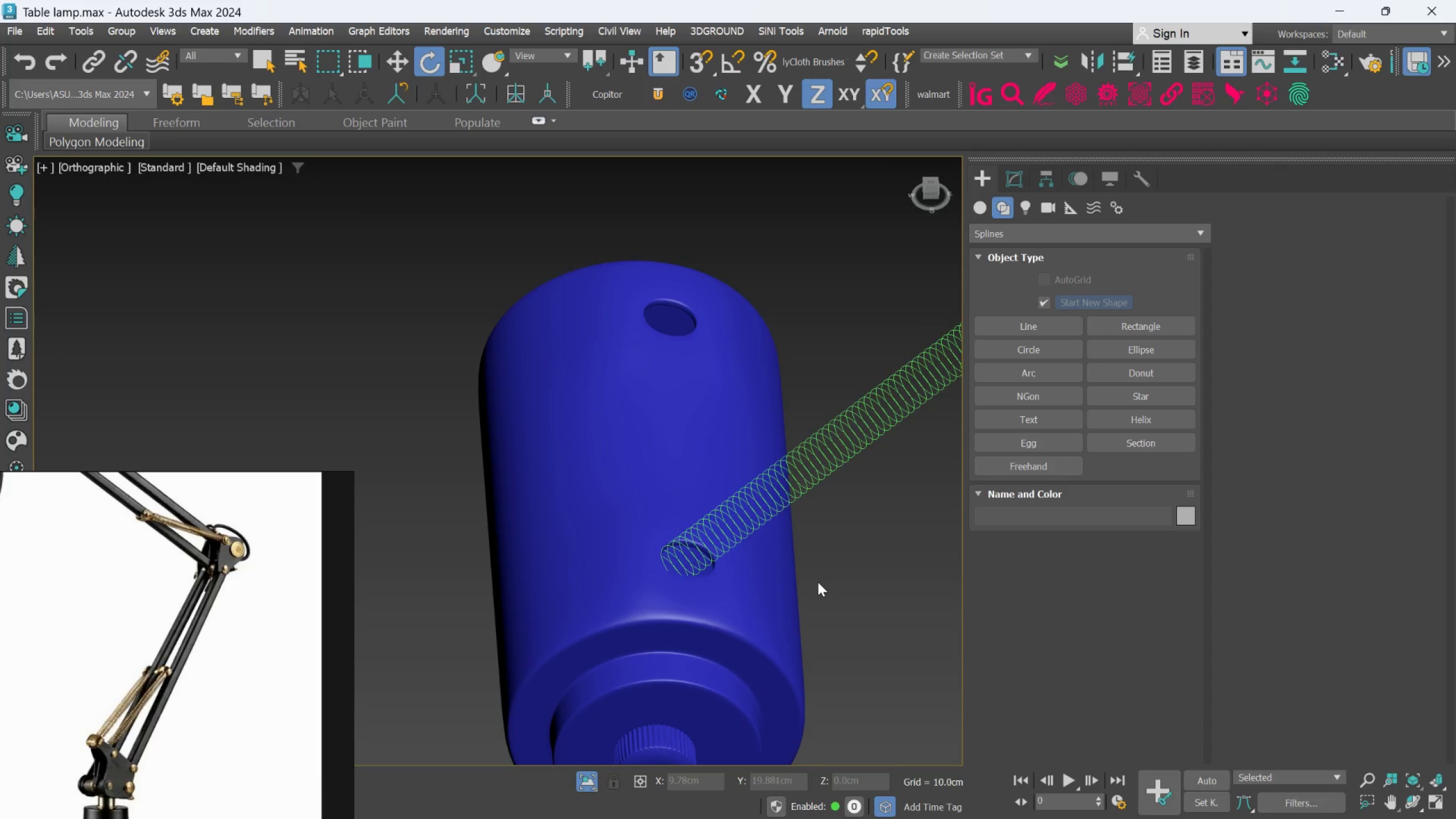 
scroll: coordinate [717, 580], scroll_direction: up, amount: 2.0
 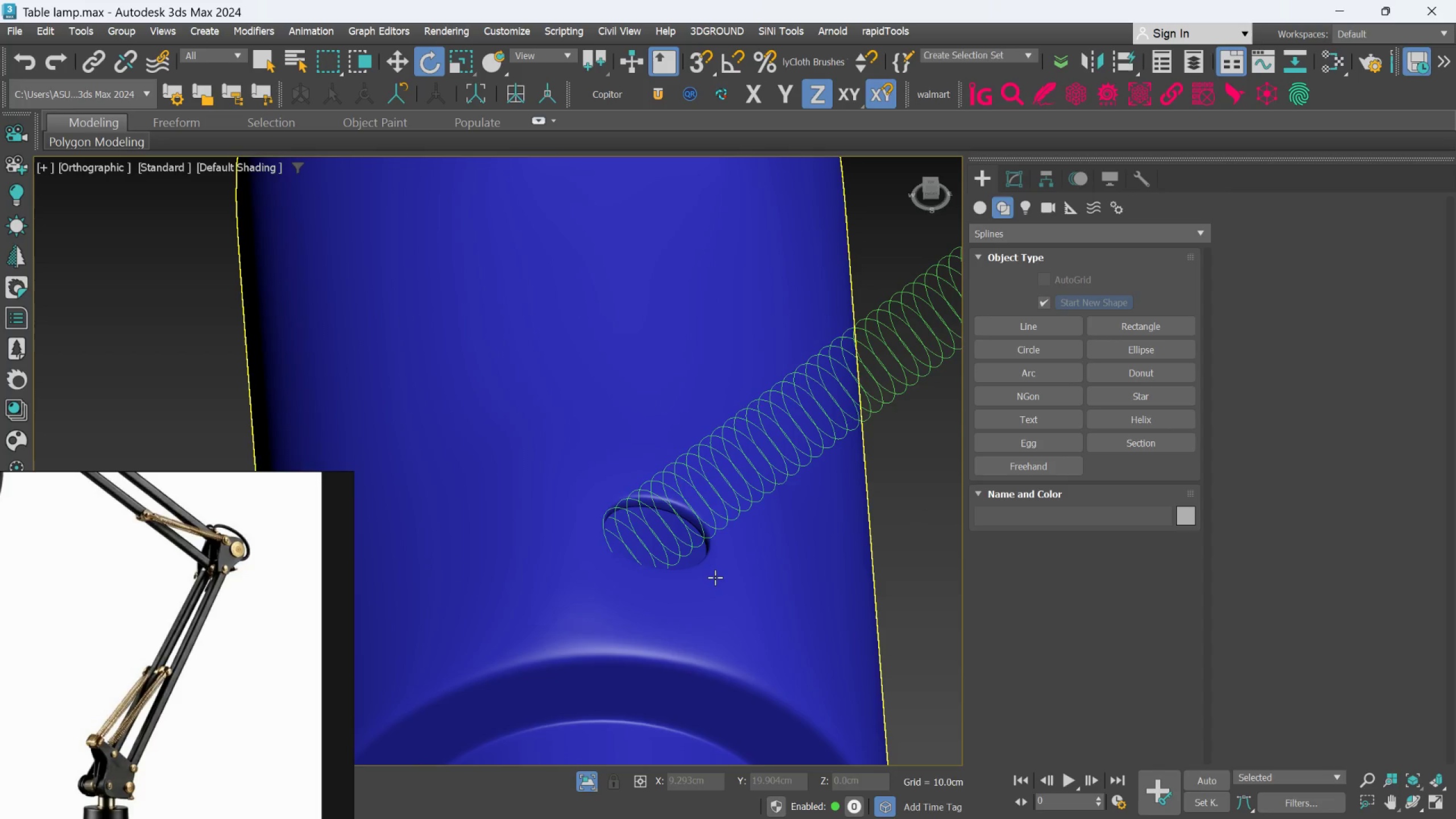 
left_click([715, 577])
 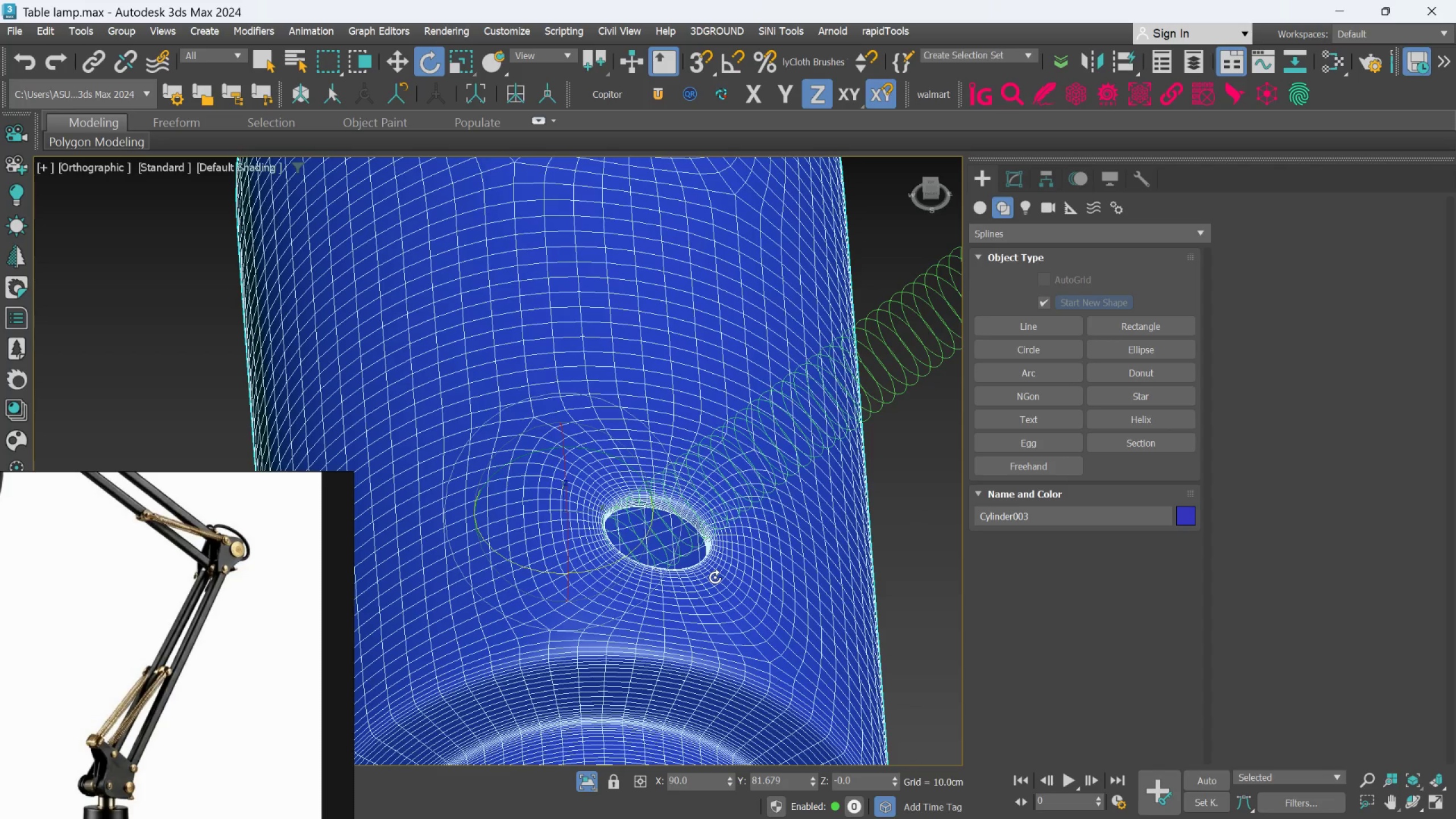 
key(Meta+MetaLeft)
 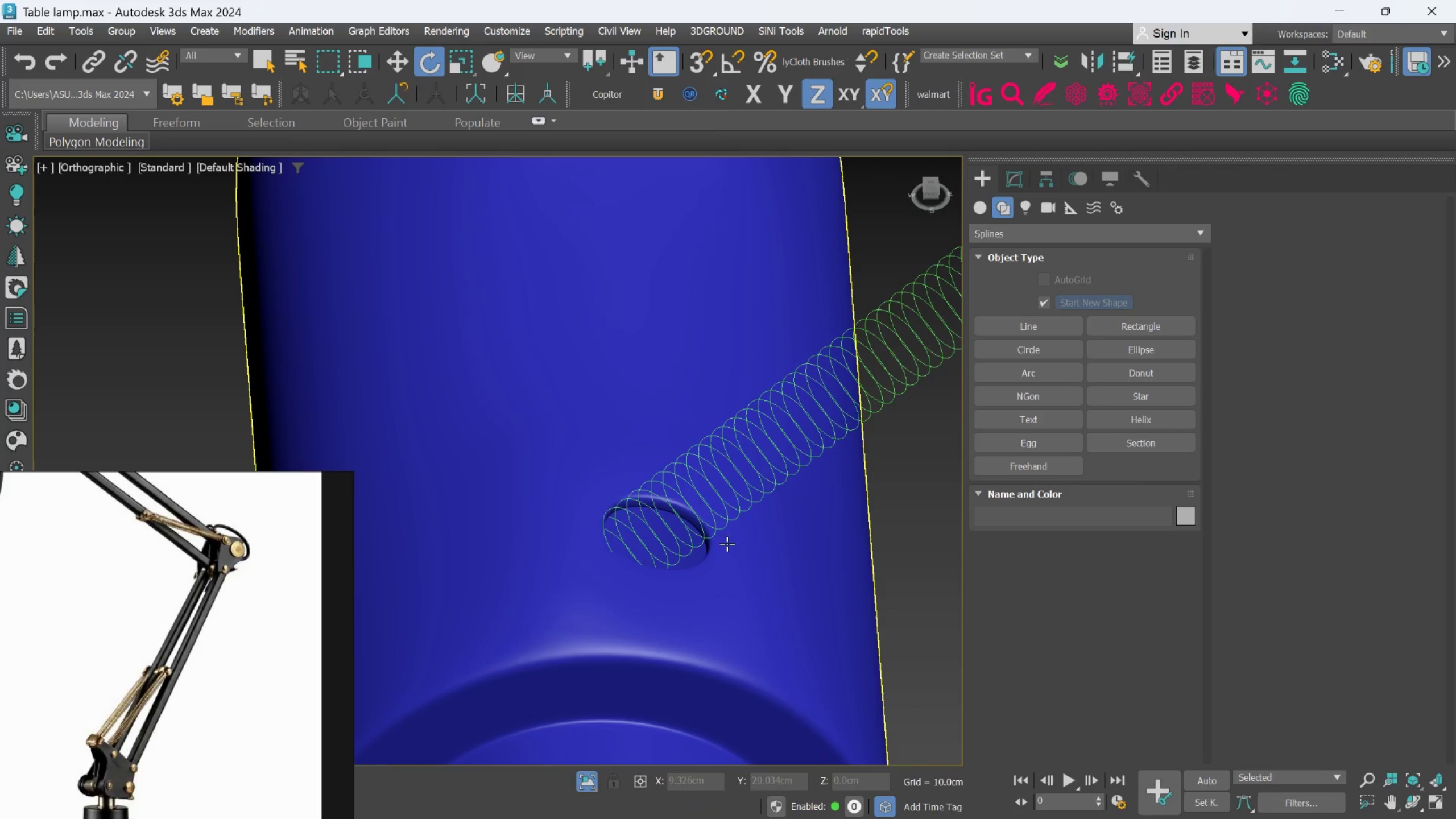 
hold_key(key=AltLeft, duration=0.56)
scroll: coordinate [786, 651], scroll_direction: down, amount: 5.0
 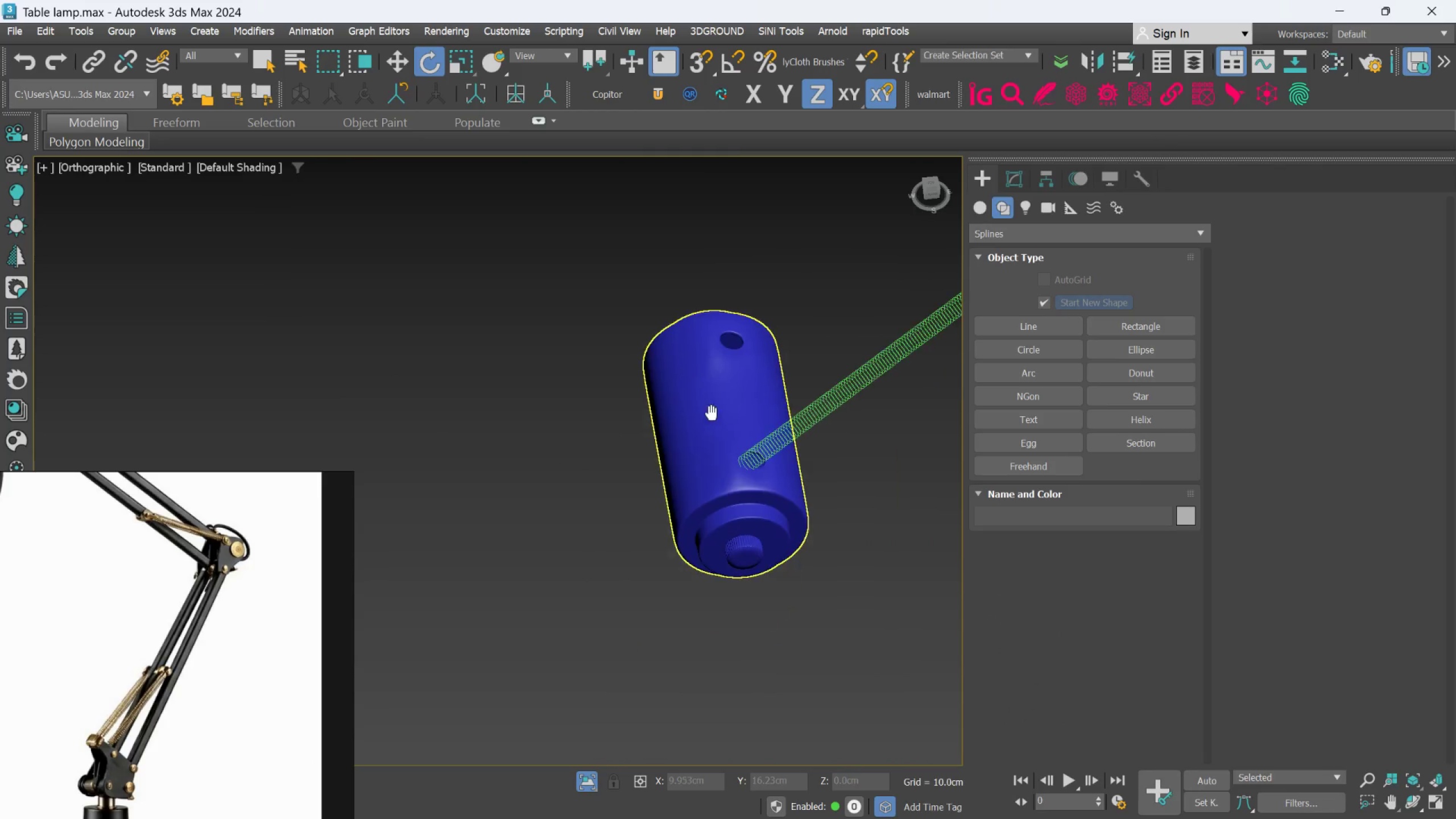 
scroll: coordinate [804, 470], scroll_direction: up, amount: 6.0
 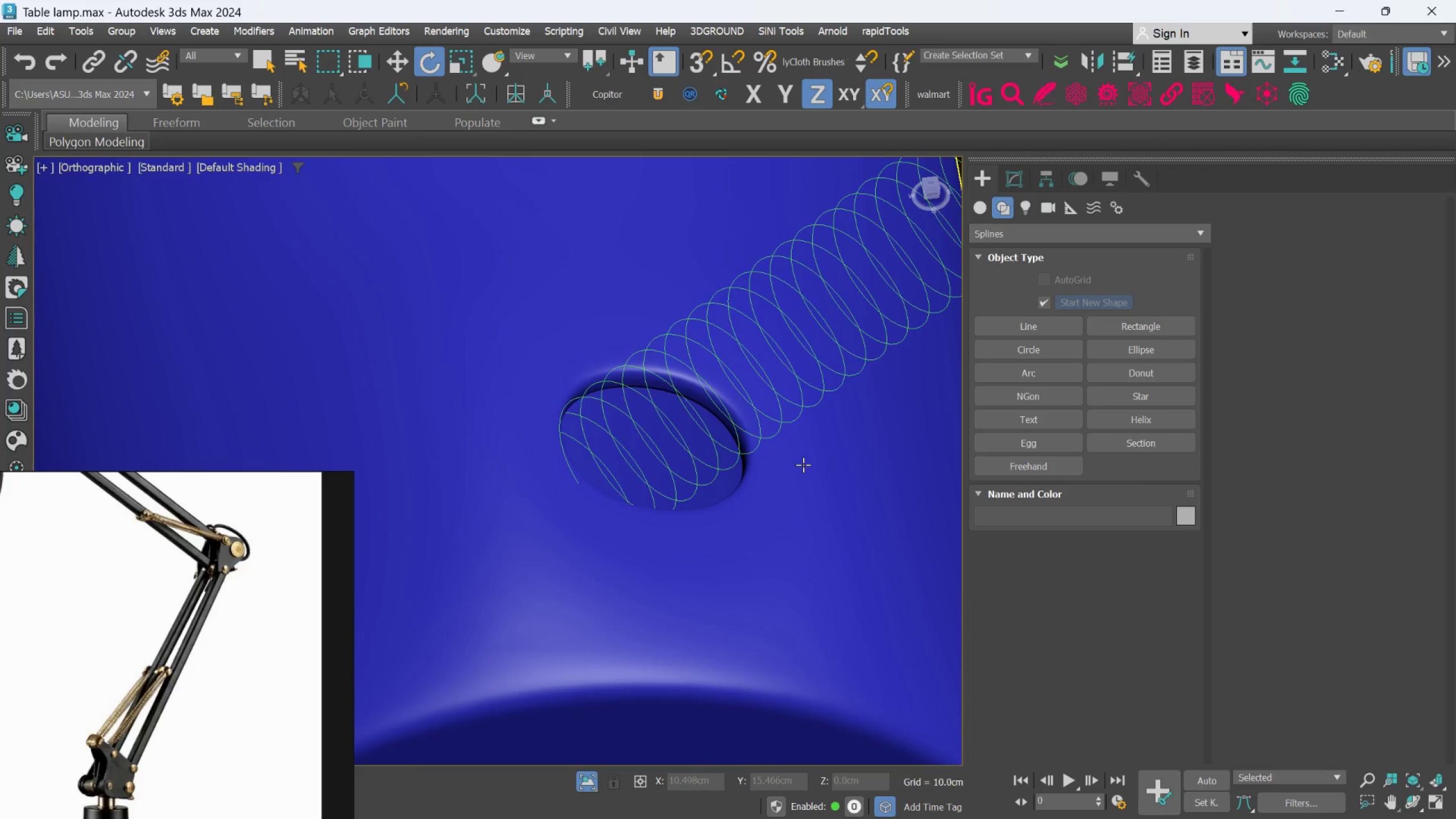 
left_click([801, 474])
 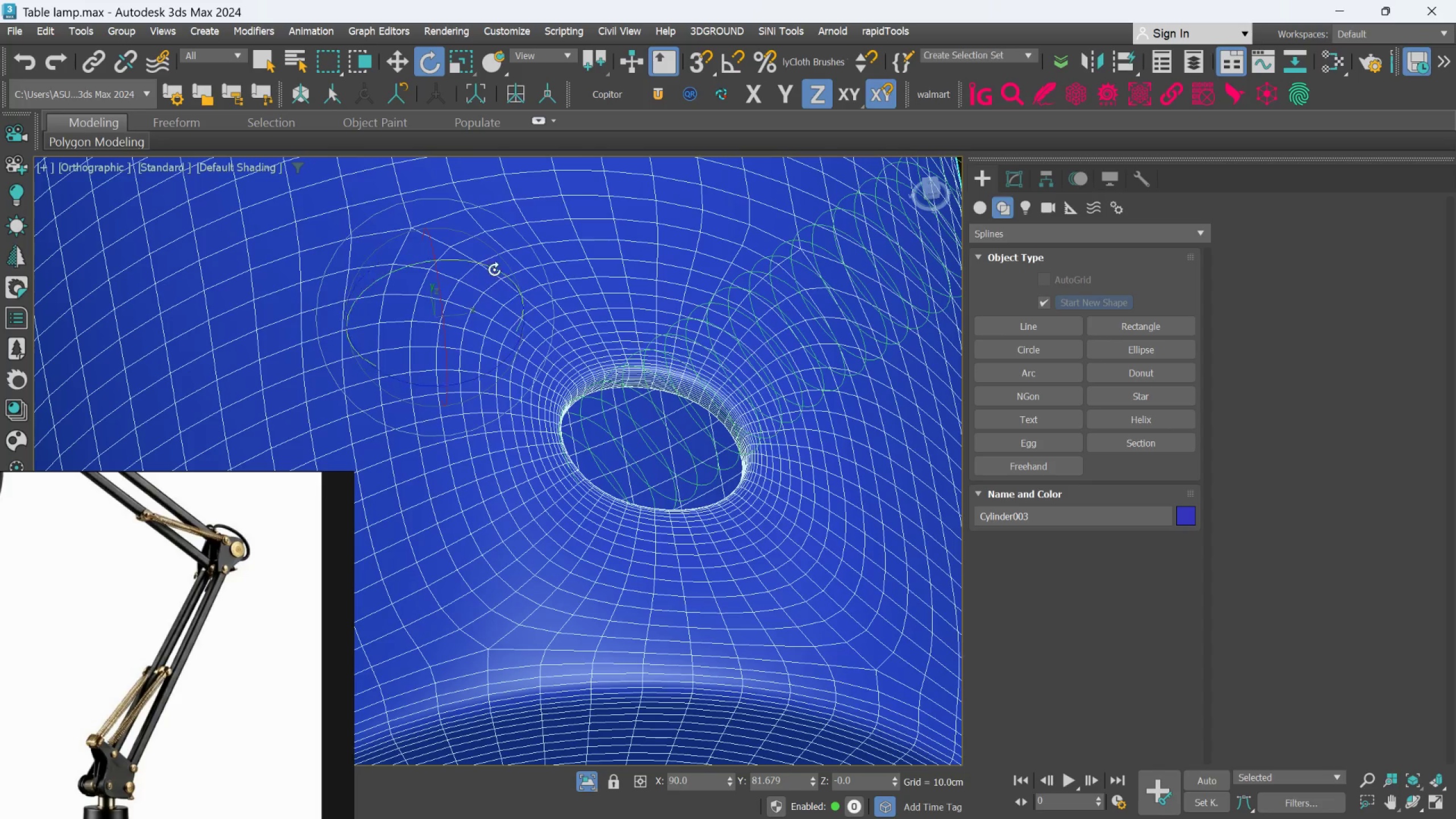 
hold_key(key=AltLeft, duration=0.77)
 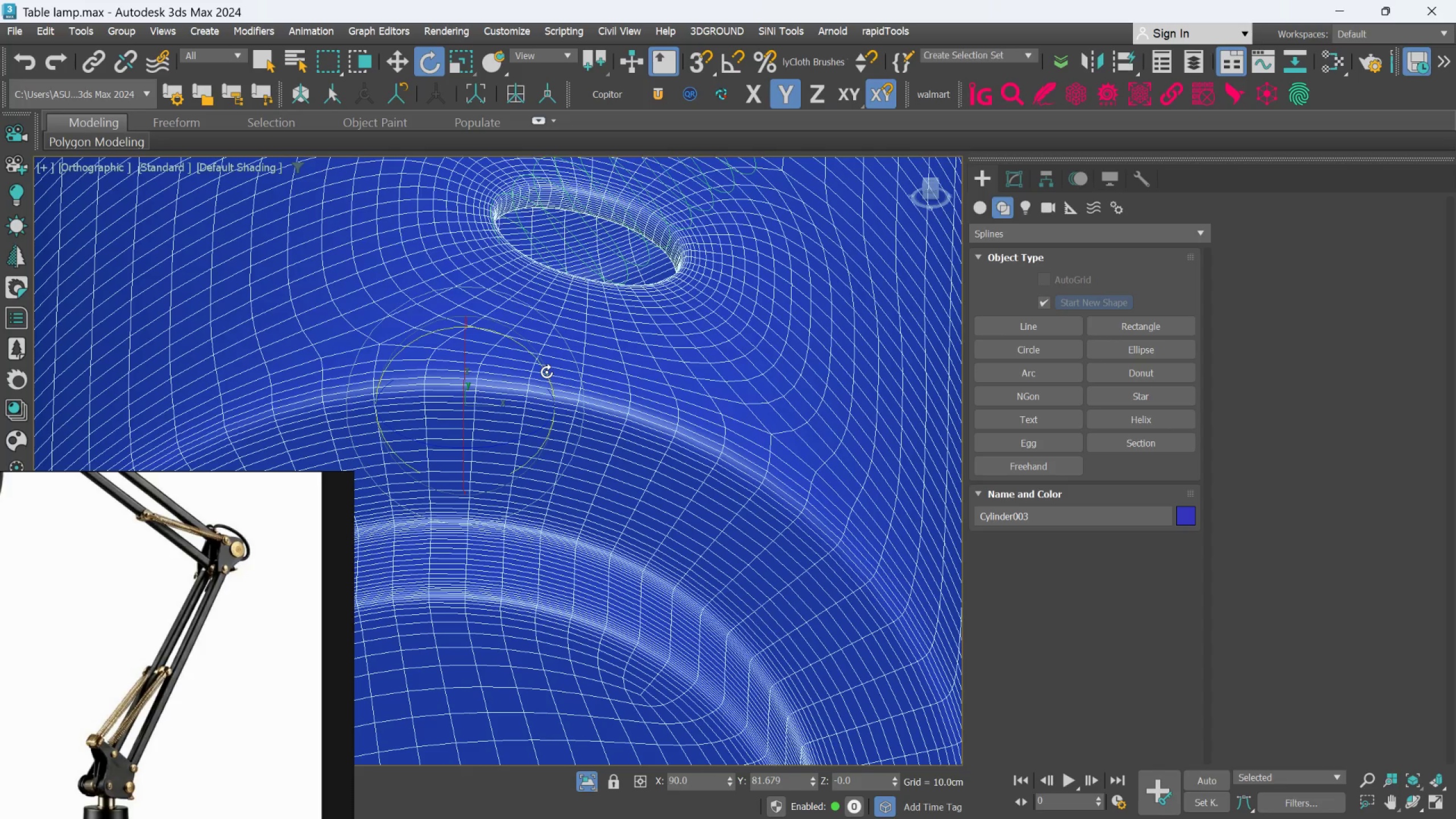 
wait(5.47)
 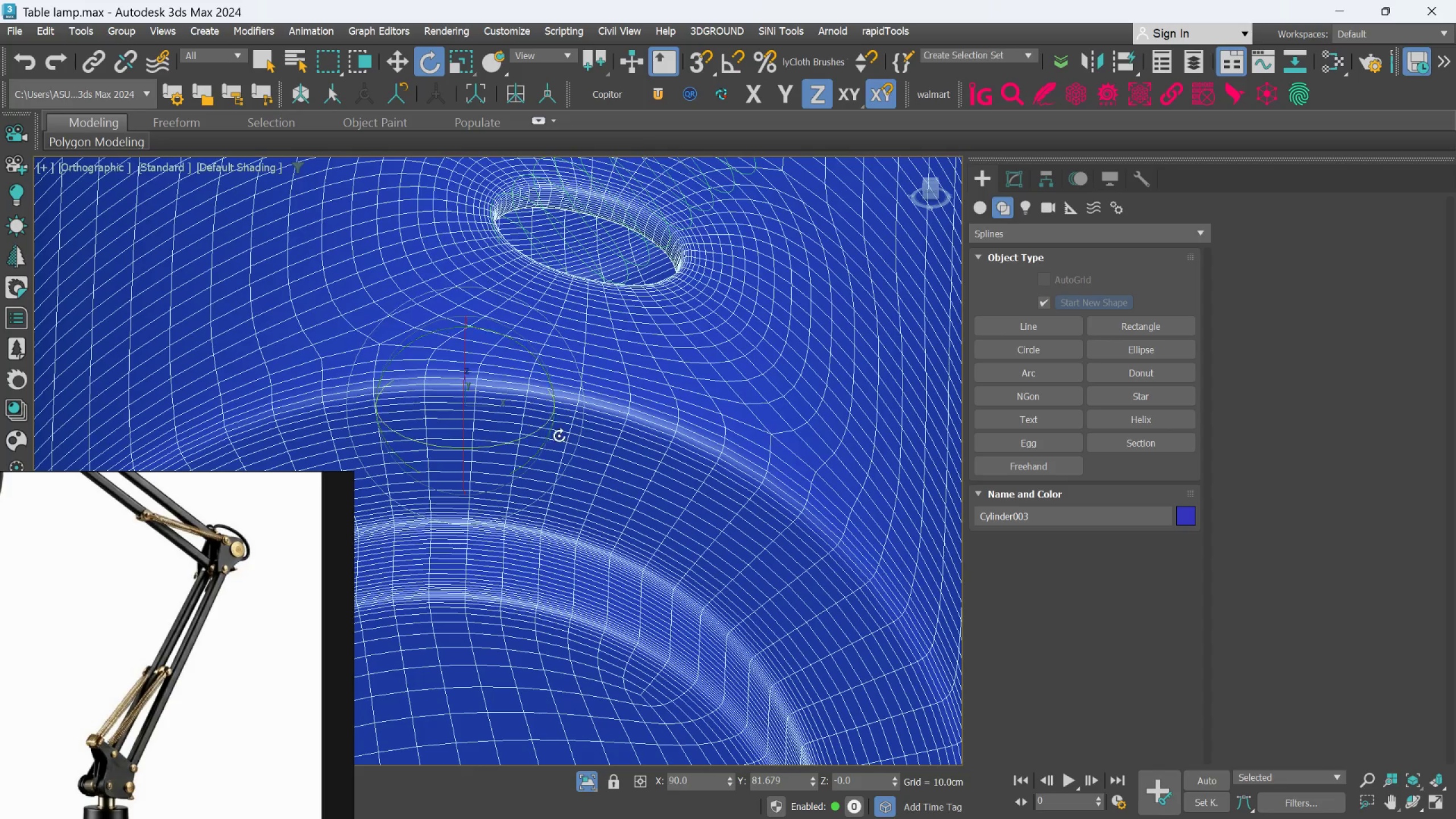 
scroll: coordinate [547, 373], scroll_direction: down, amount: 2.0
 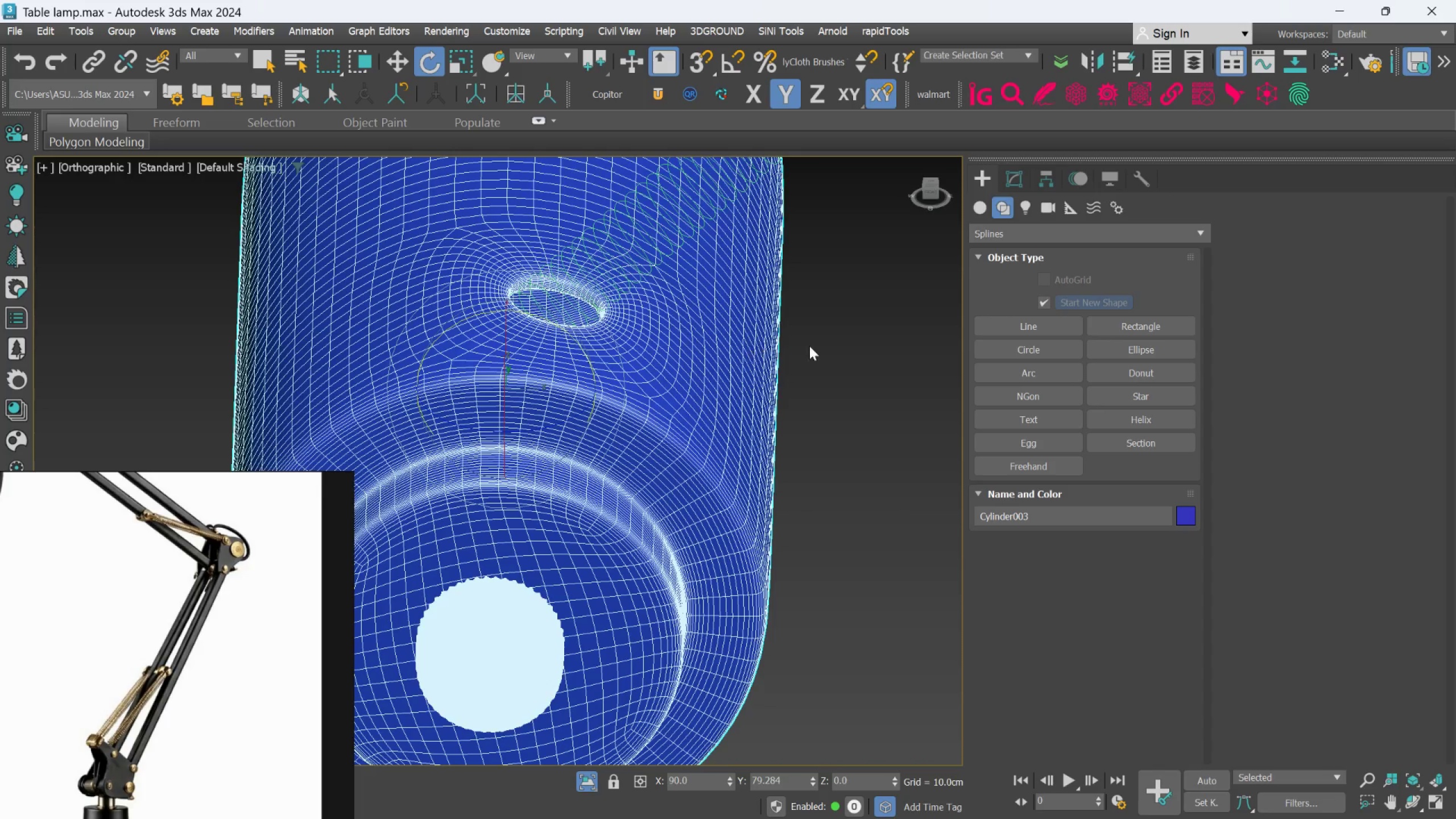 
left_click([817, 346])
 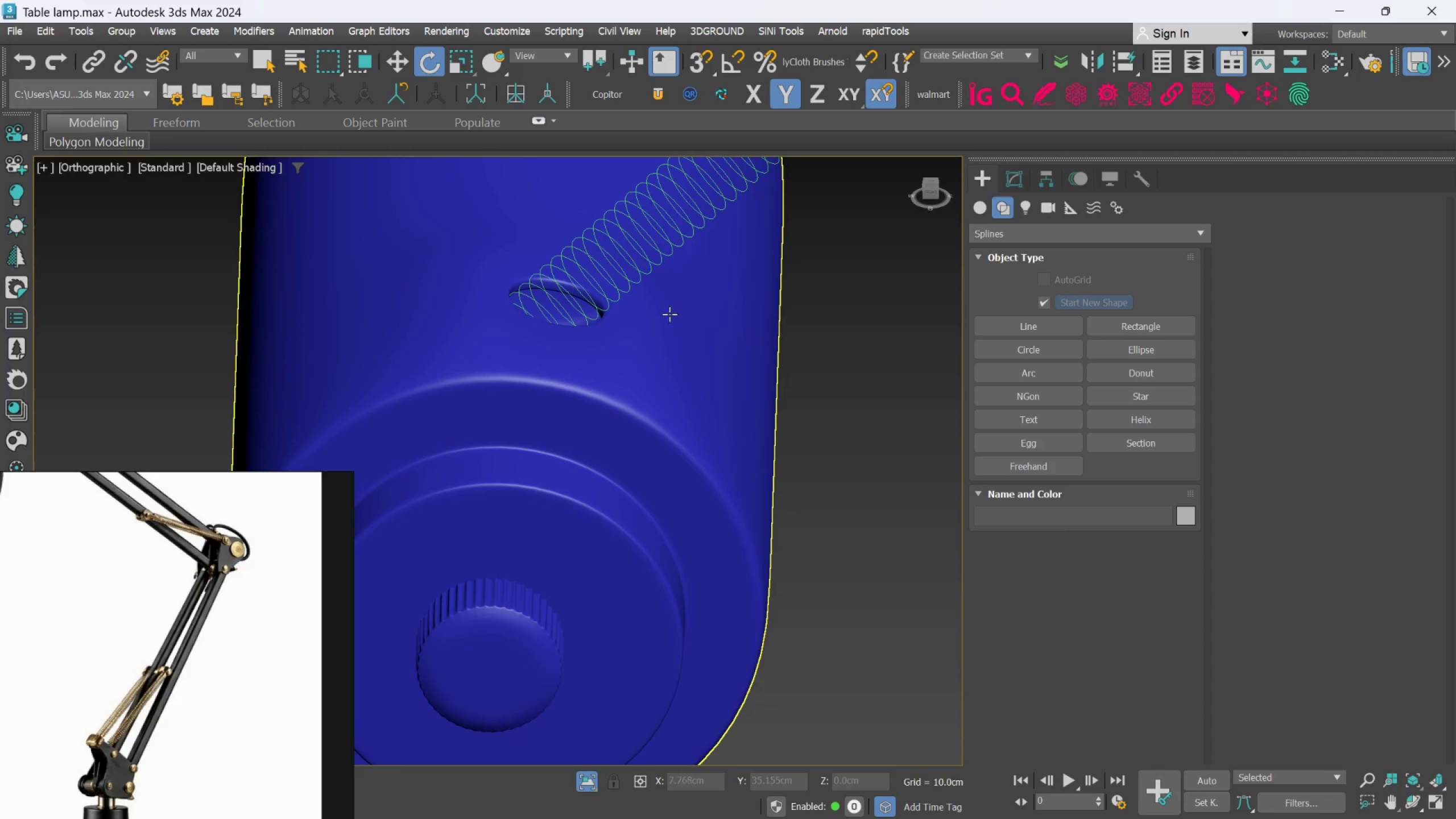 
scroll: coordinate [662, 333], scroll_direction: down, amount: 4.0
 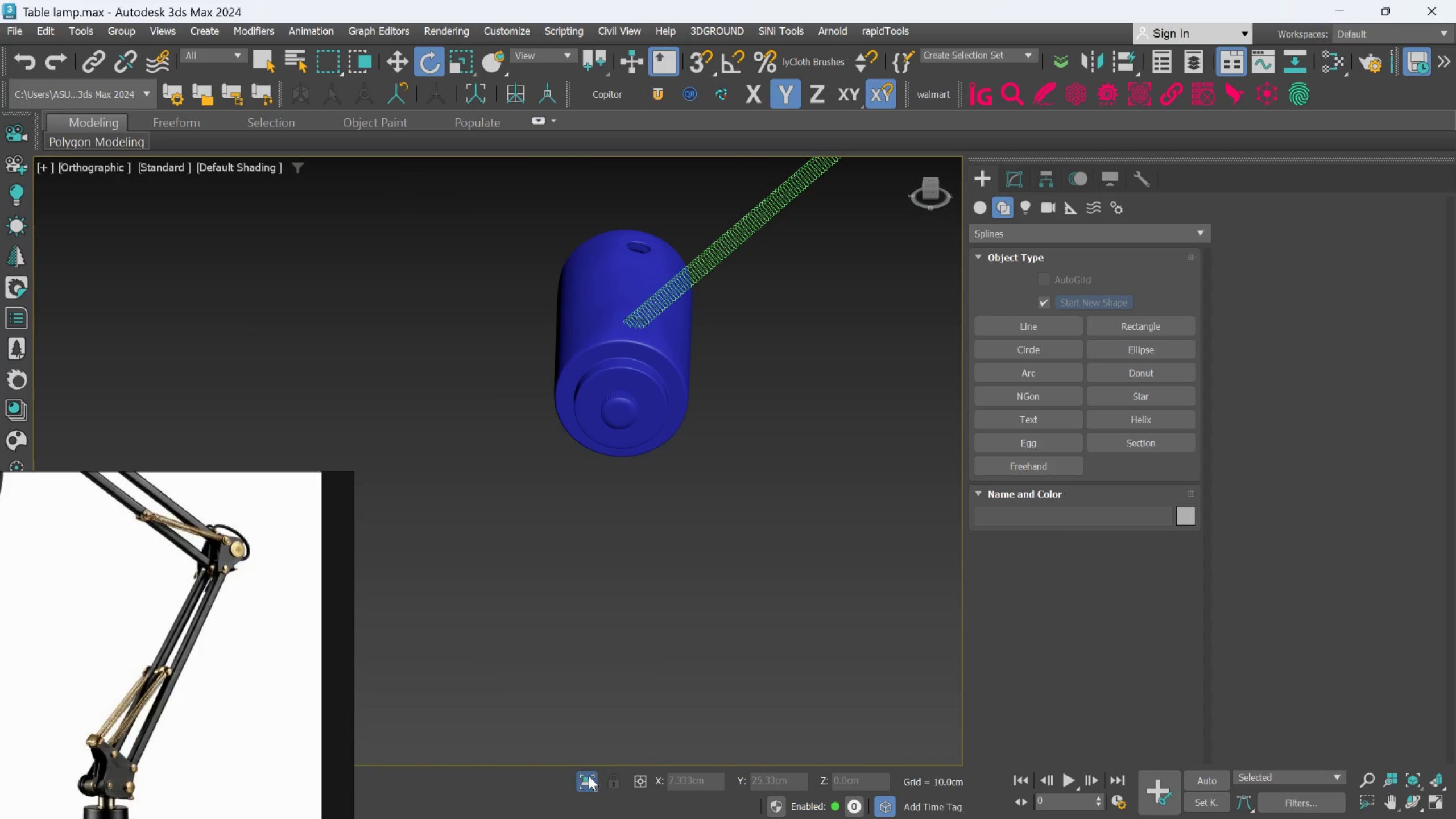 
left_click([589, 776])
 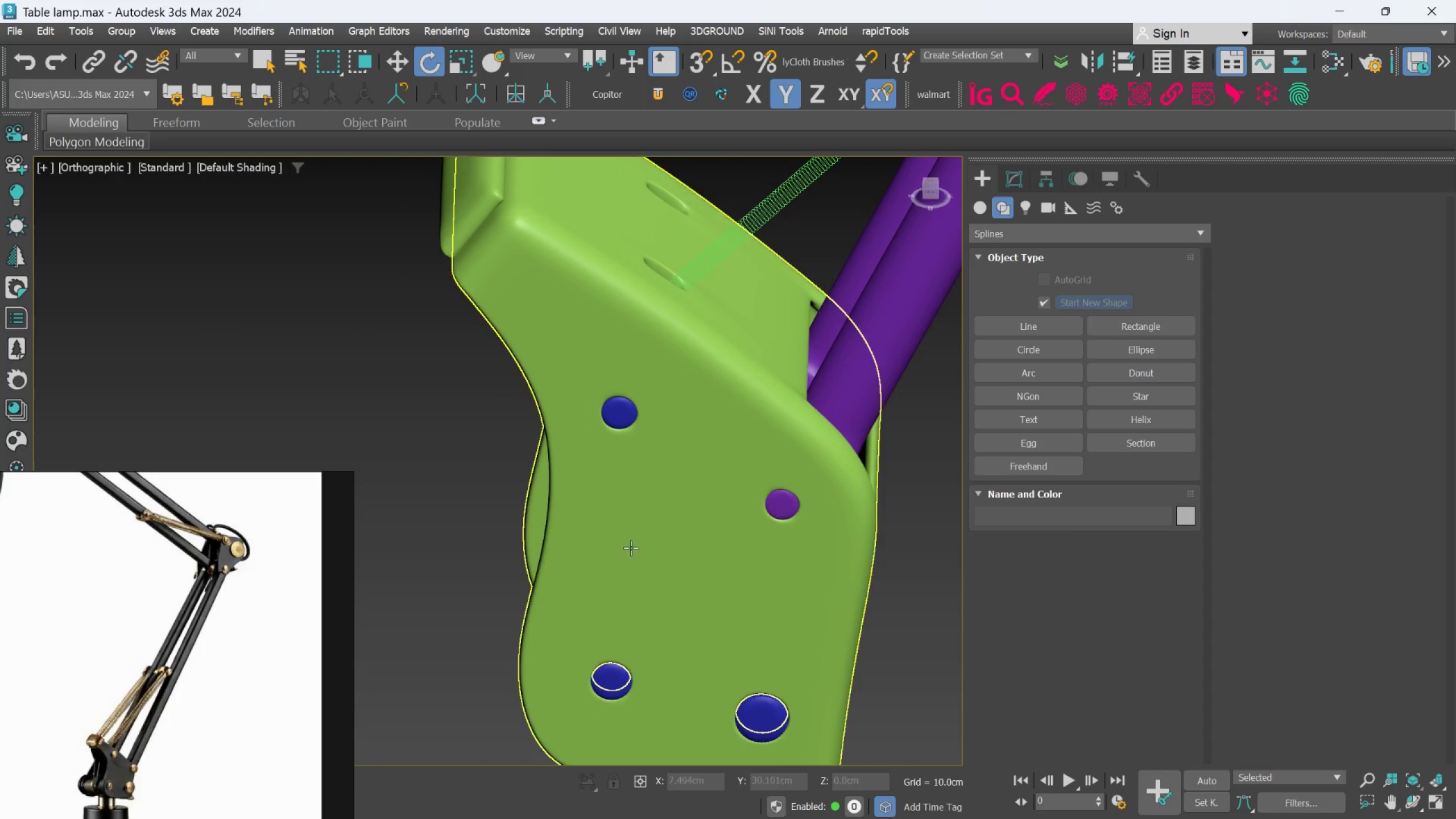 
scroll: coordinate [630, 538], scroll_direction: down, amount: 2.0
 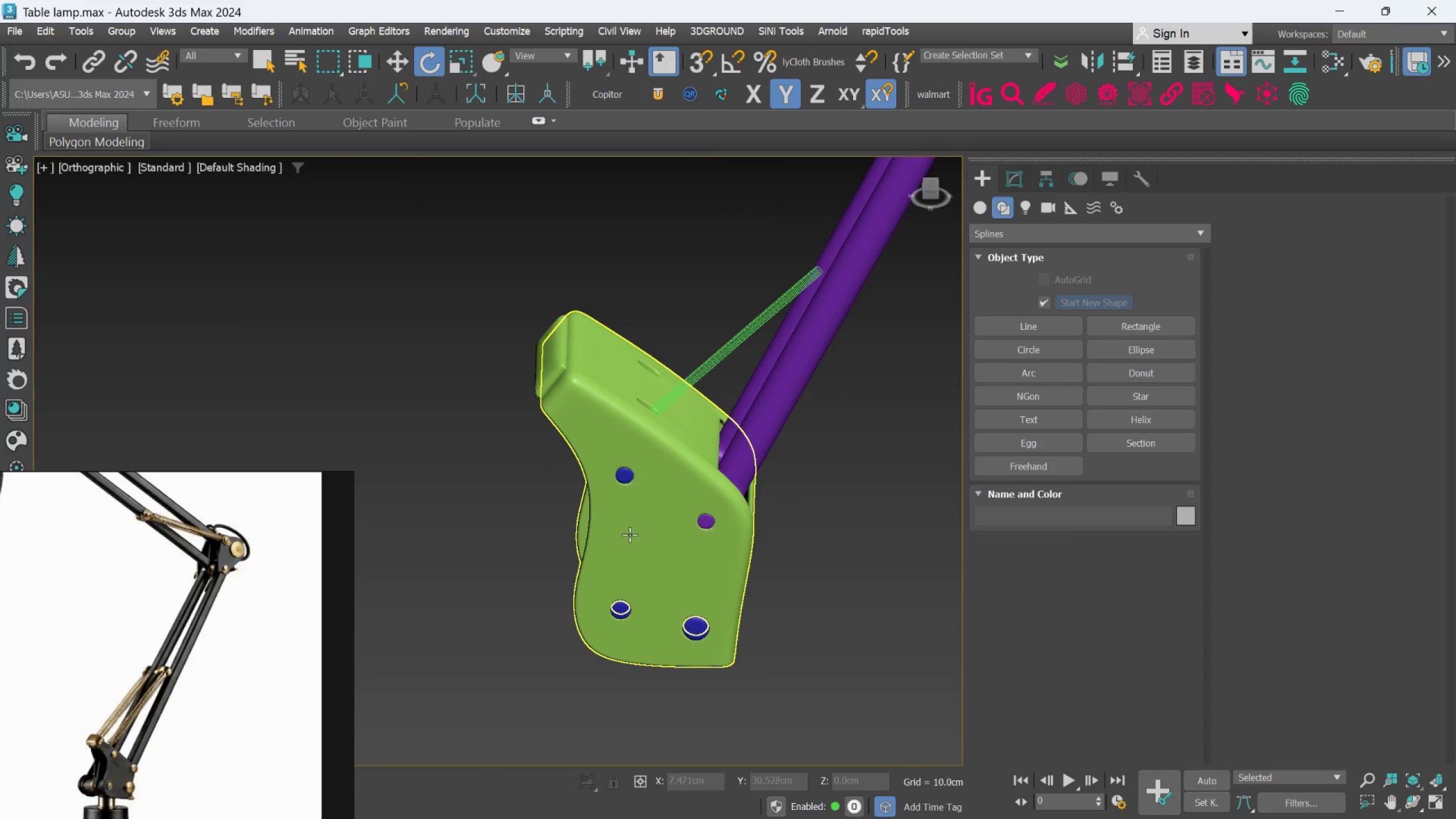 
hold_key(key=AltLeft, duration=0.81)
 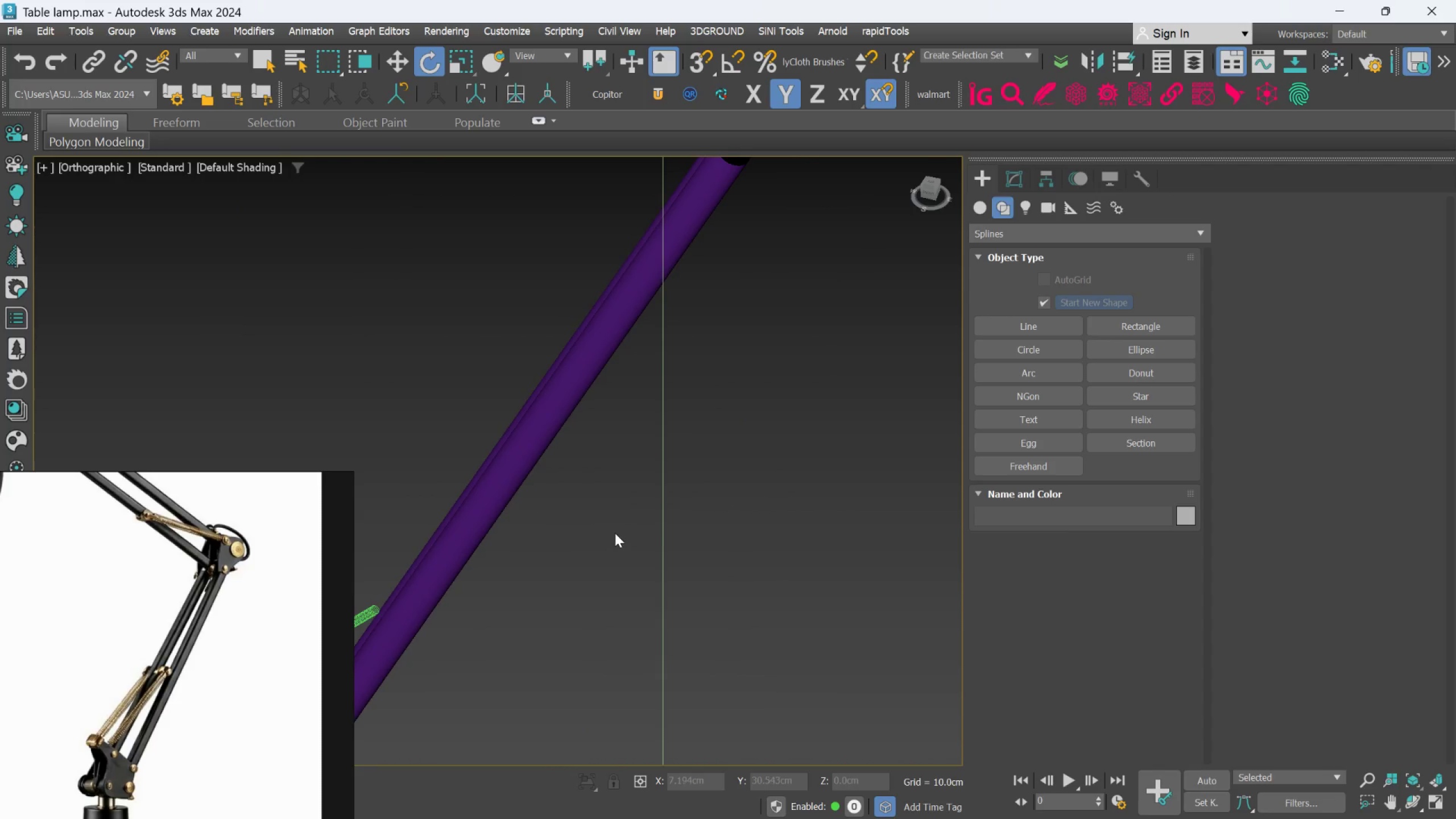 
scroll: coordinate [619, 532], scroll_direction: down, amount: 3.0
 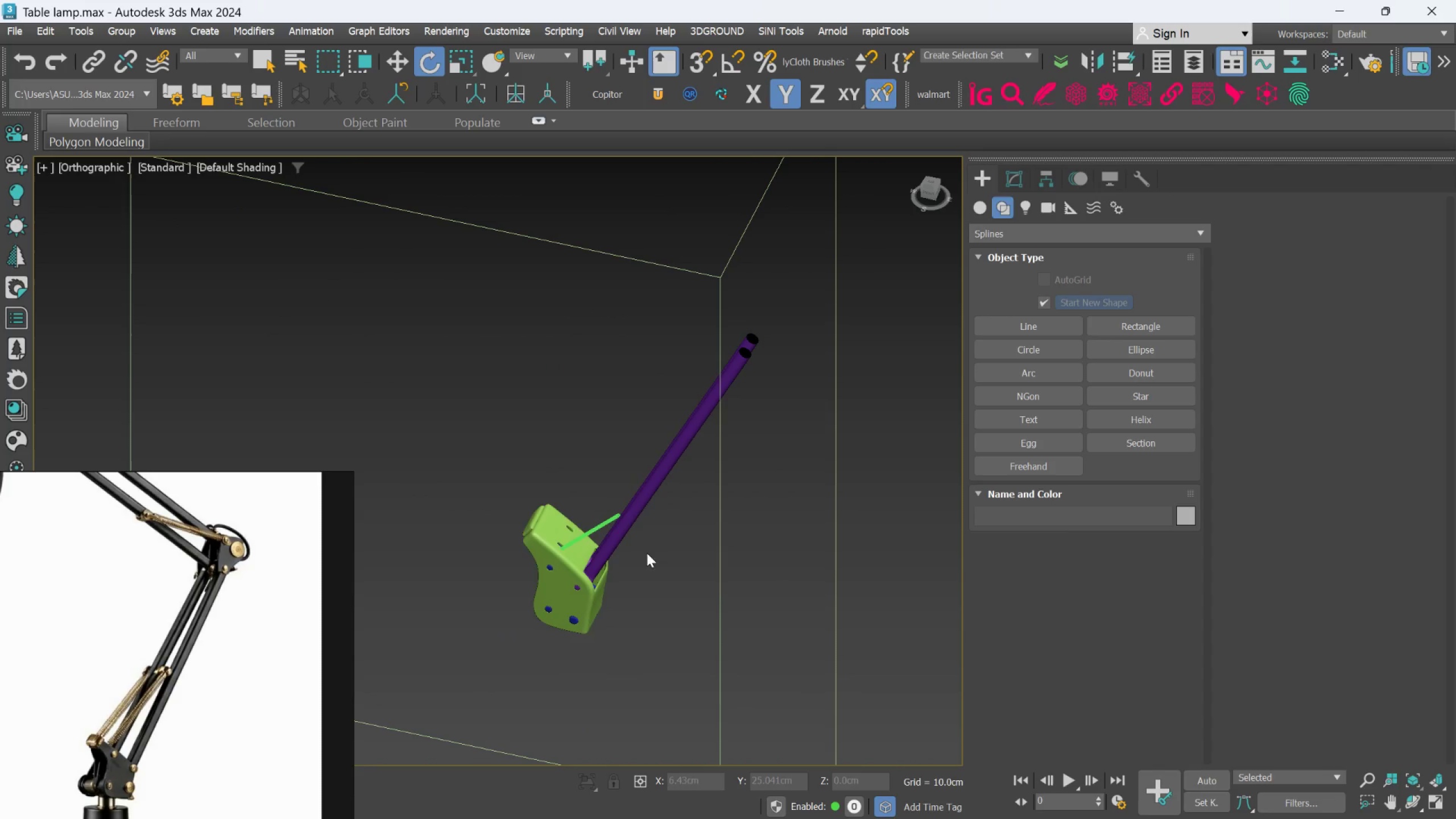 
scroll: coordinate [560, 523], scroll_direction: up, amount: 6.0
 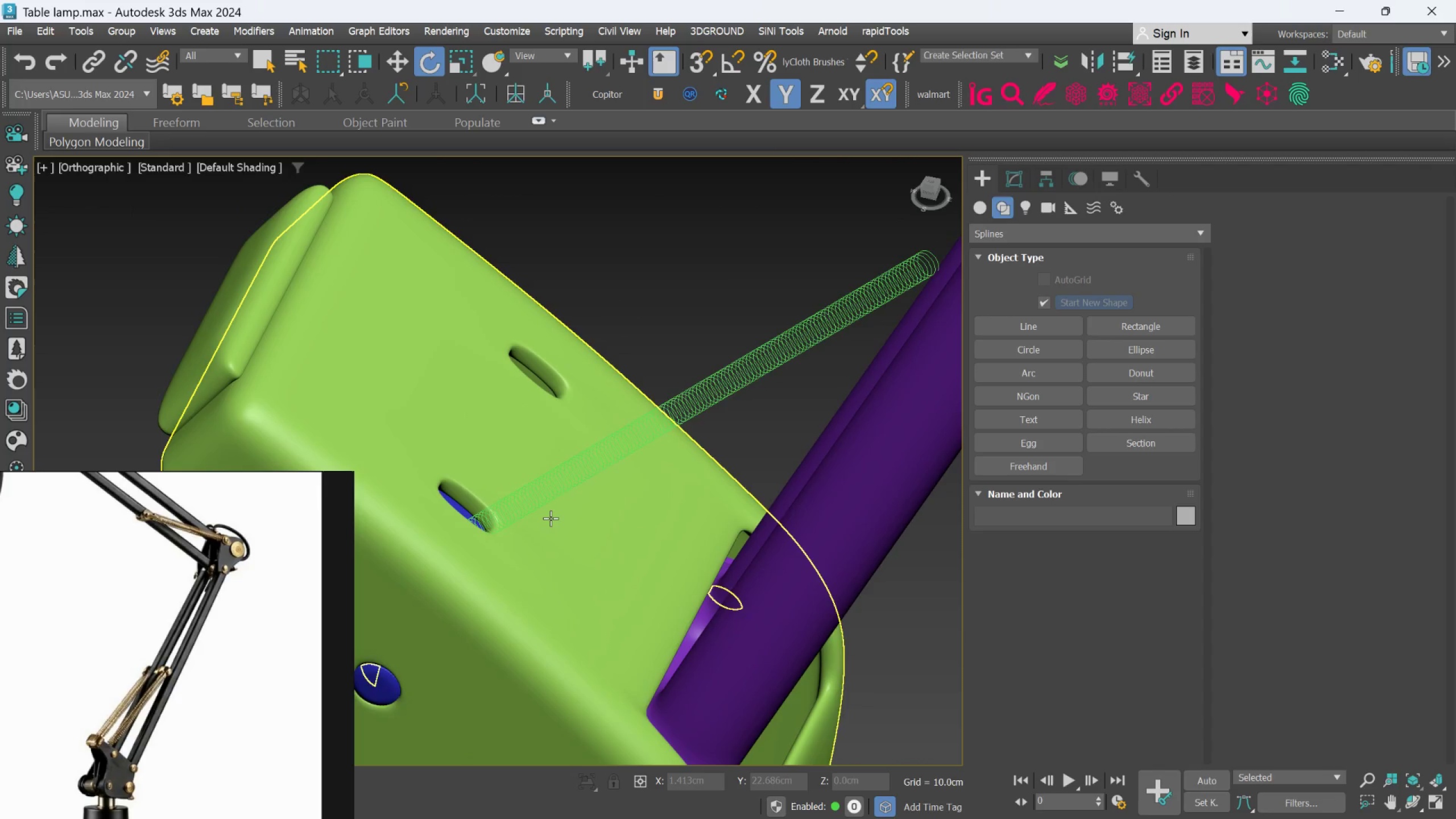 
scroll: coordinate [548, 517], scroll_direction: down, amount: 1.0
 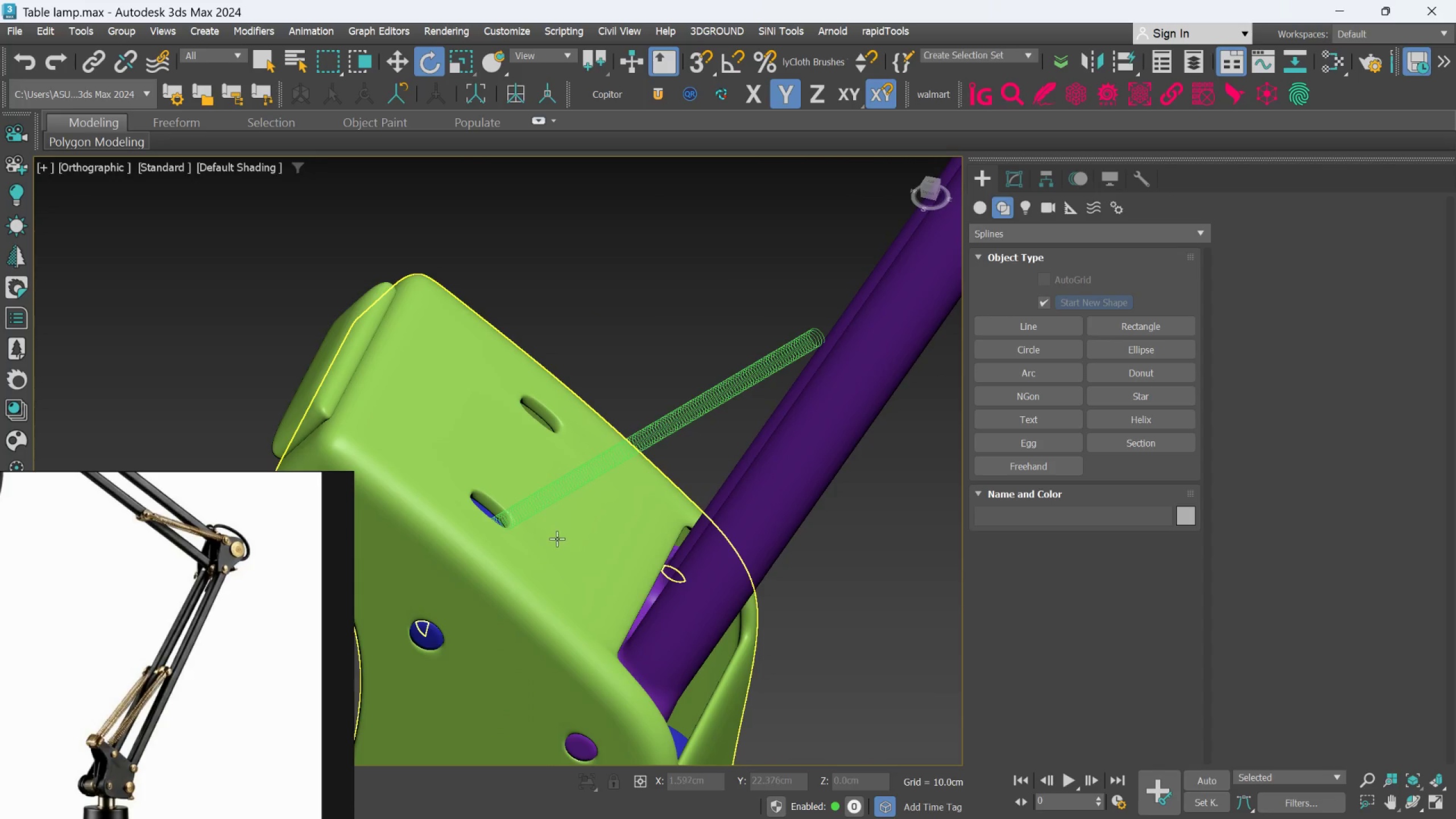 
hold_key(key=AltLeft, duration=0.59)
 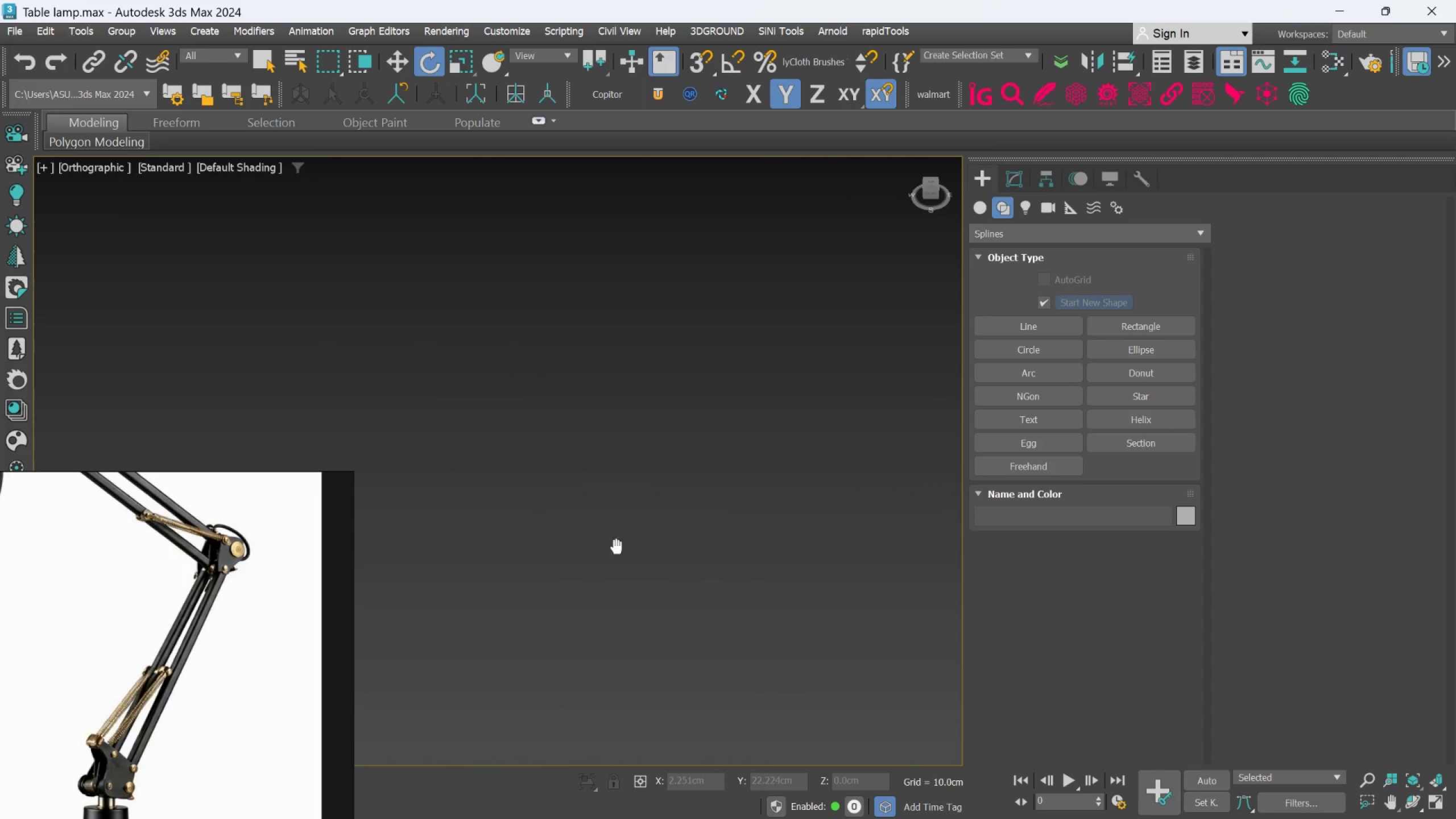 
scroll: coordinate [617, 548], scroll_direction: down, amount: 1.0
 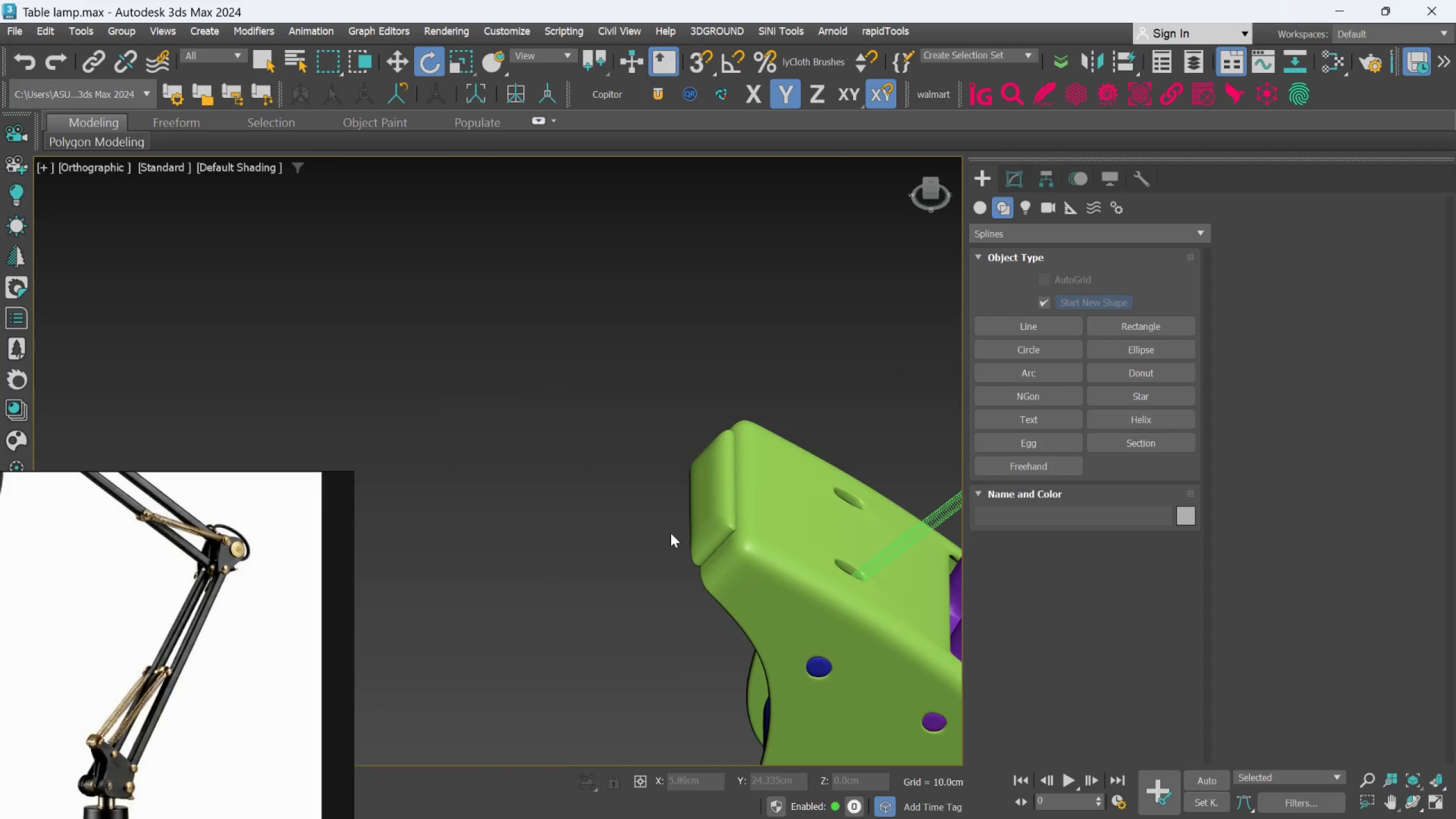 
scroll: coordinate [760, 559], scroll_direction: up, amount: 2.0
 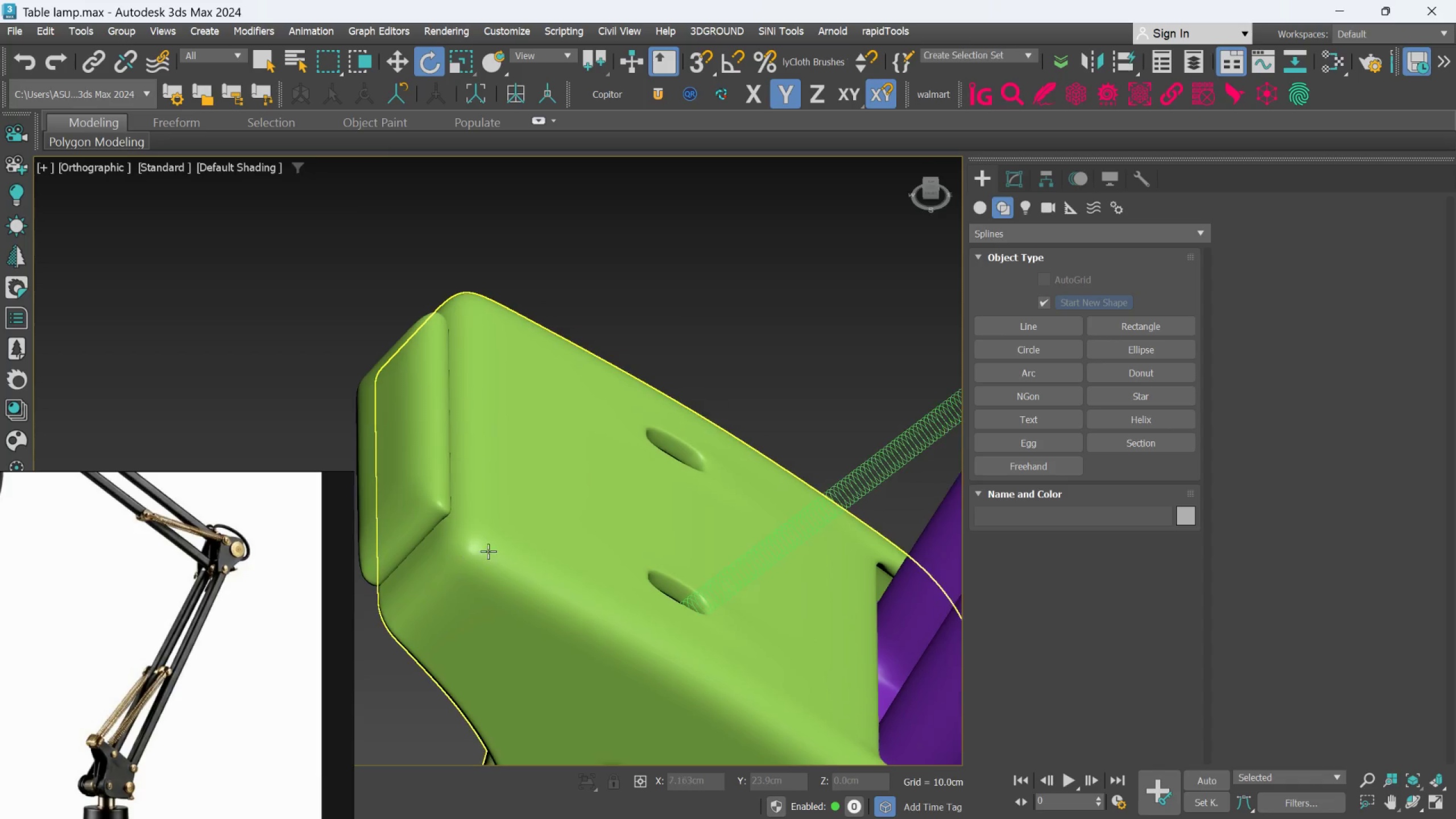 
scroll: coordinate [494, 547], scroll_direction: down, amount: 1.0
 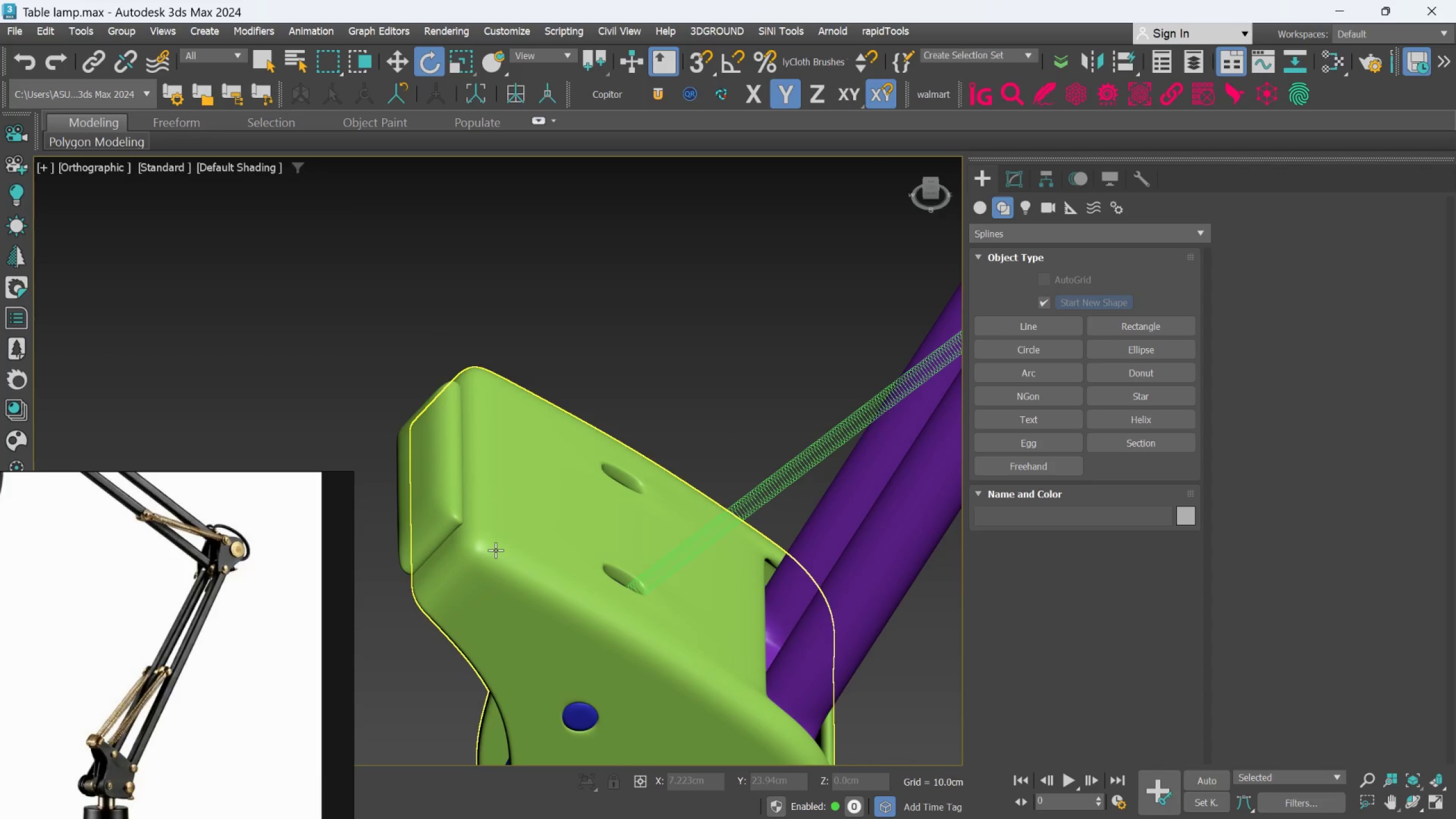 
key(F)
 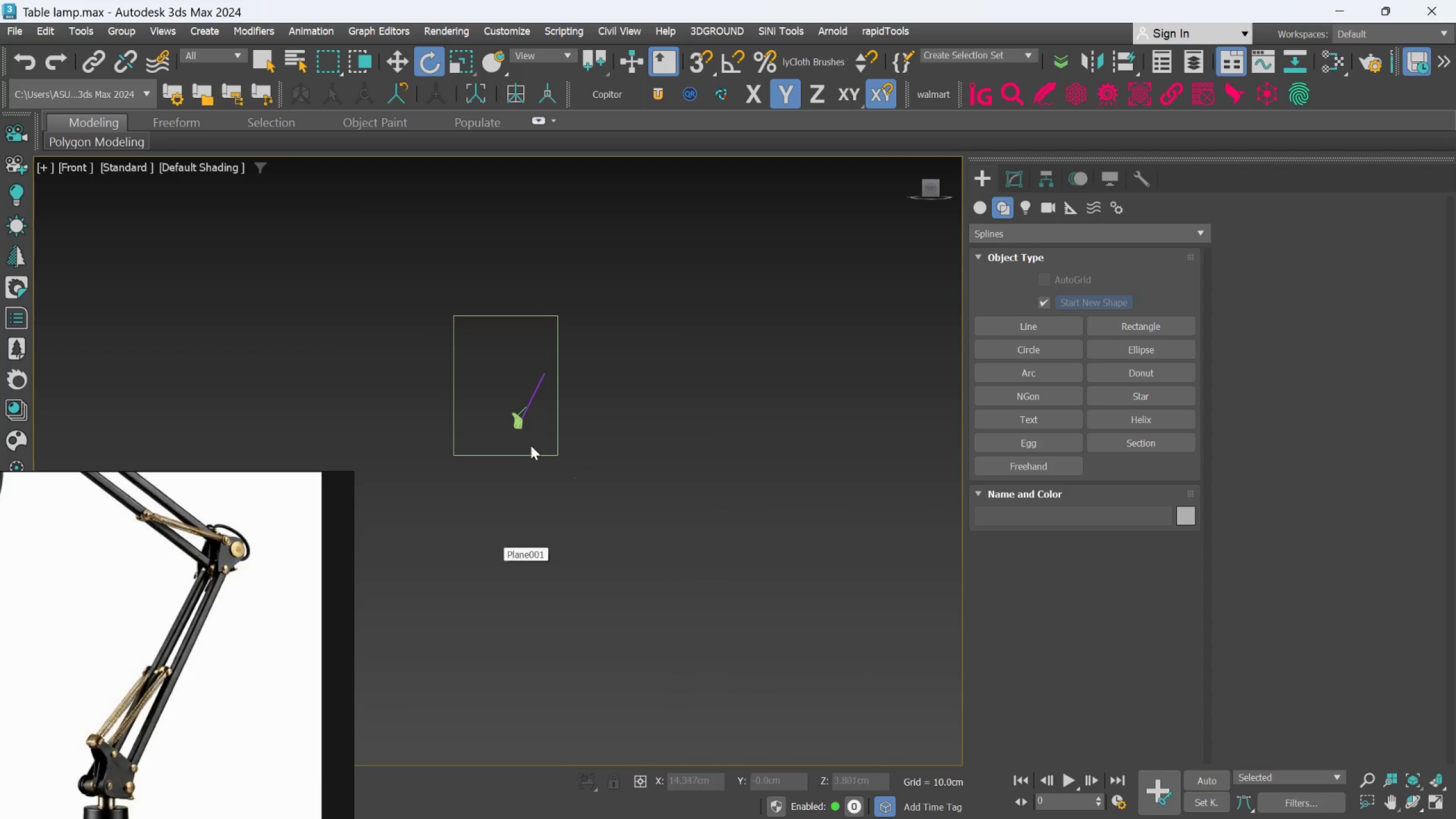 
scroll: coordinate [525, 410], scroll_direction: up, amount: 8.0
 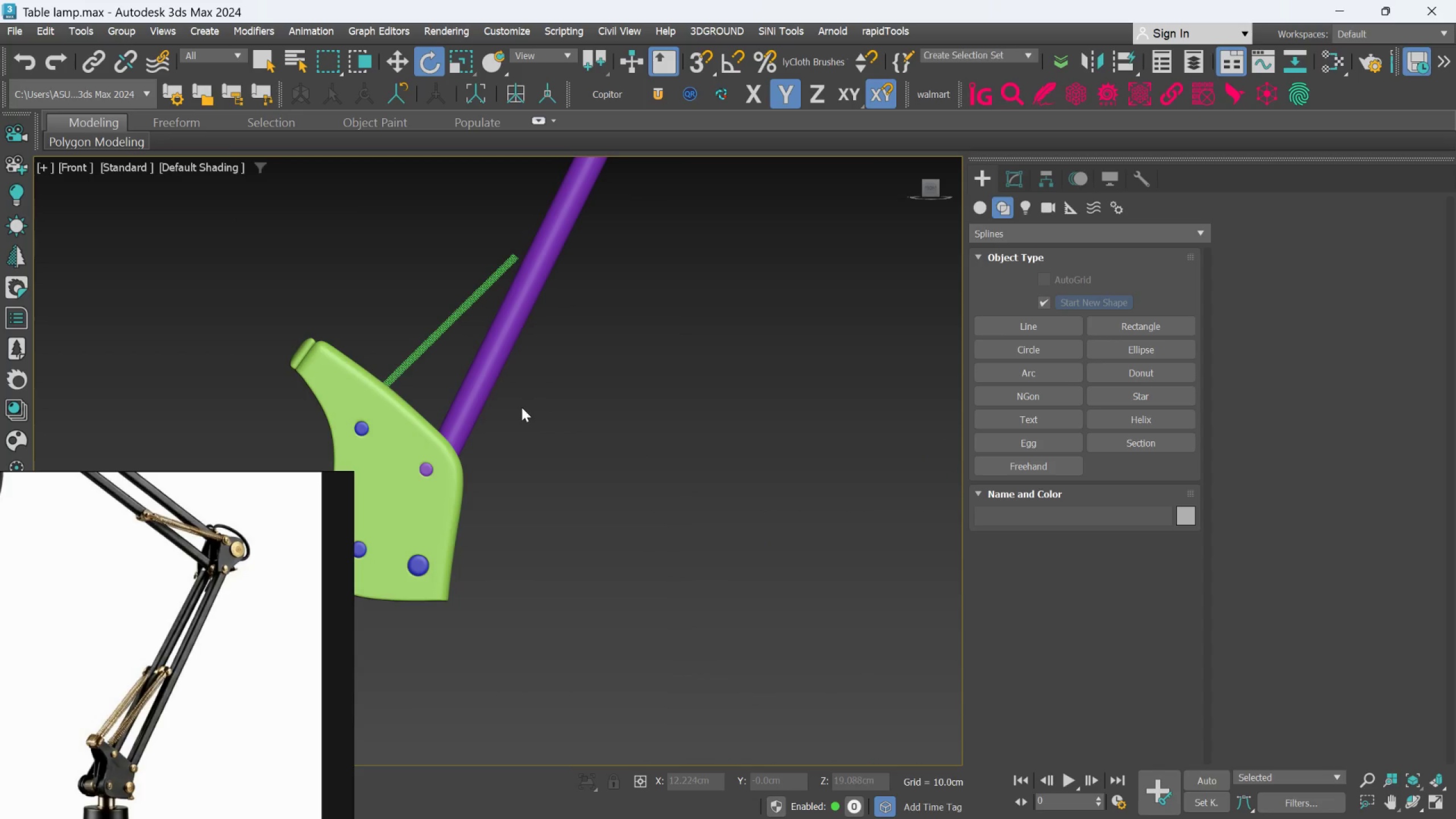 
hold_key(key=AltLeft, duration=0.61)
 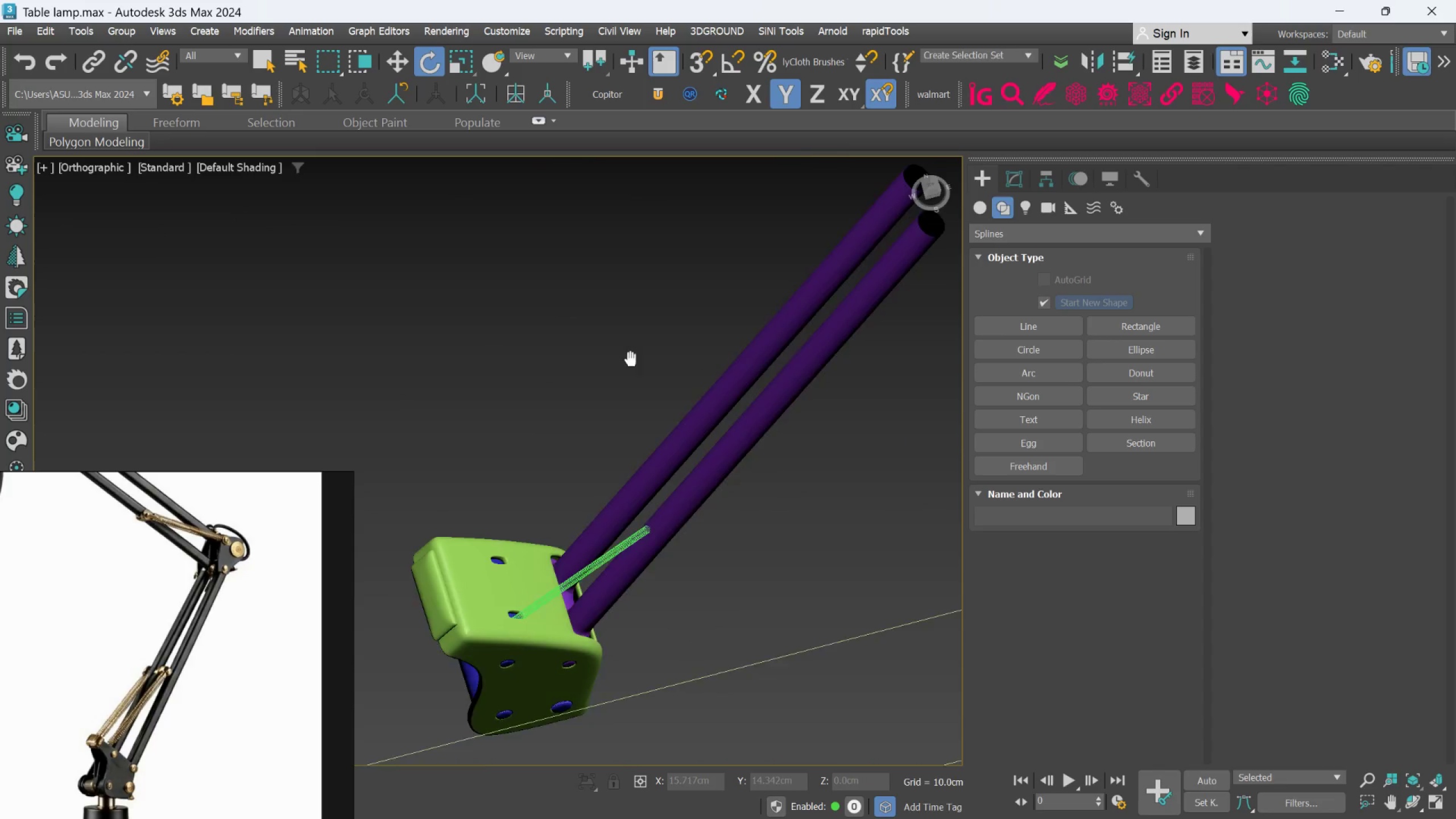 
scroll: coordinate [400, 373], scroll_direction: up, amount: 6.0
 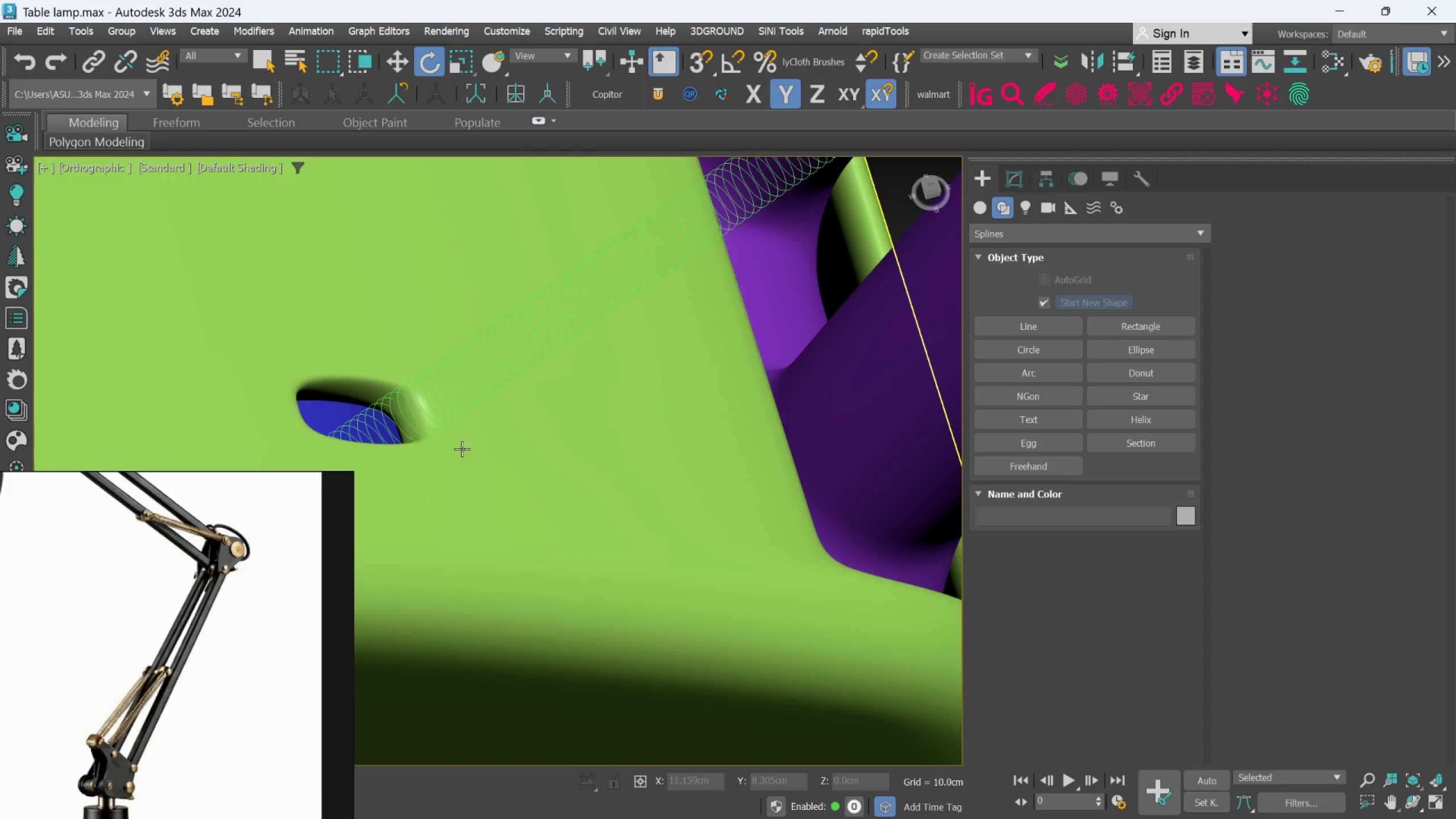 
key(T)
 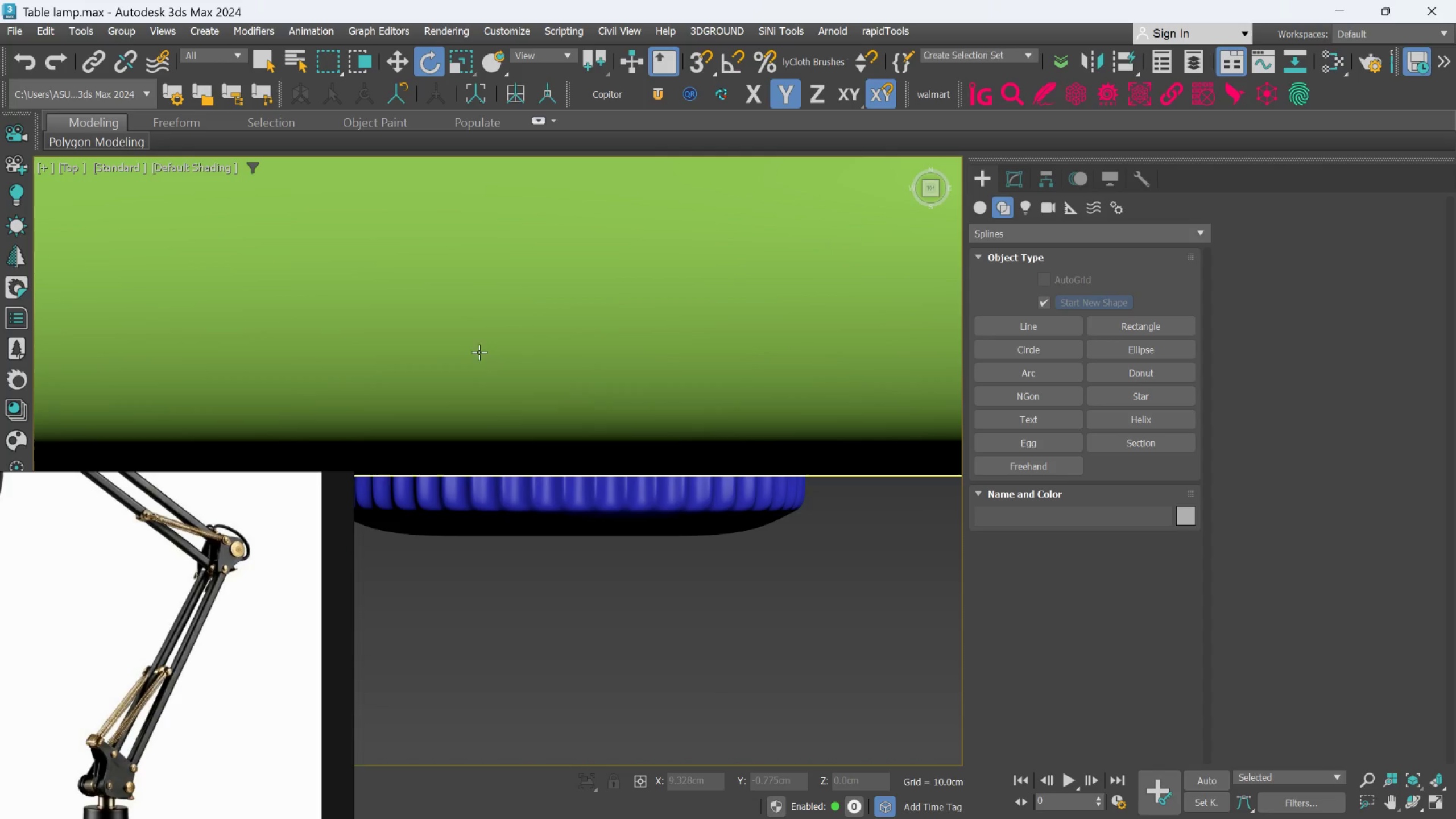 
scroll: coordinate [527, 537], scroll_direction: down, amount: 5.0
 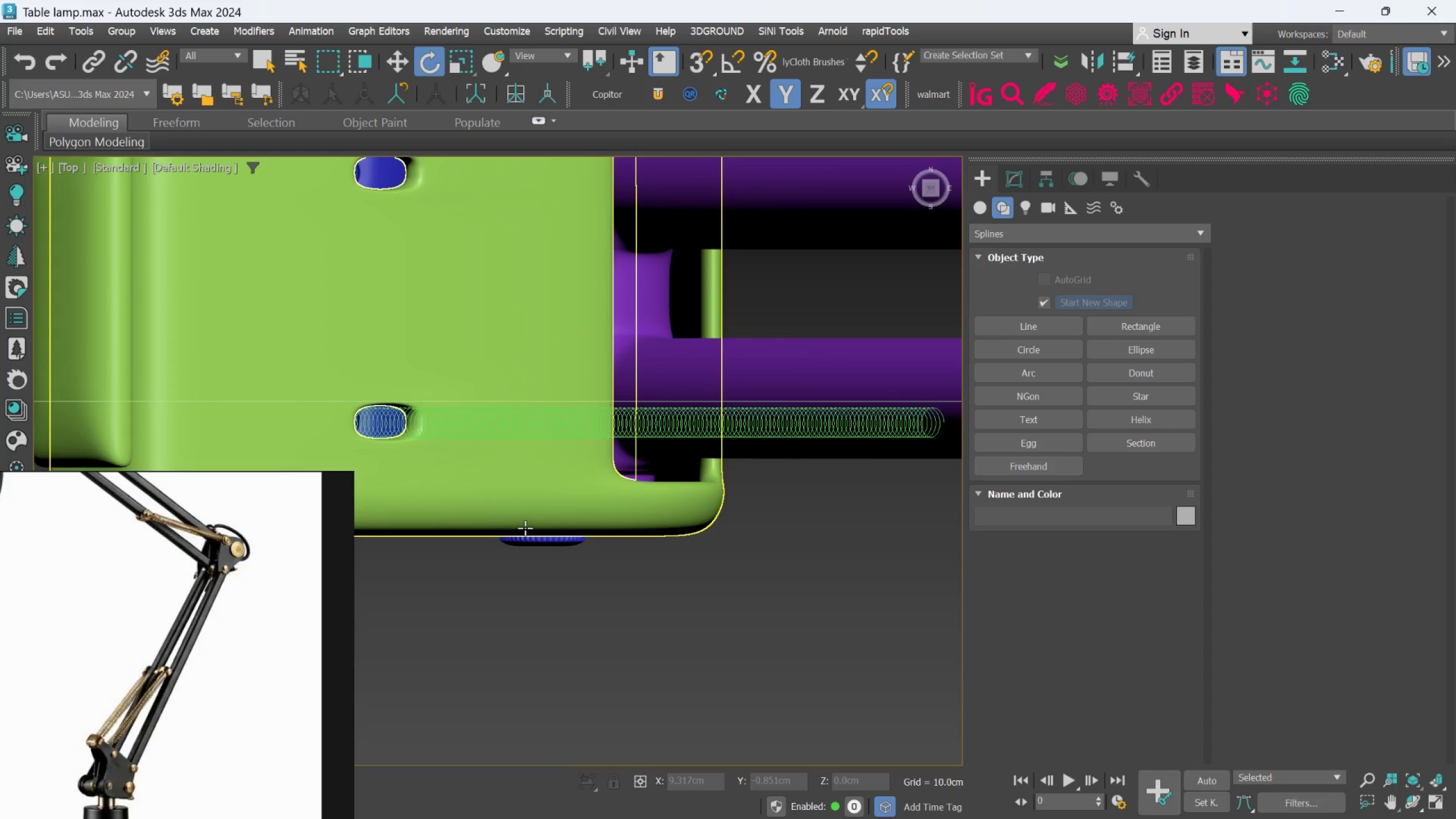 
key(L)
 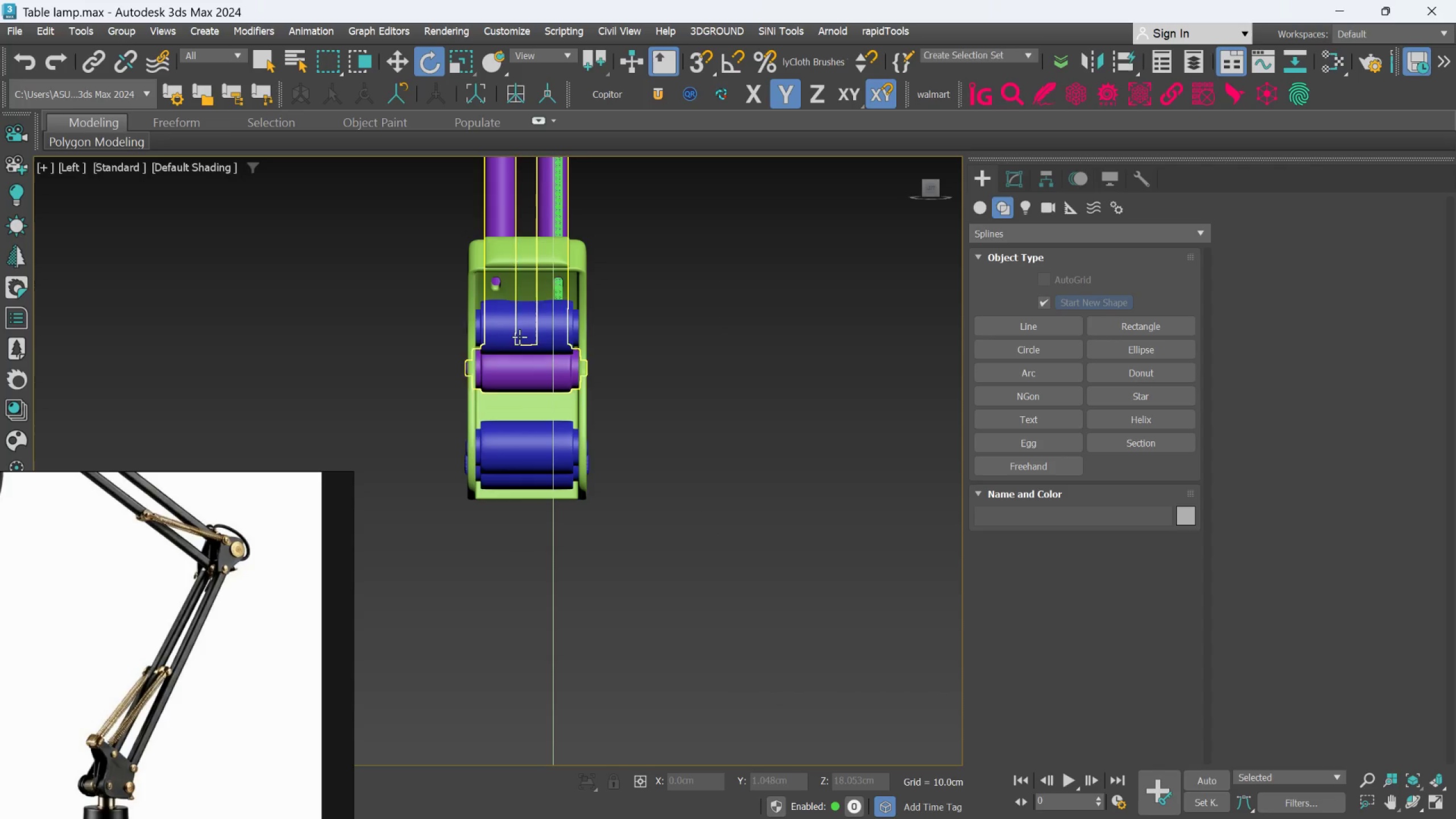 
scroll: coordinate [565, 317], scroll_direction: up, amount: 6.0
 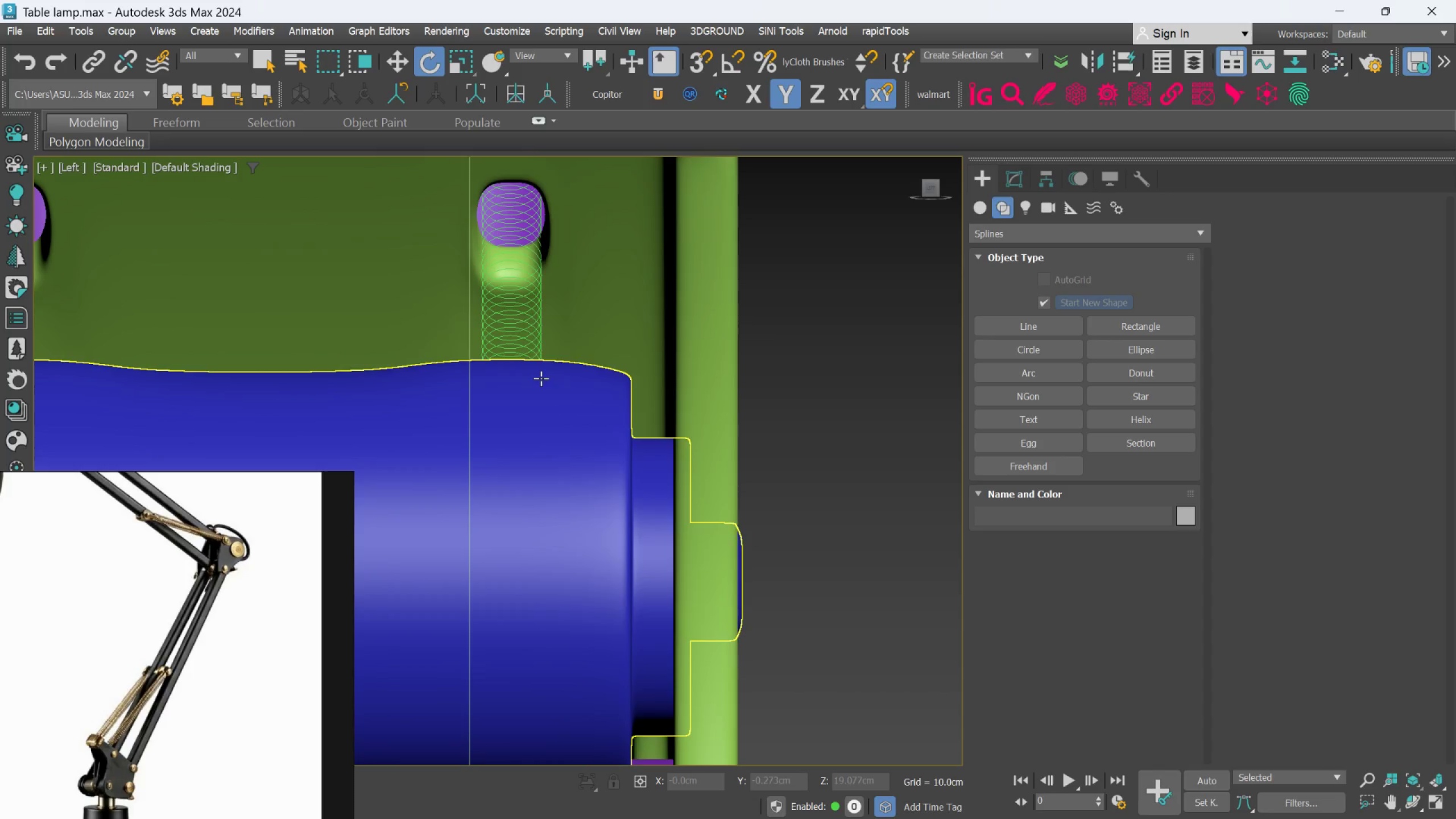 
scroll: coordinate [524, 332], scroll_direction: down, amount: 6.0
 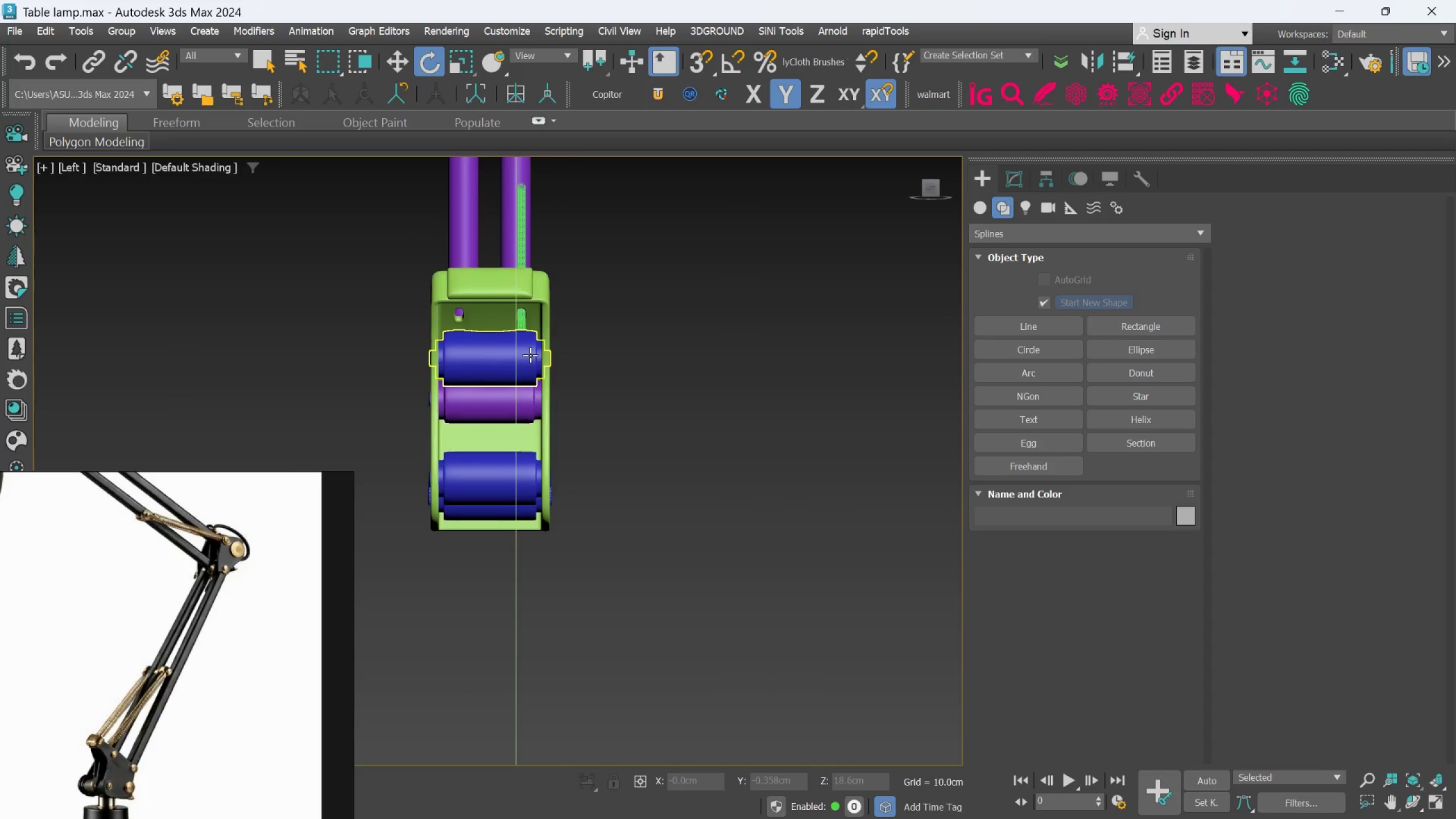 
hold_key(key=AltLeft, duration=1.19)
 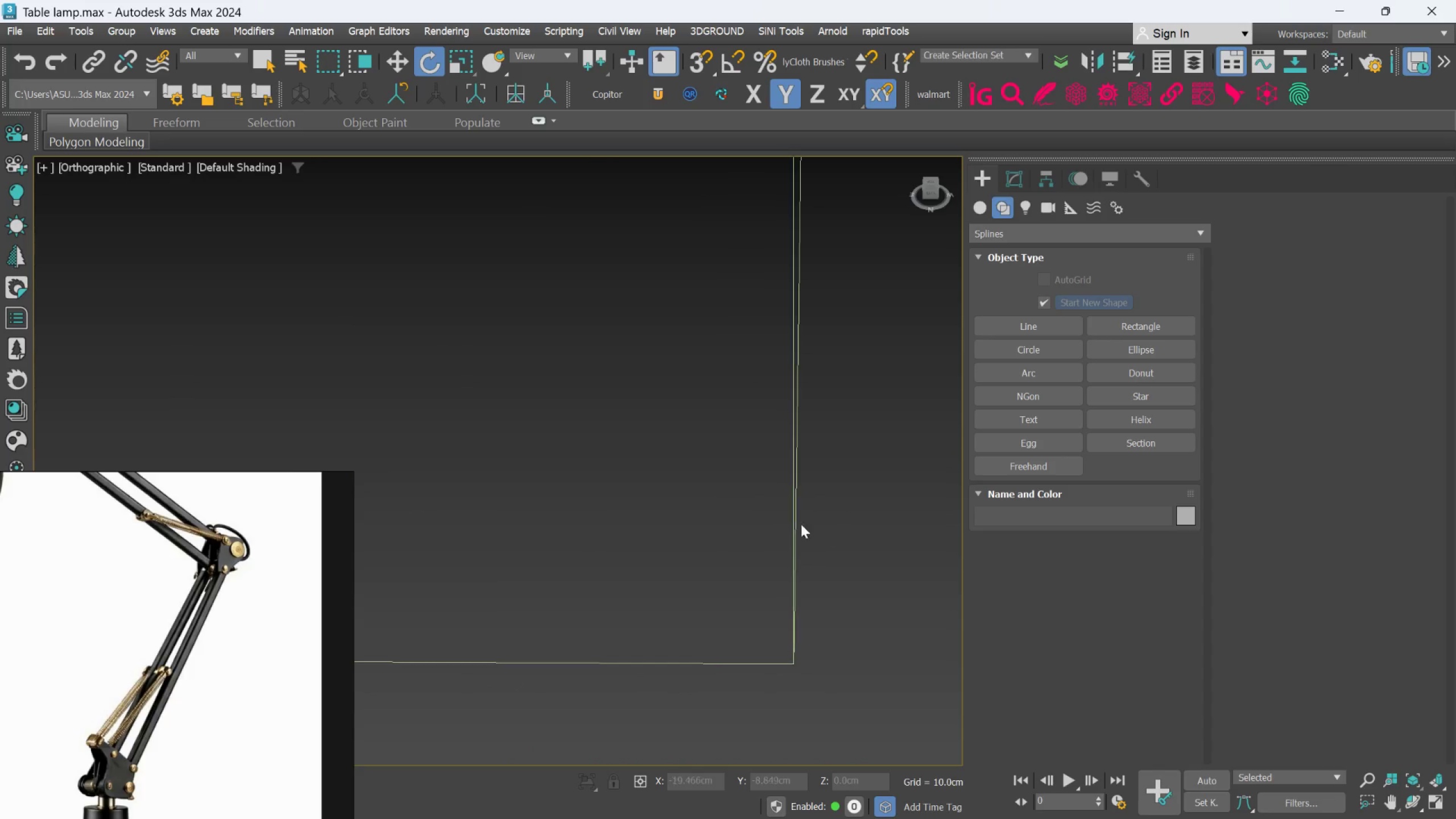 
scroll: coordinate [519, 424], scroll_direction: down, amount: 3.0
 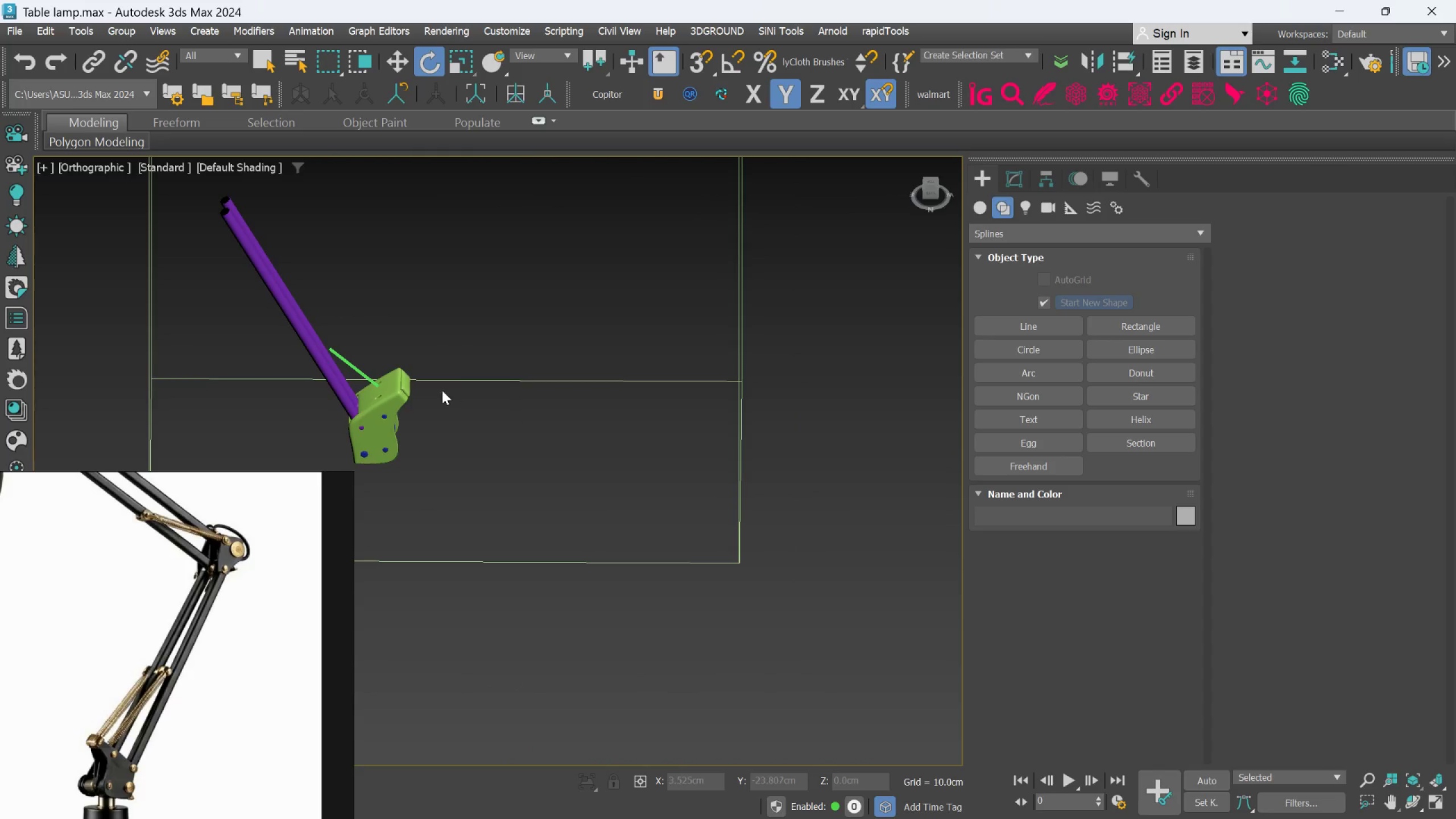 
scroll: coordinate [483, 366], scroll_direction: up, amount: 6.0
 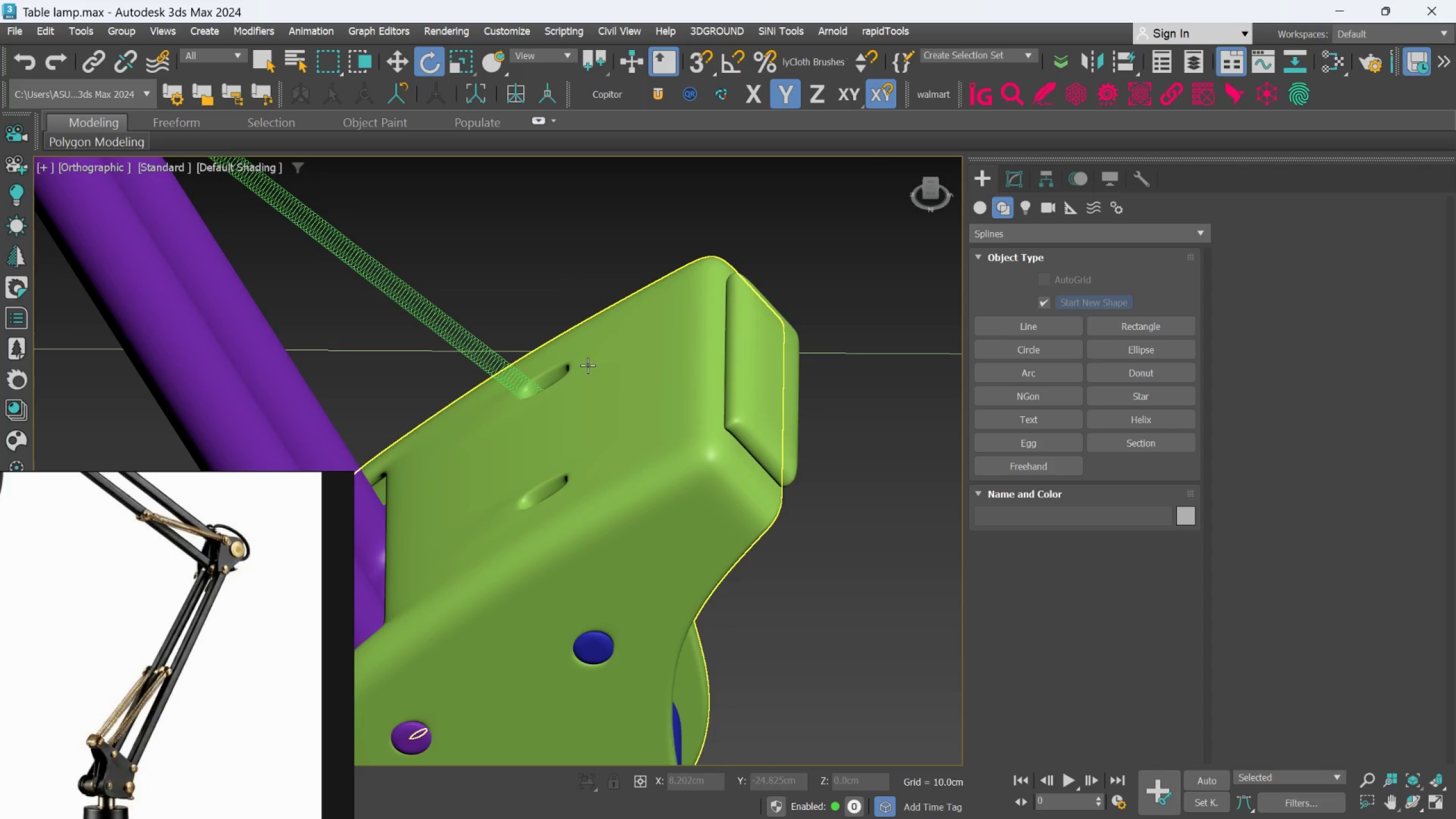 
scroll: coordinate [585, 367], scroll_direction: down, amount: 3.0
 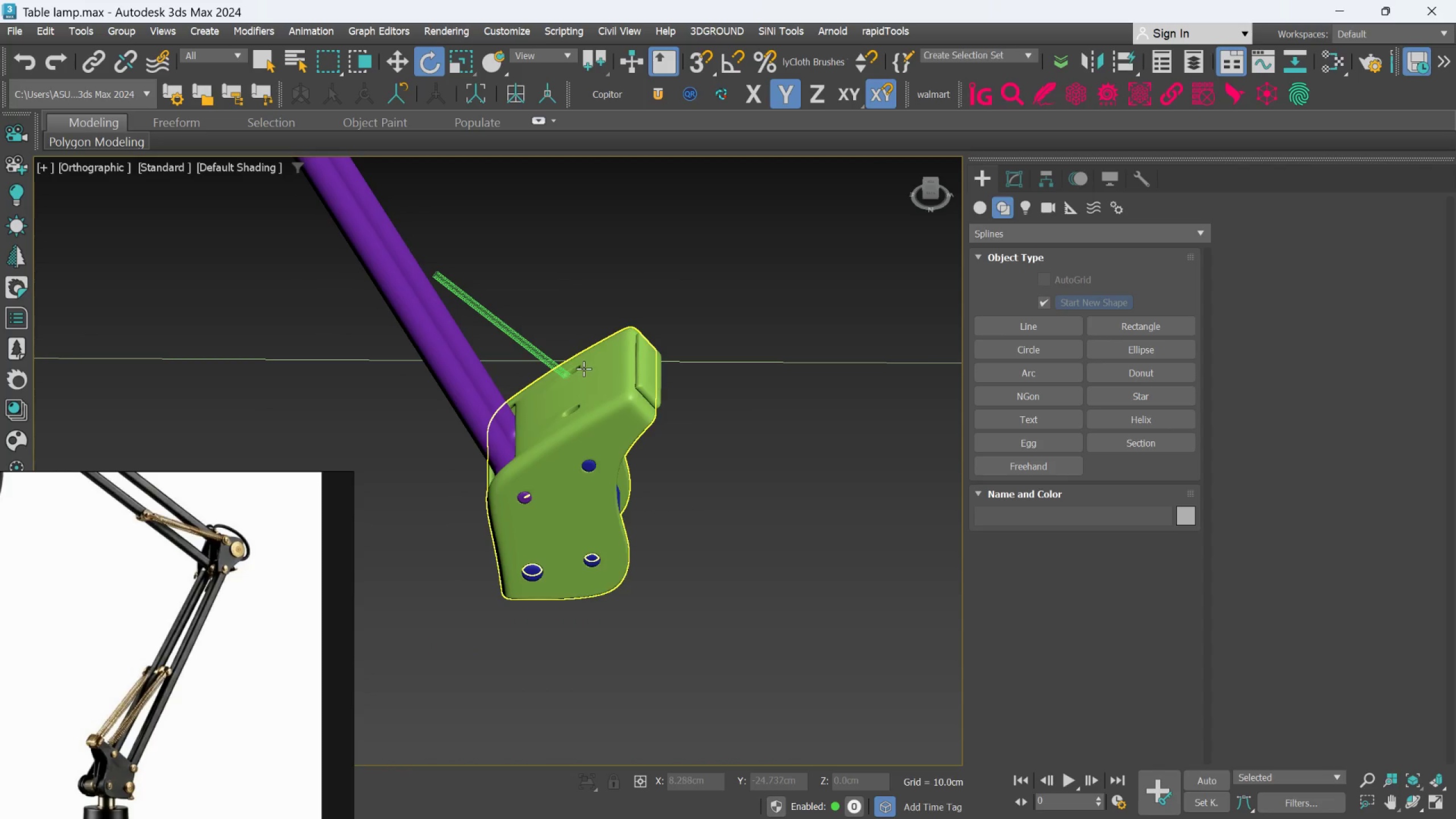 
hold_key(key=AltLeft, duration=0.59)
 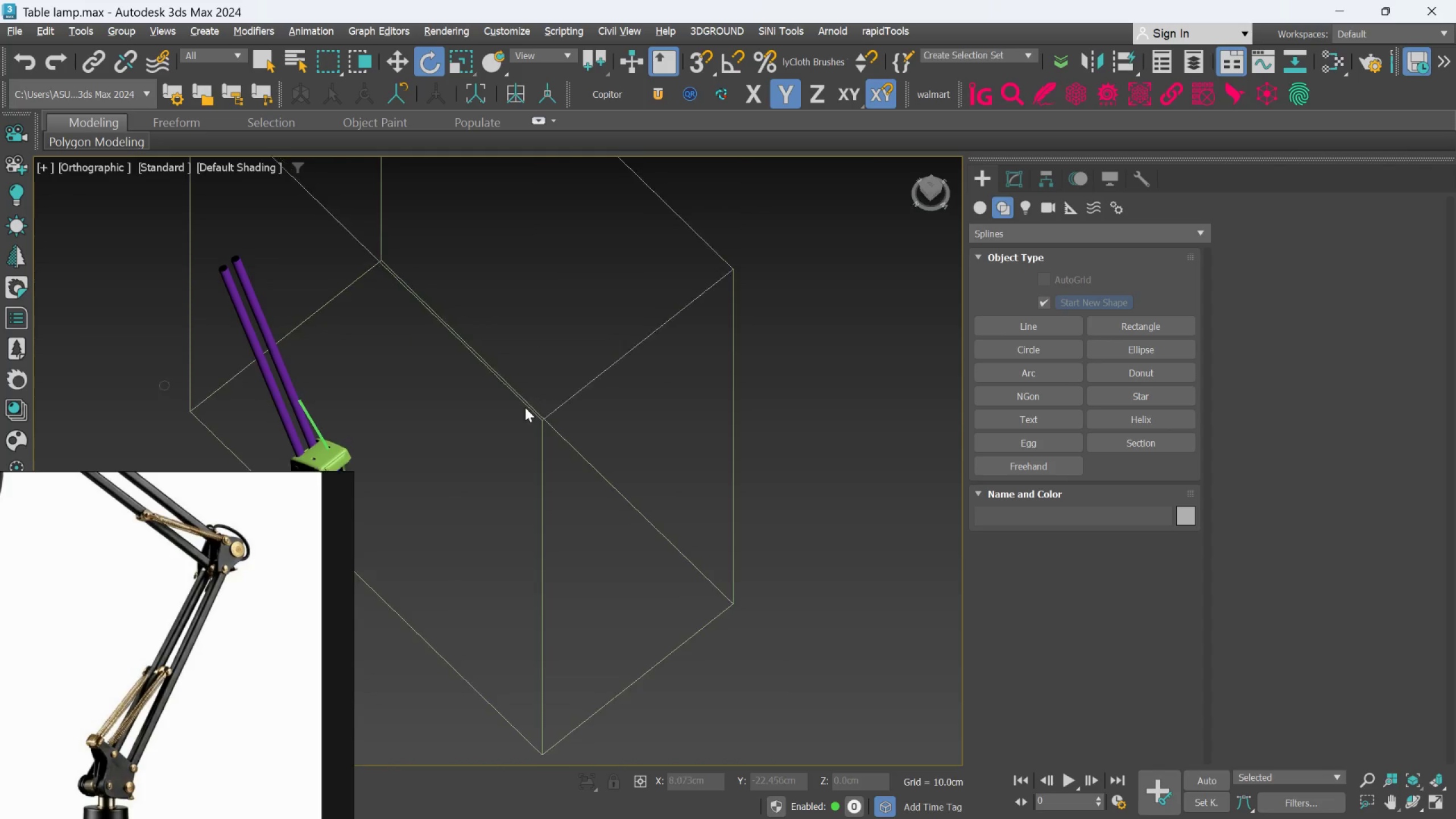 
hold_key(key=AltLeft, duration=0.7)
 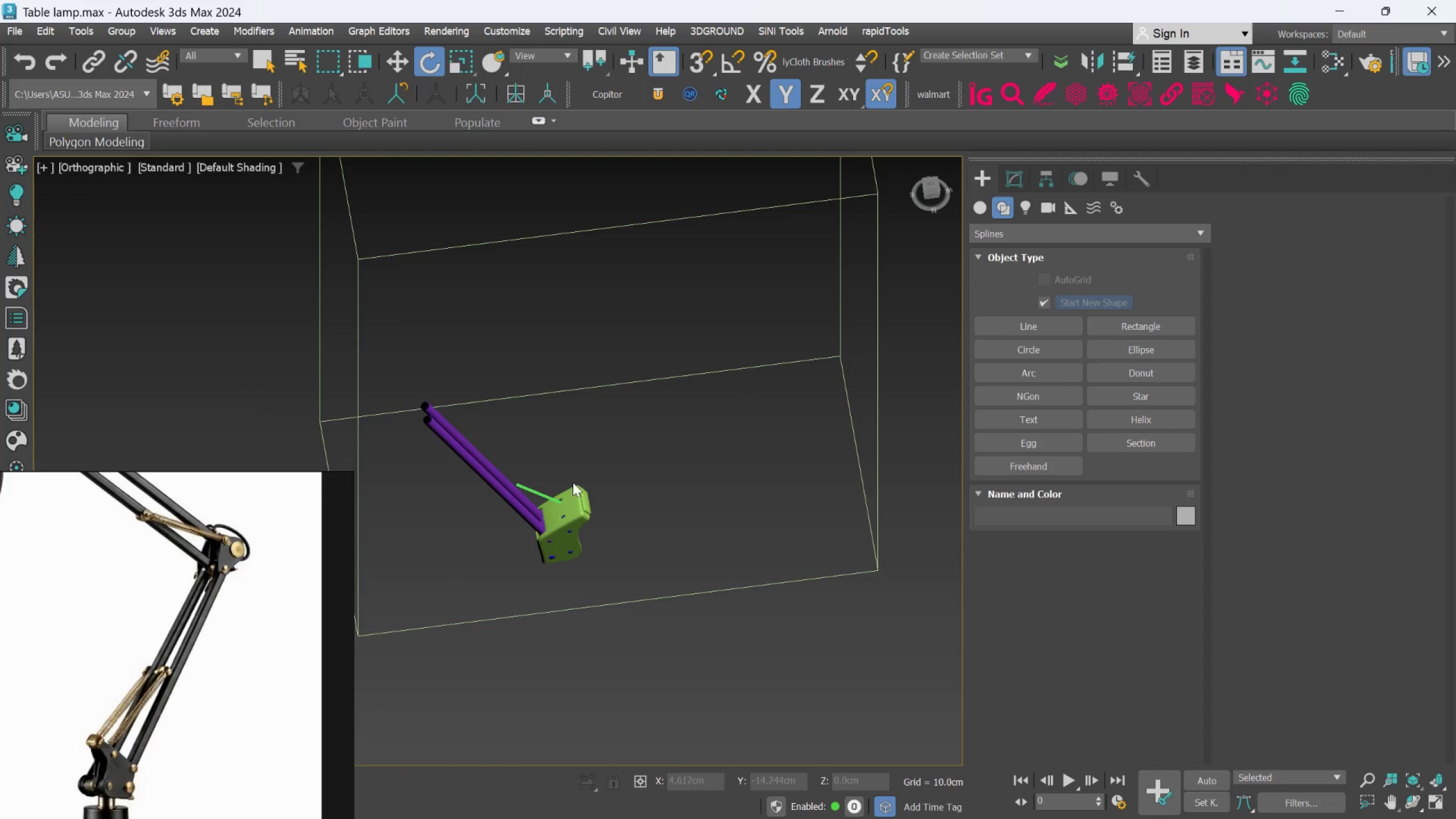 
scroll: coordinate [524, 397], scroll_direction: down, amount: 4.0
 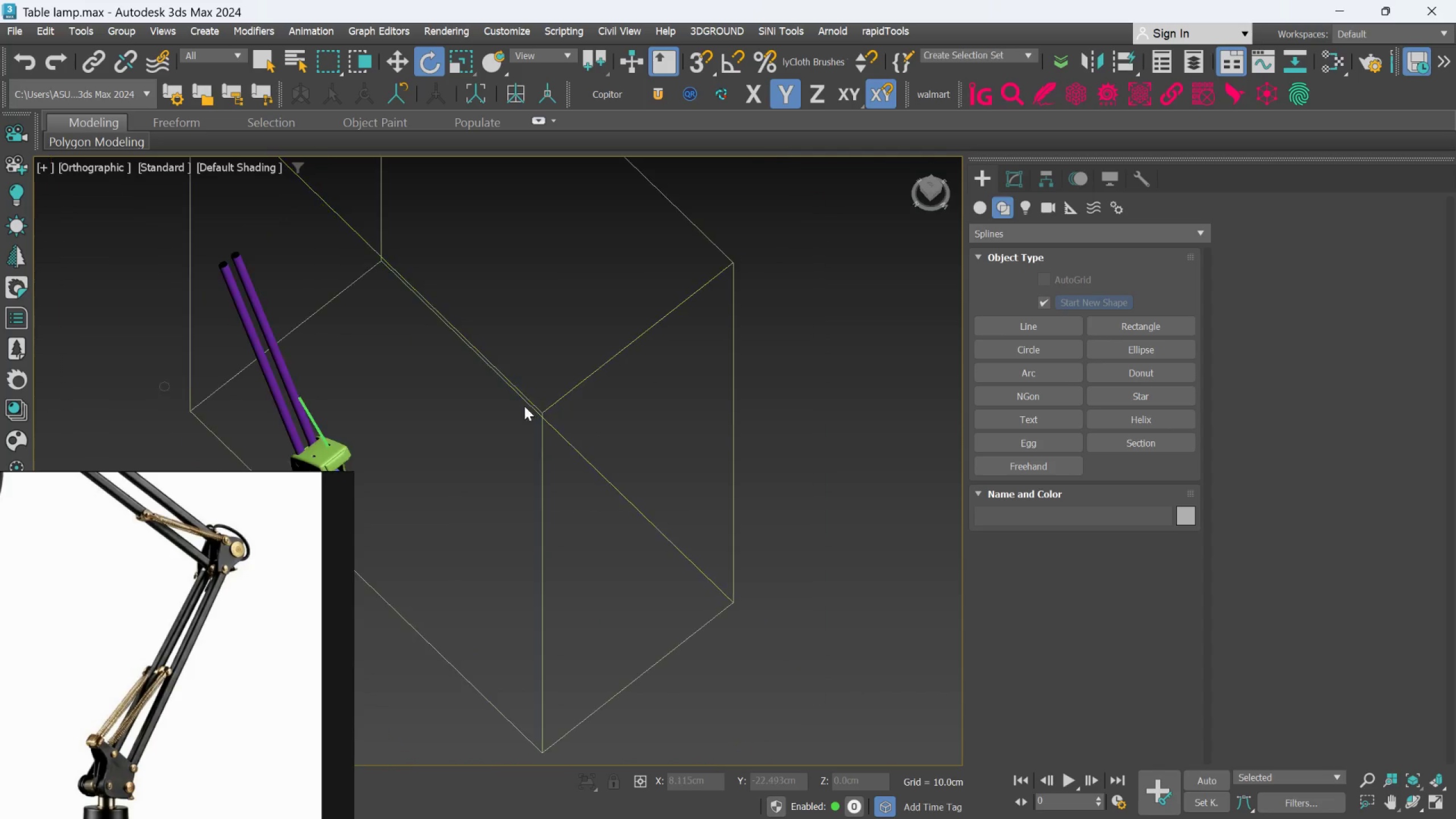 
scroll: coordinate [570, 481], scroll_direction: up, amount: 4.0
 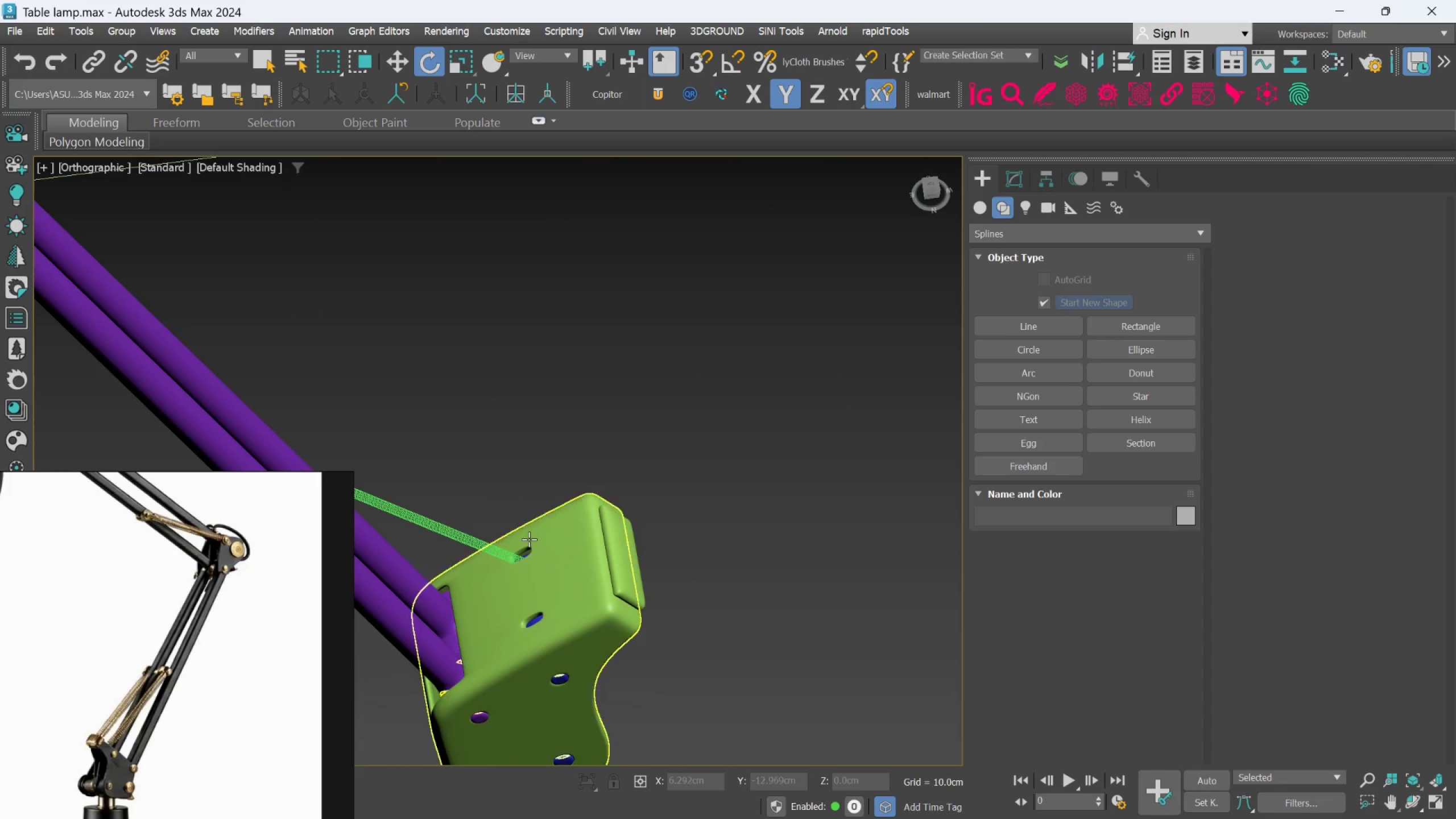 
hold_key(key=AltLeft, duration=0.56)
 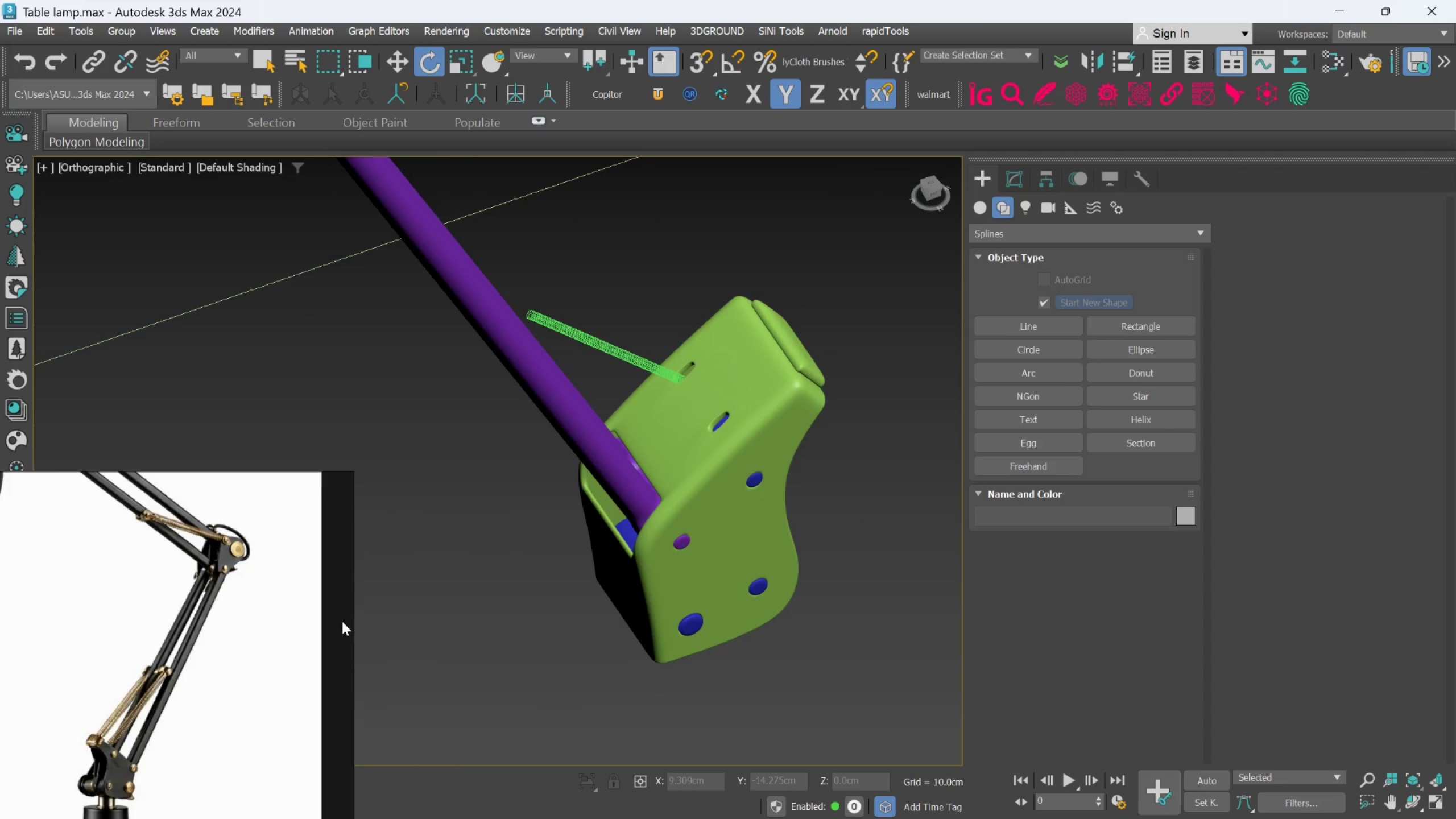 
wait(8.84)
 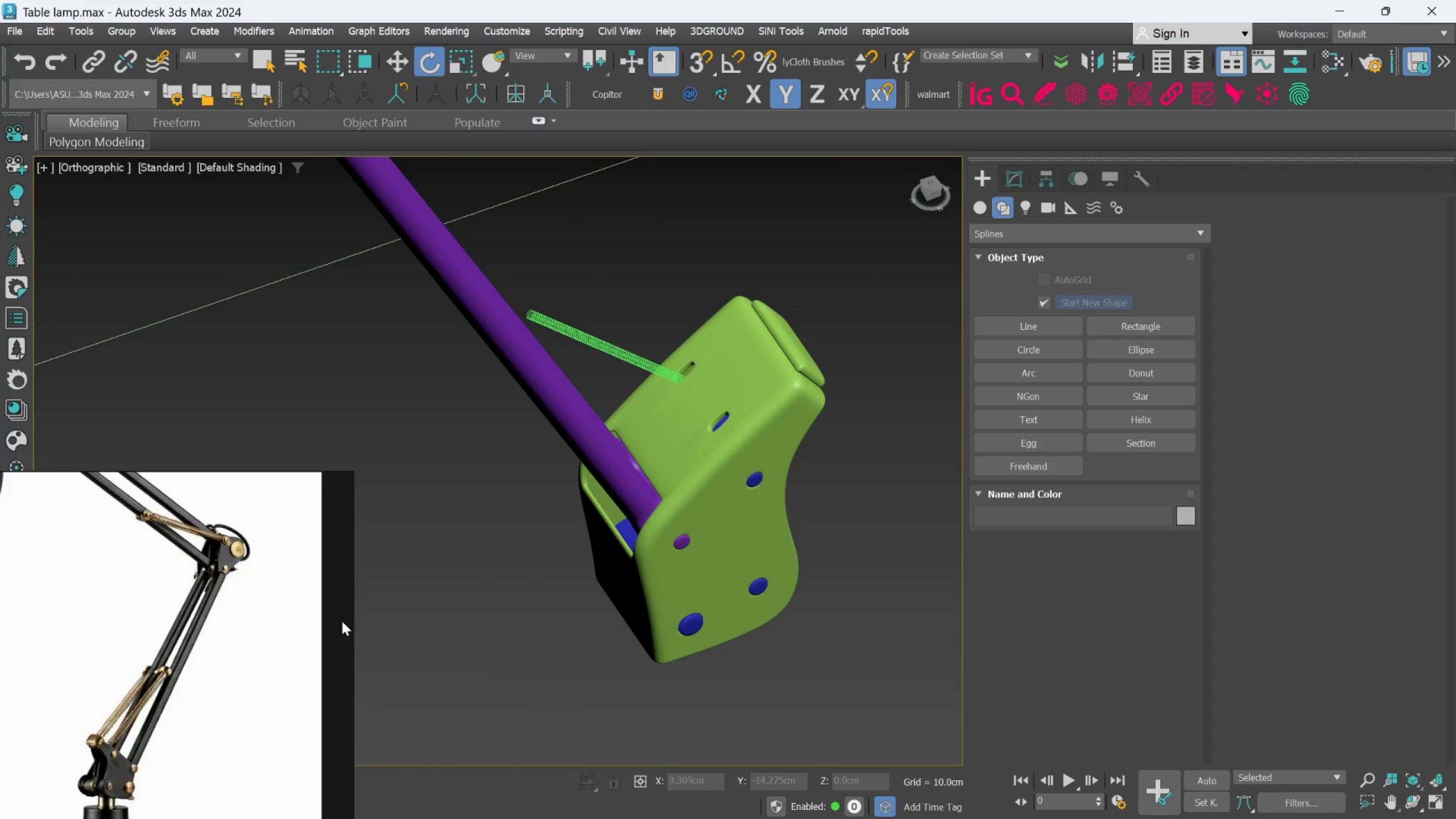 
key(W)
 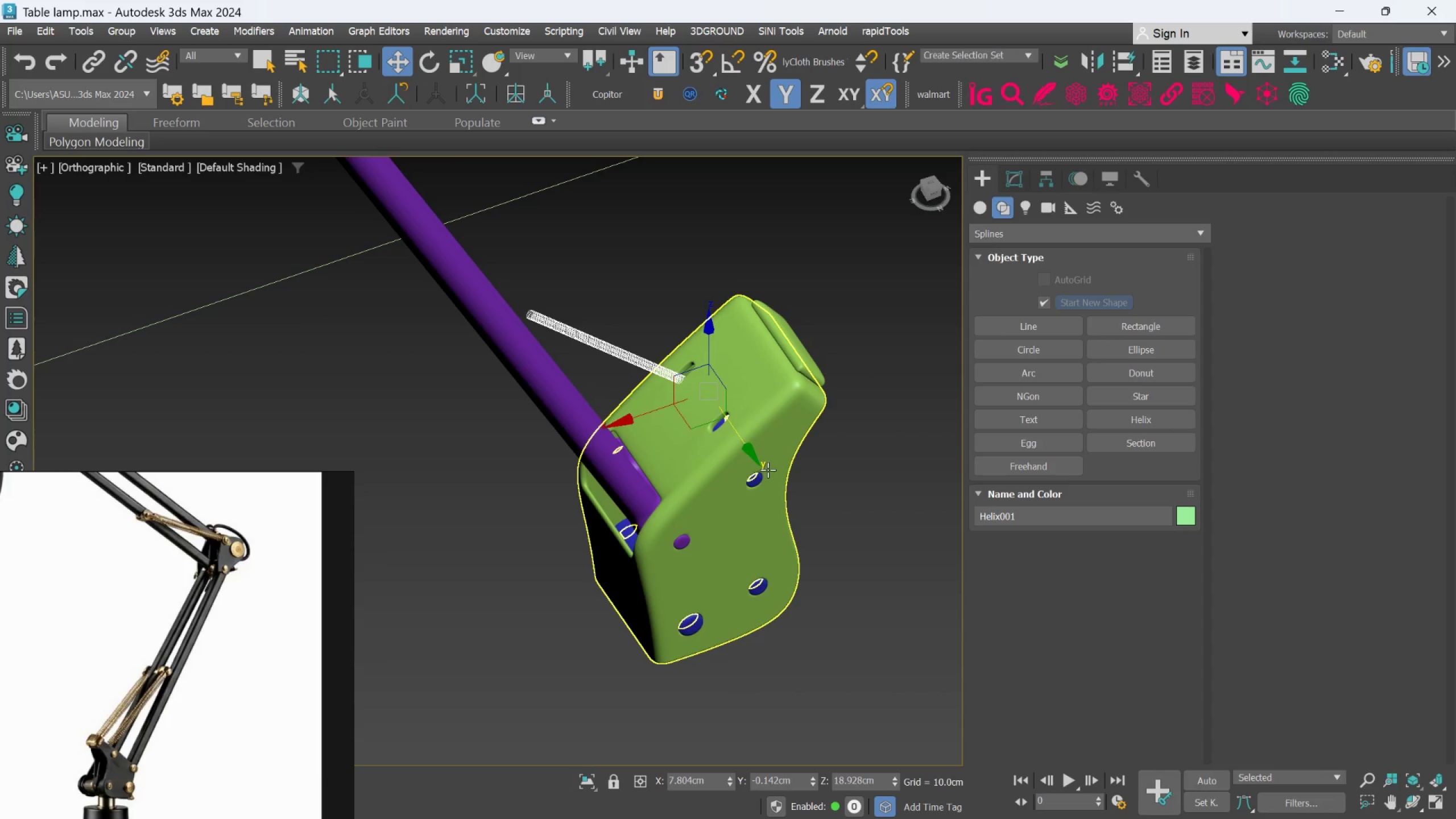 
hold_key(key=ShiftLeft, duration=1.5)
left_click_drag(start_coordinate=[745, 447], to_coordinate=[785, 492])
 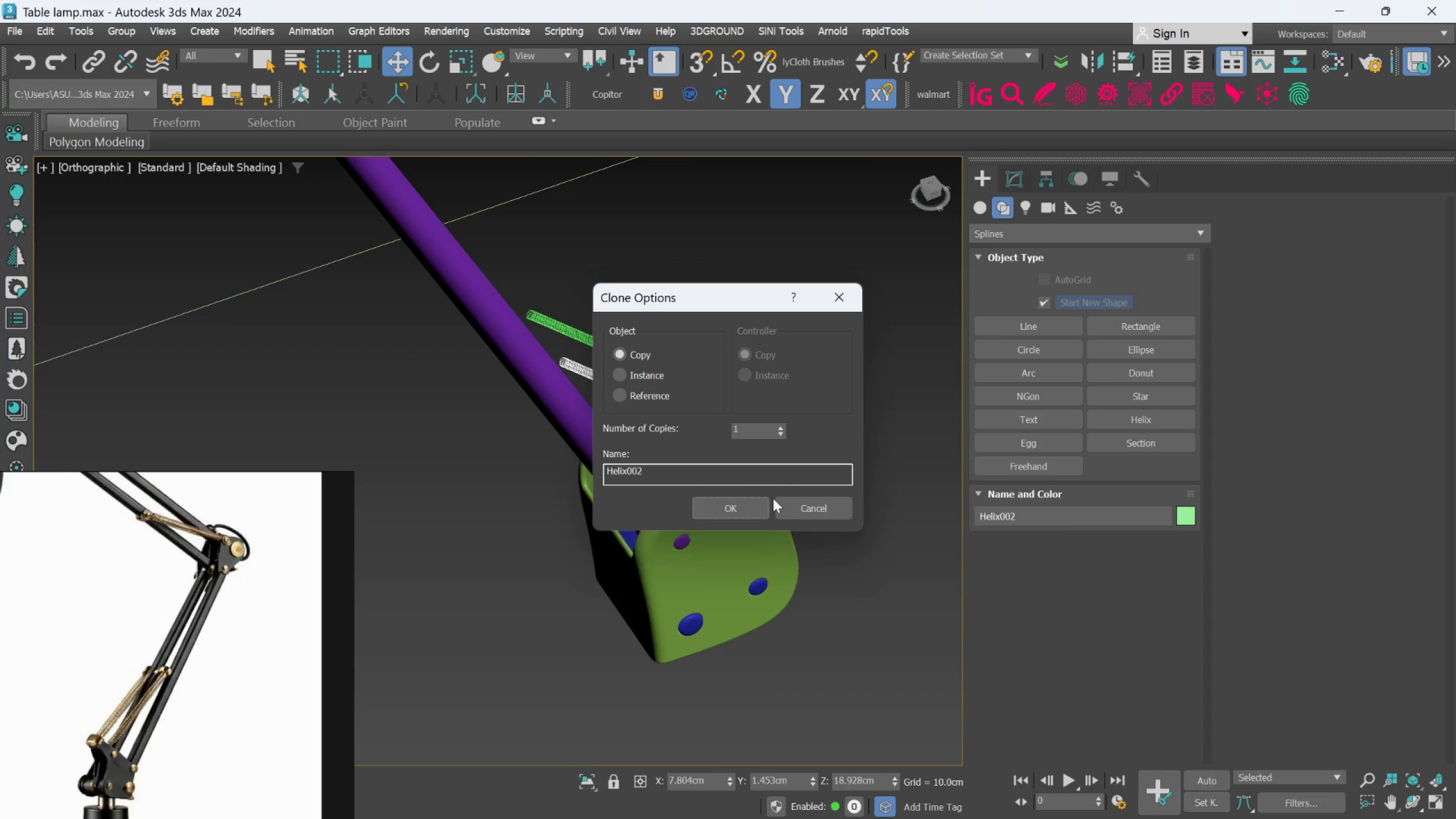 
hold_key(key=ShiftLeft, duration=1.52)
 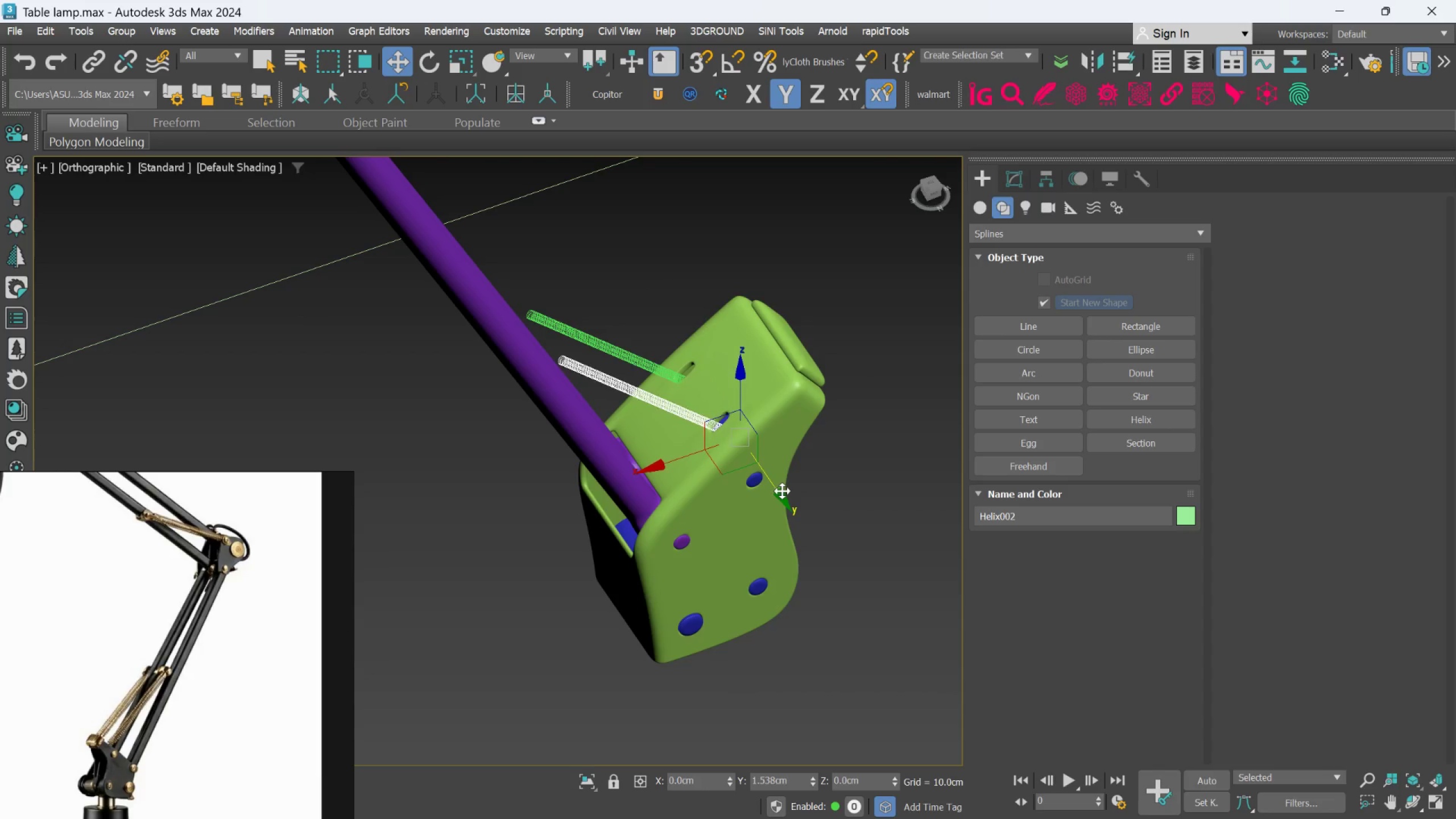 
hold_key(key=ShiftLeft, duration=1.51)
 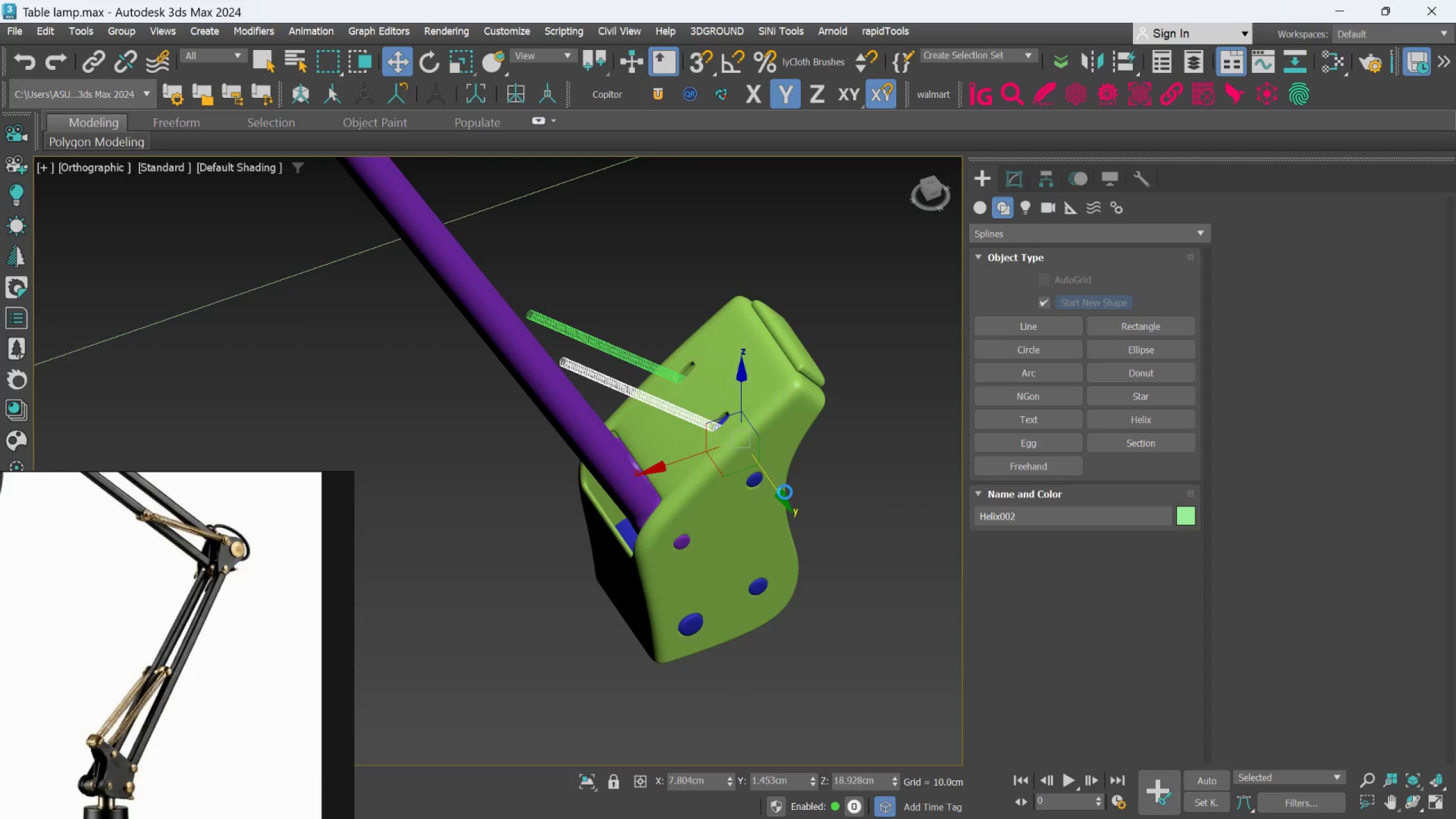 
key(Shift+ShiftLeft)
 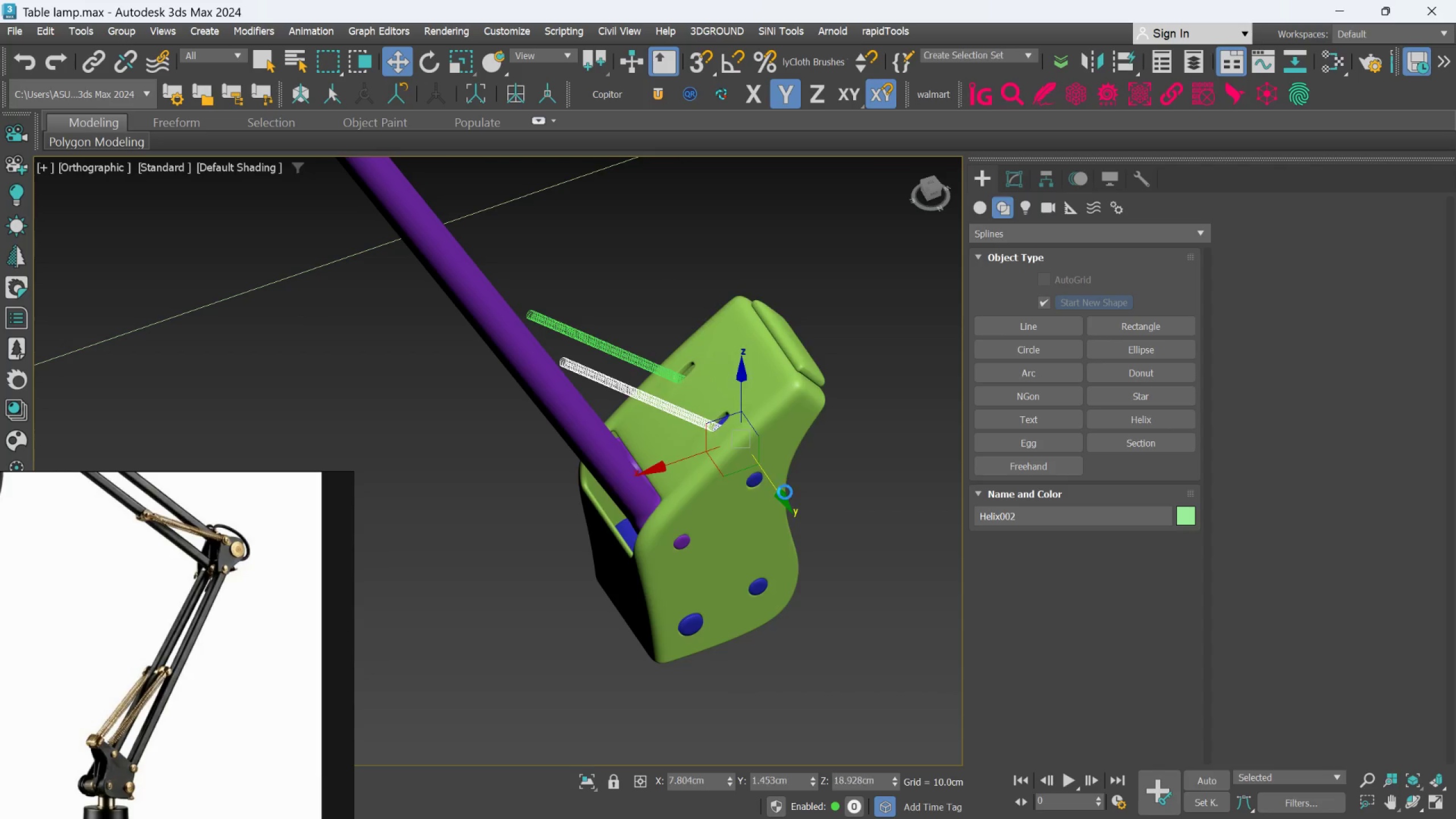 
key(Shift+ShiftLeft)
 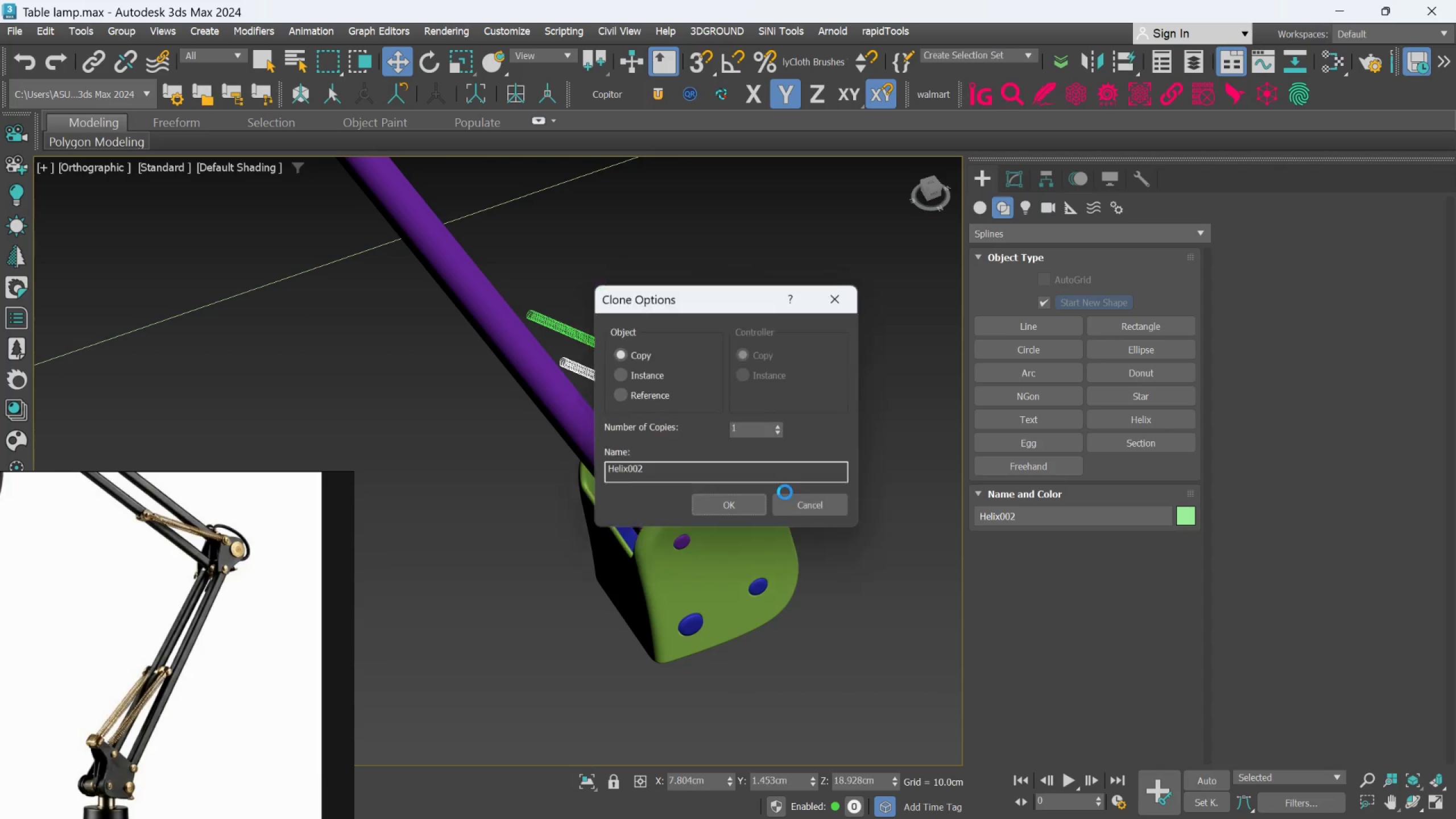 
key(Shift+ShiftLeft)
 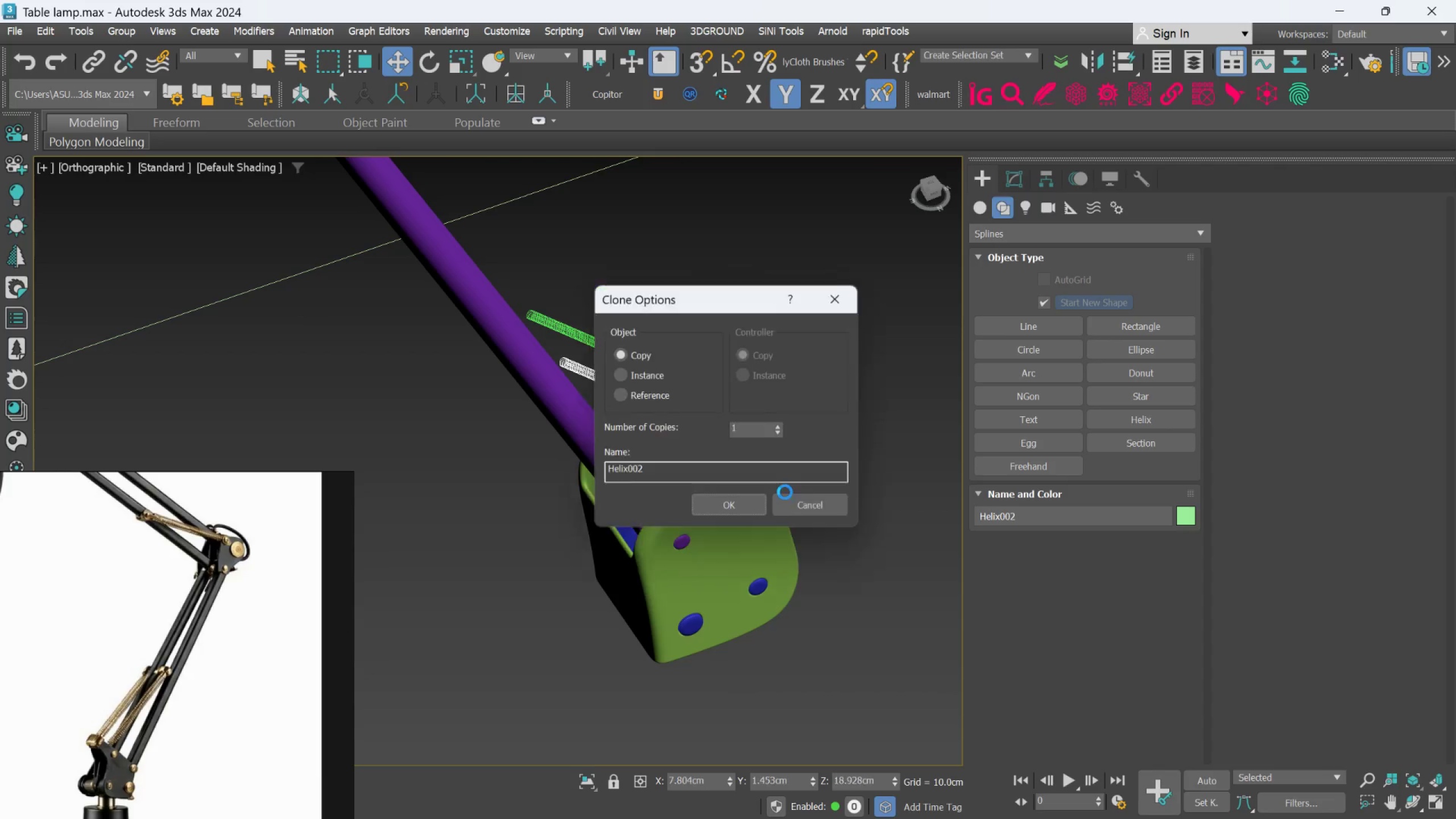 
key(Shift+ShiftLeft)
 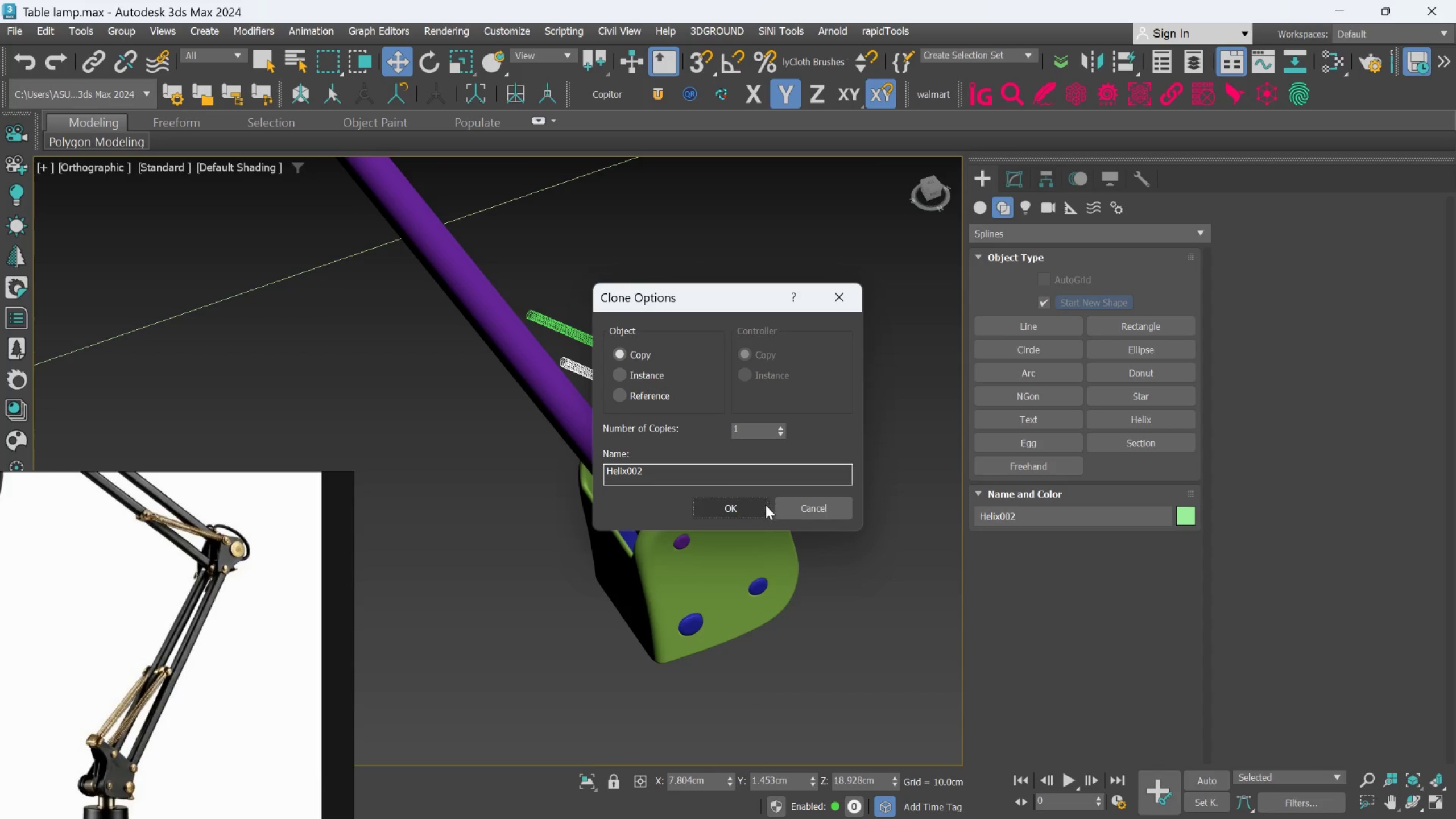 
left_click([752, 512])
 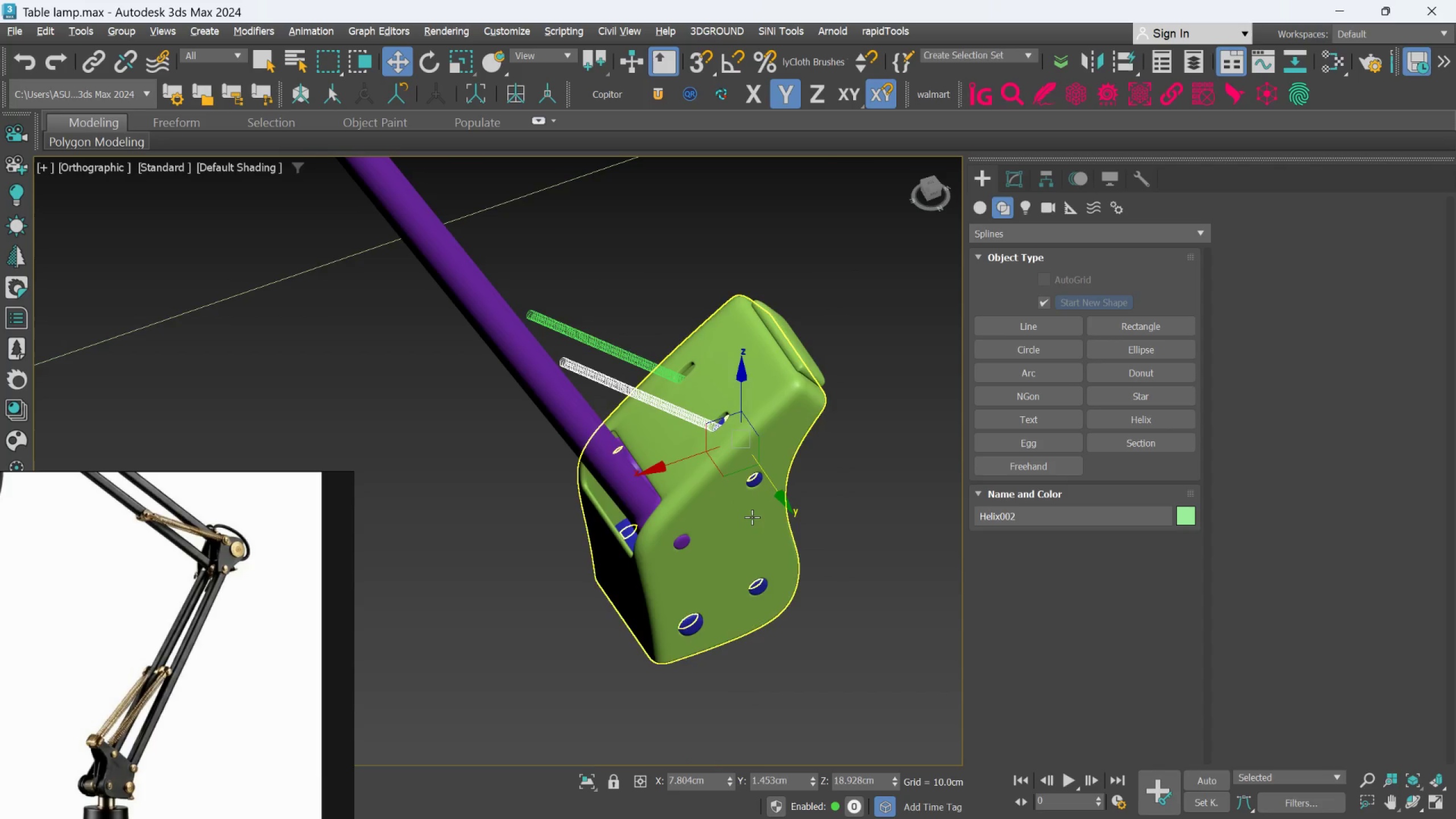 
hold_key(key=AltLeft, duration=0.81)
 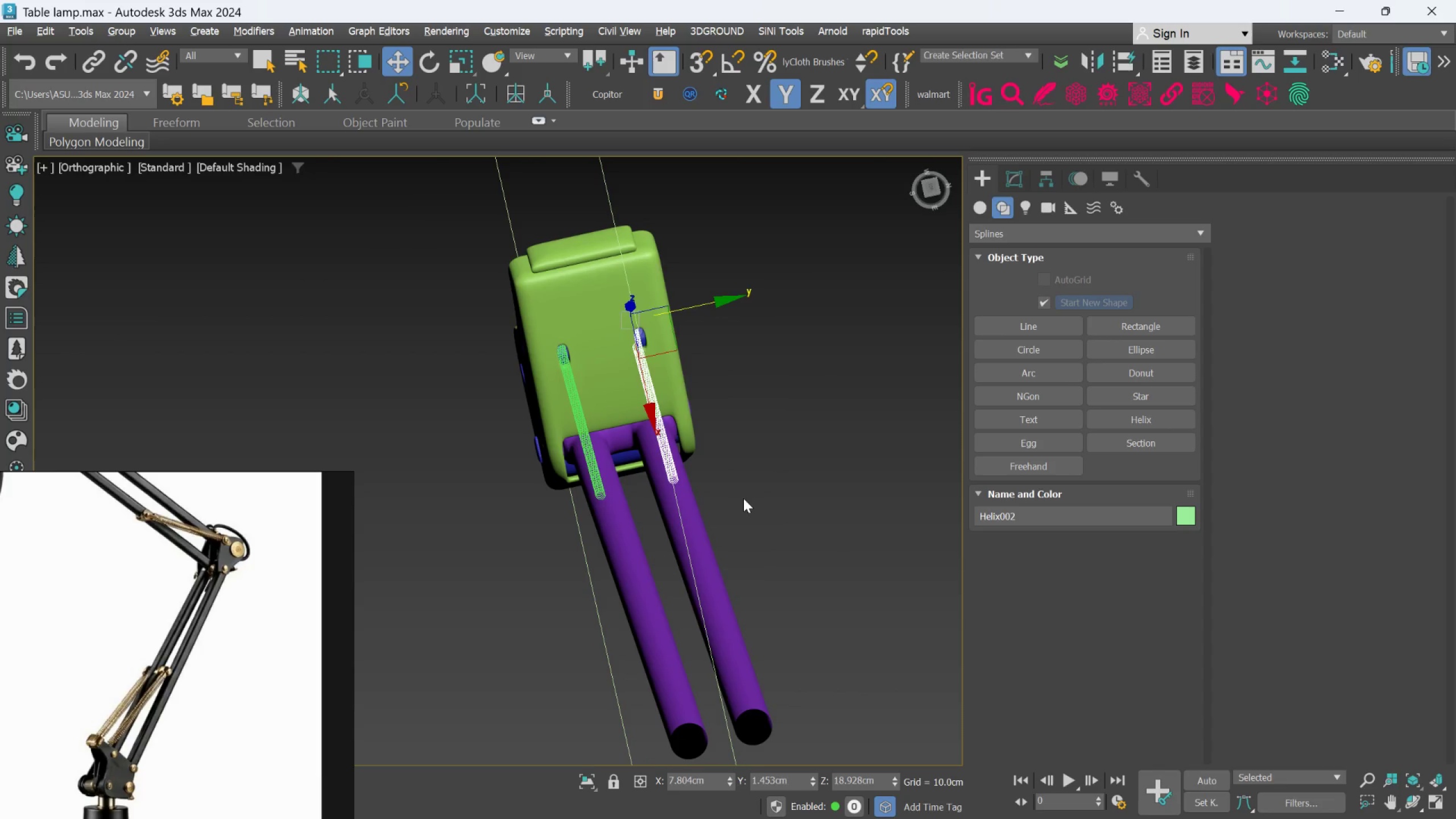 
key(Control+Z)
 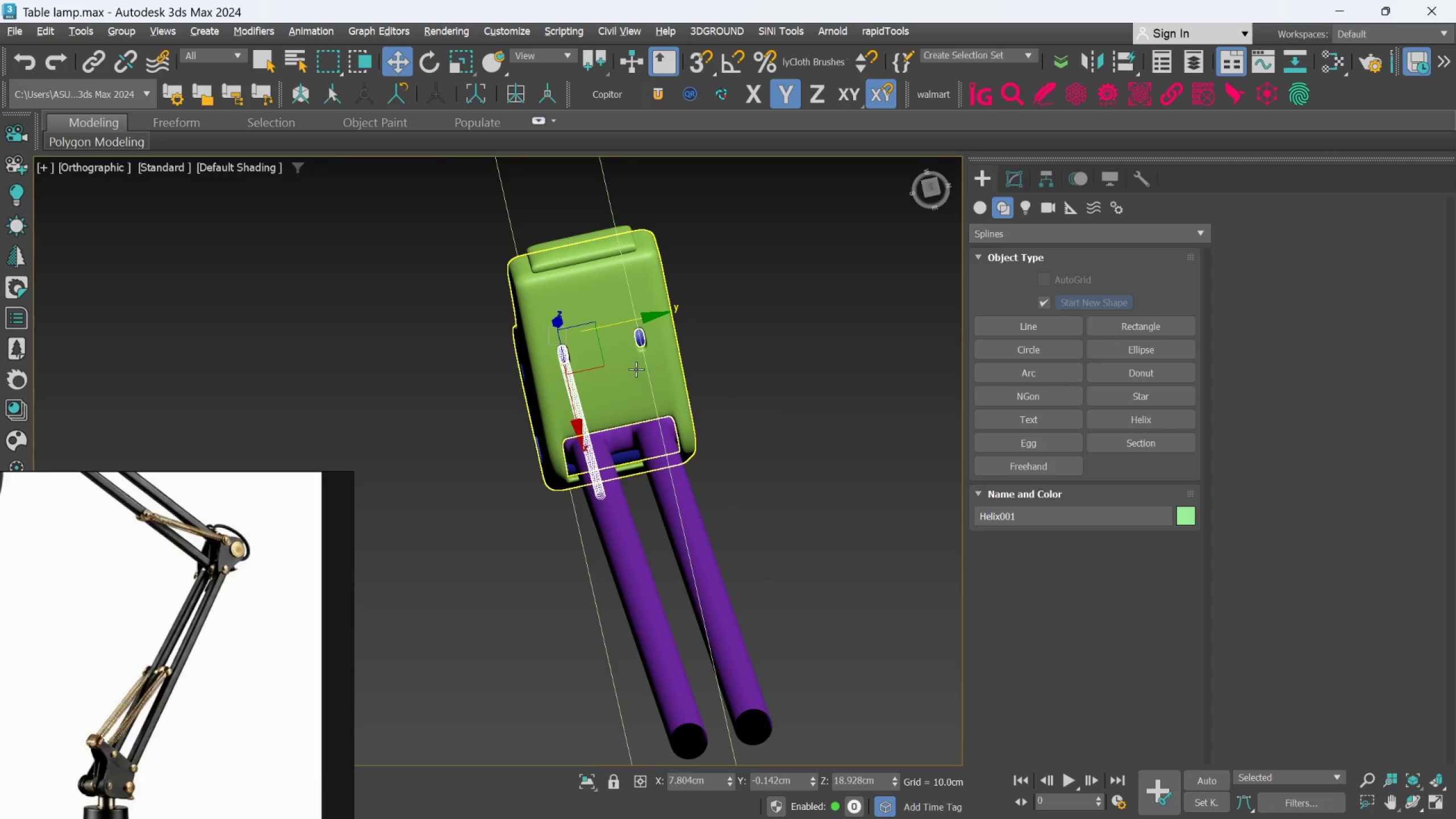 
key(T)
 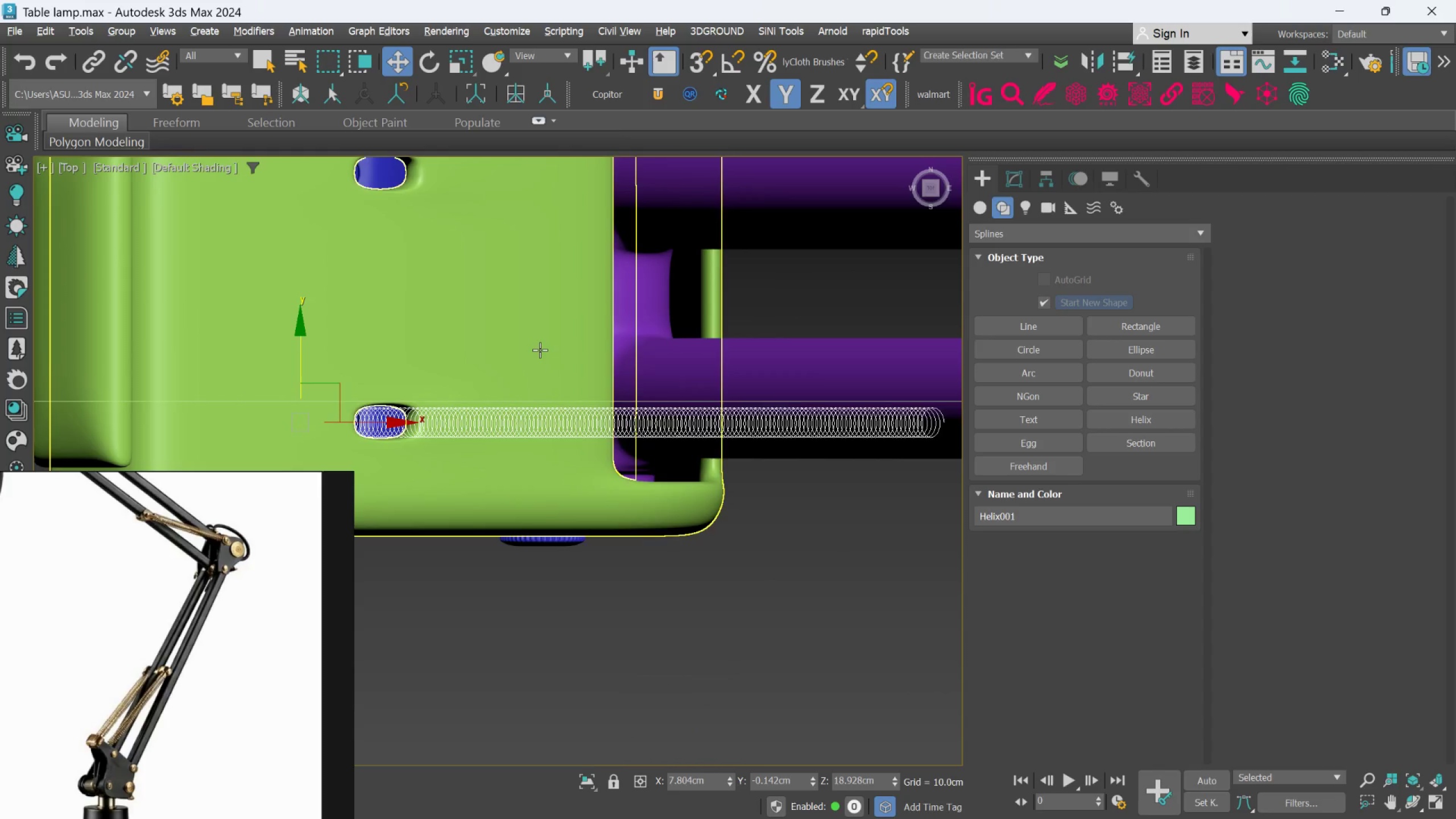 
scroll: coordinate [540, 345], scroll_direction: down, amount: 2.0
 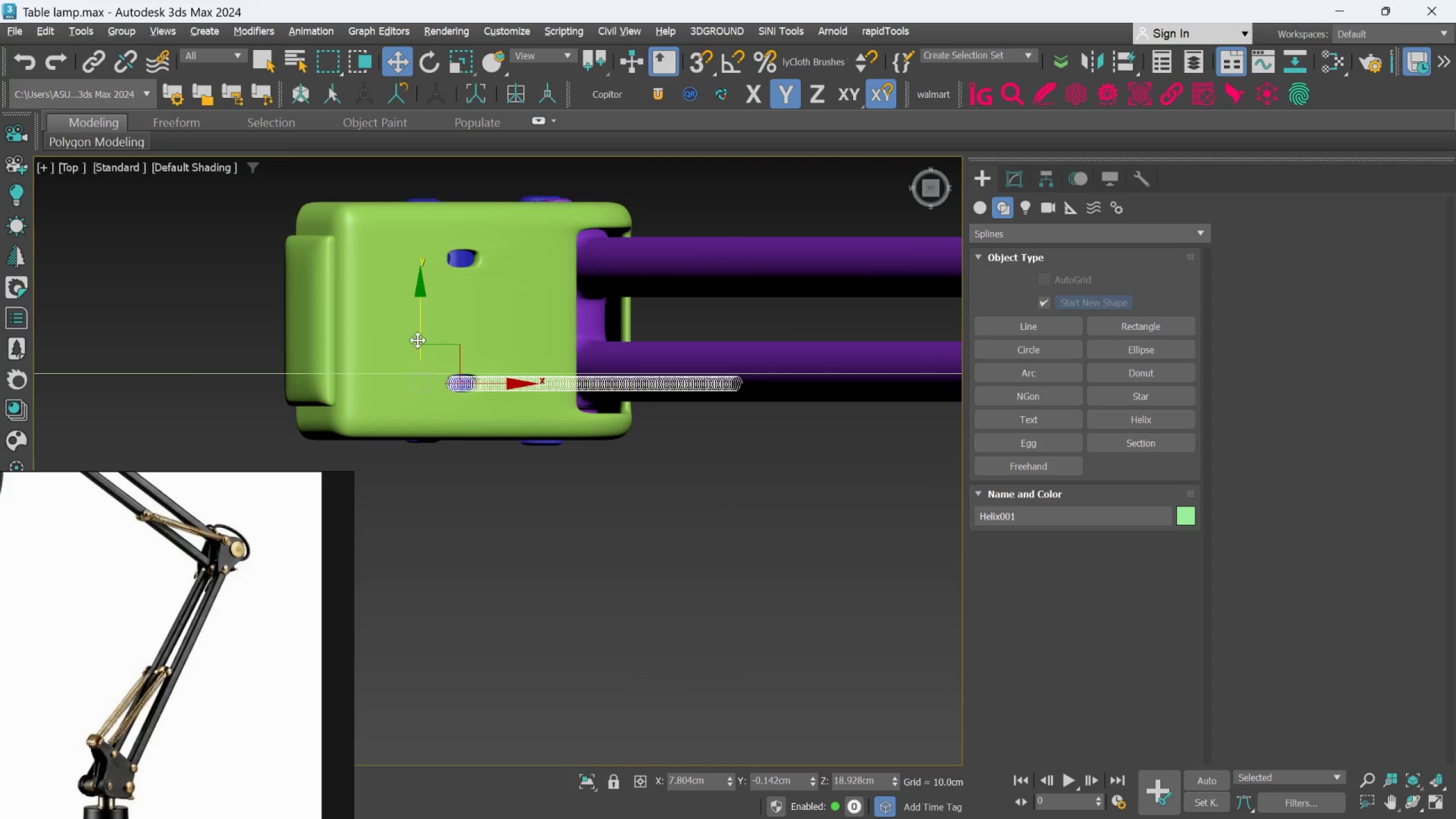 
scroll: coordinate [420, 338], scroll_direction: up, amount: 1.0
 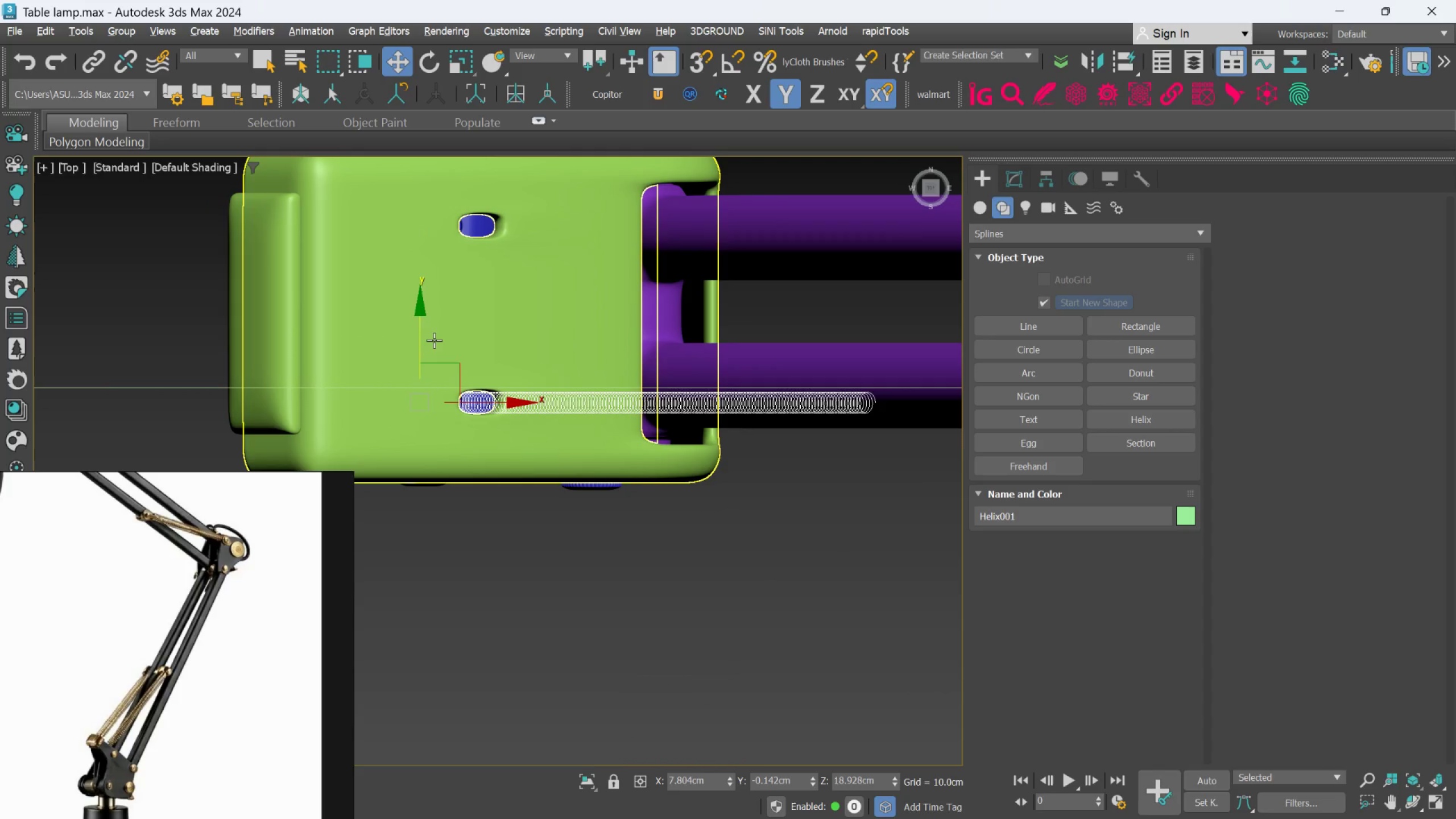 
hold_key(key=ShiftLeft, duration=1.5)
left_click_drag(start_coordinate=[421, 346], to_coordinate=[420, 169])
 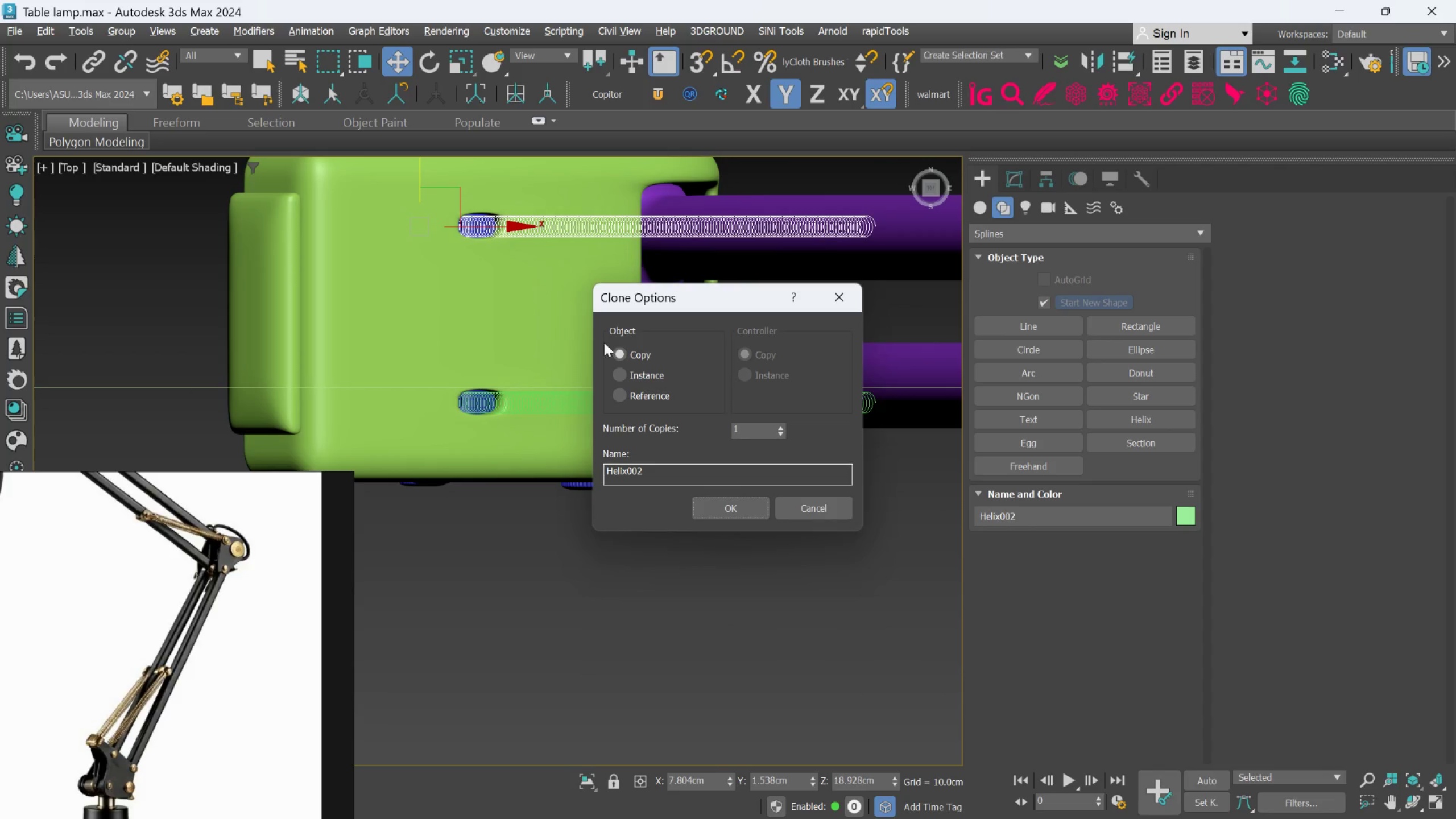 
hold_key(key=ShiftLeft, duration=1.52)
 